 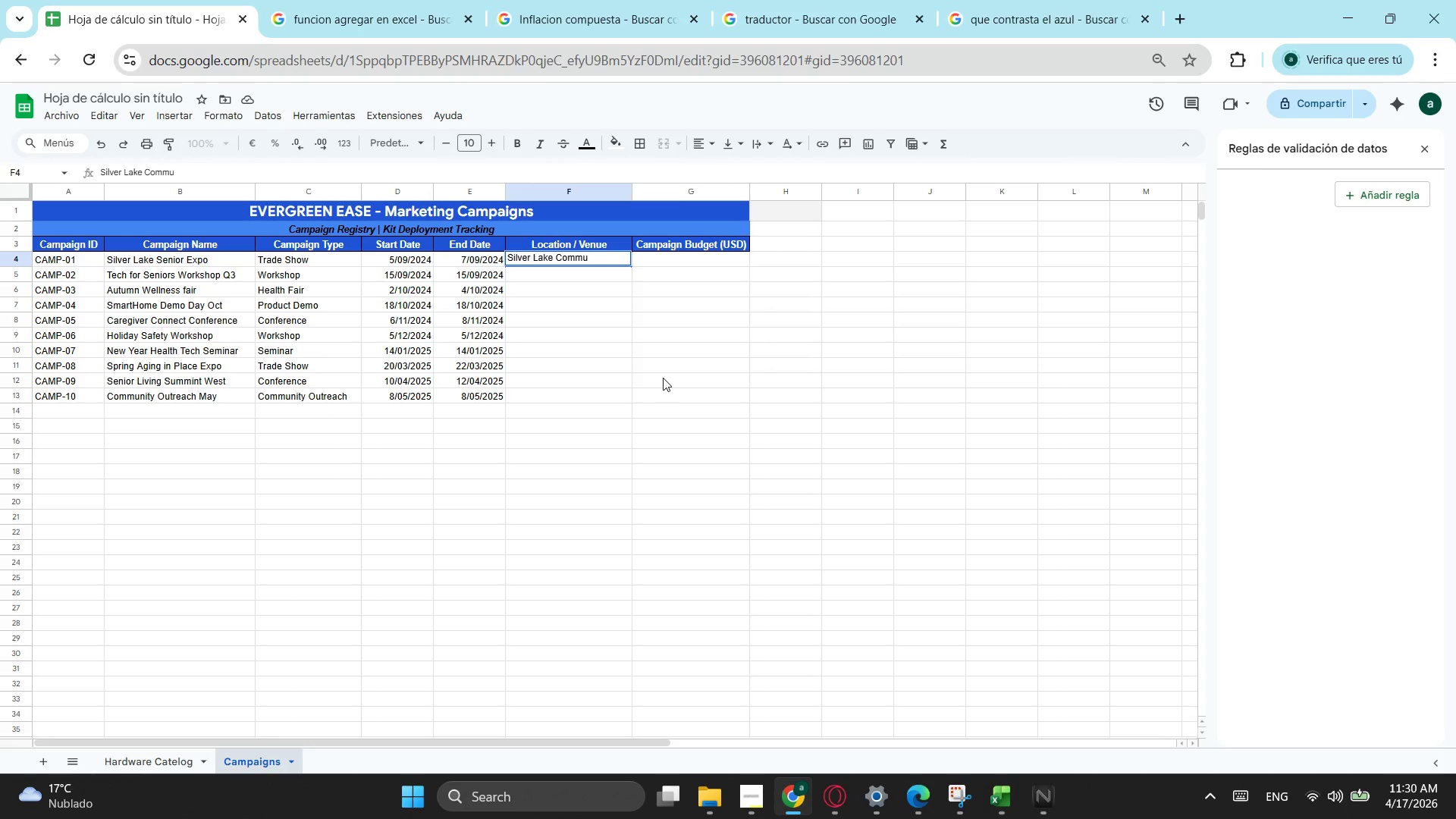 
type(nity Centra)
 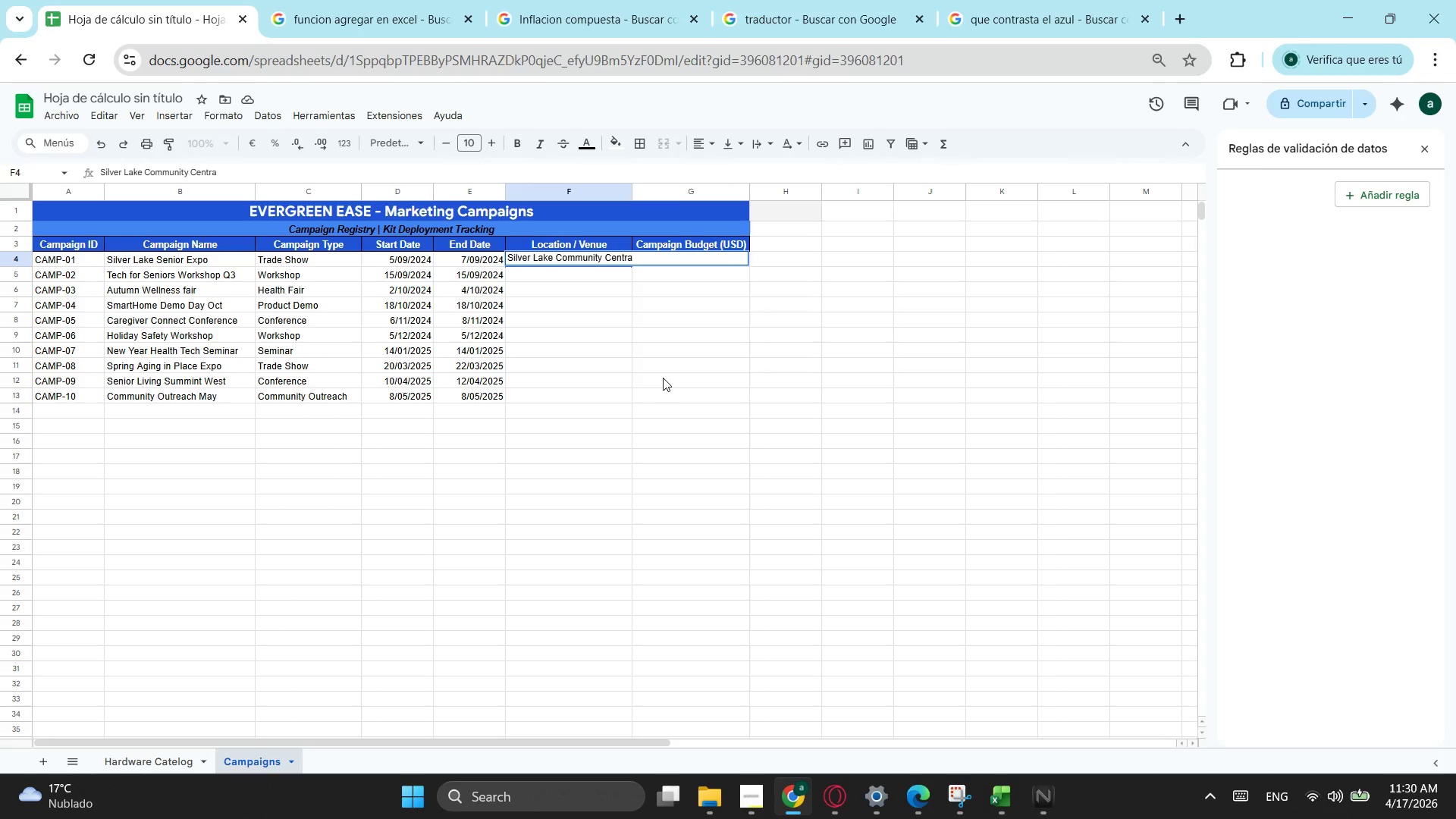 
type(l, ca)
 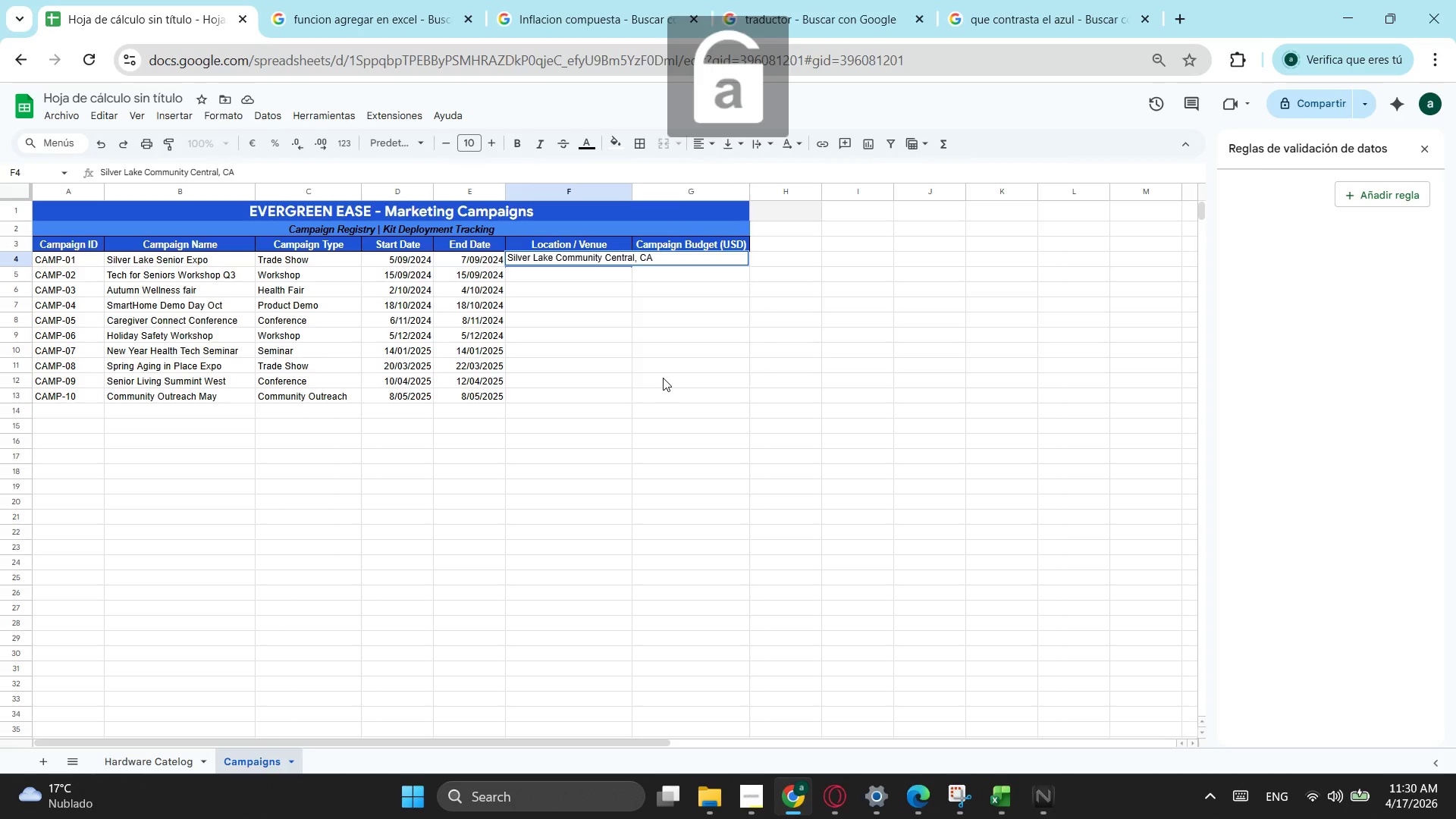 
hold_key(key=CapsLock, duration=0.52)
 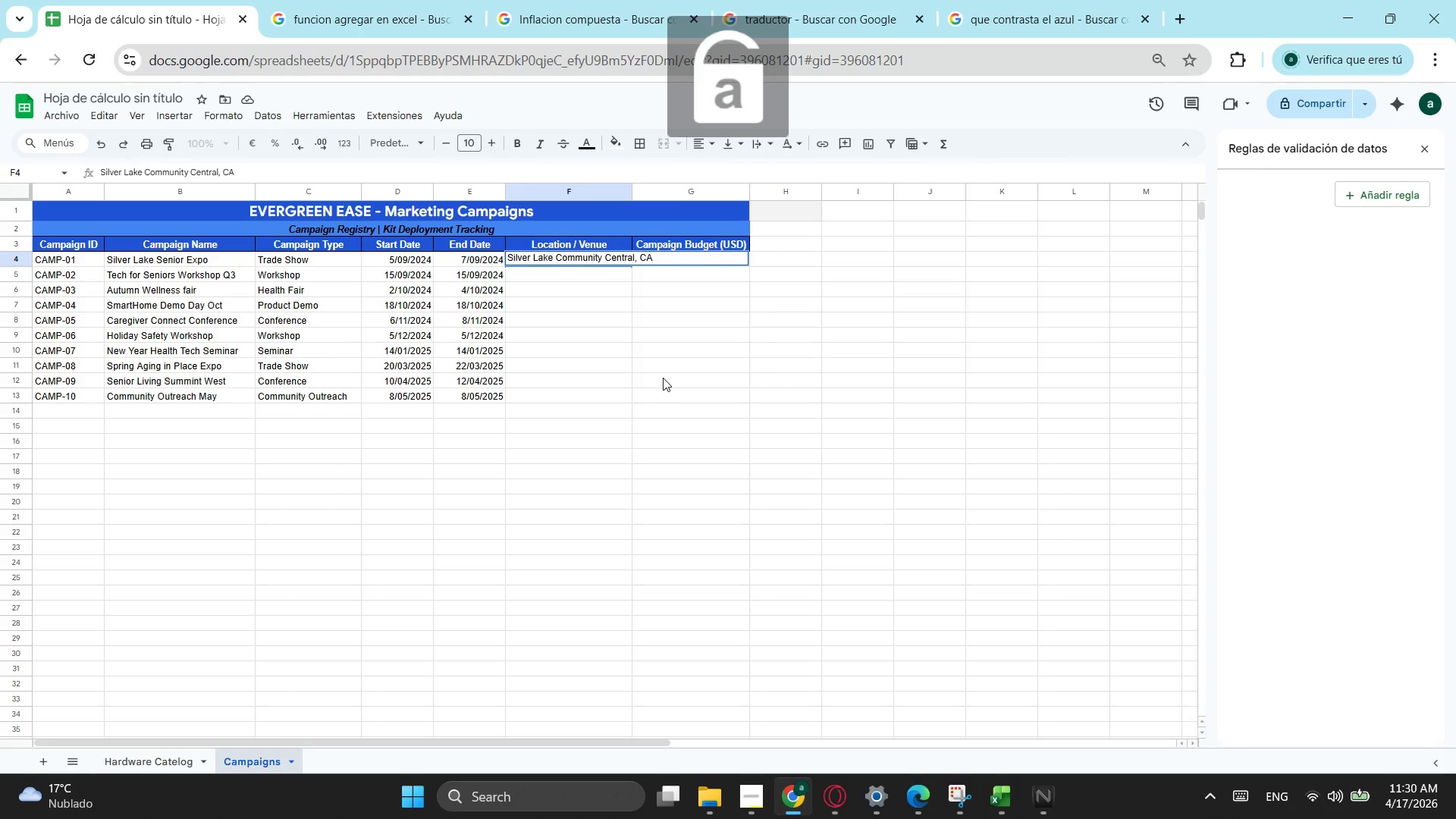 
key(Enter)
 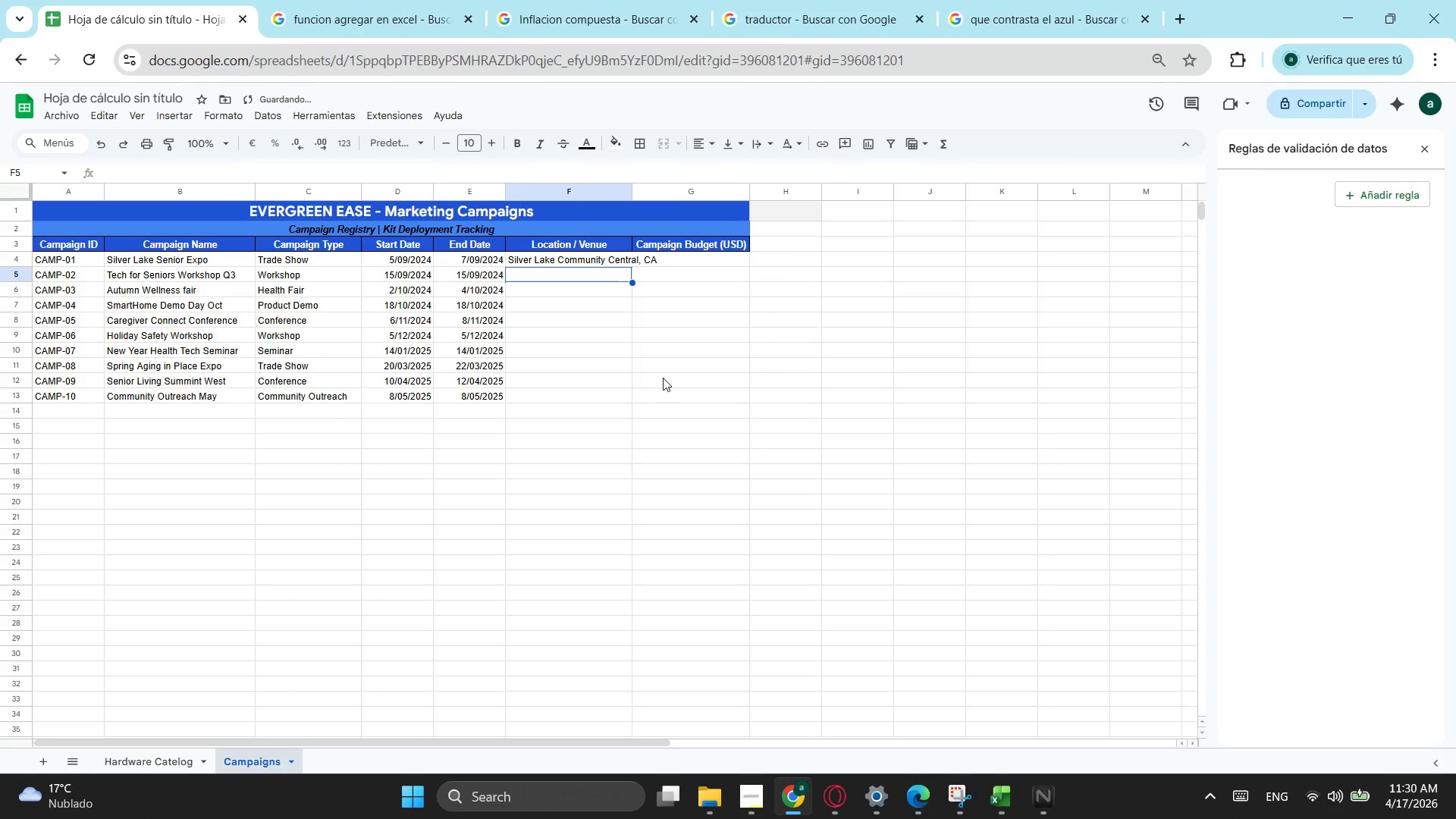 
type(m)
key(Backspace)
type(Maplewood Senior Centra)
key(Backspace)
key(Backspace)
type(er, TX)
 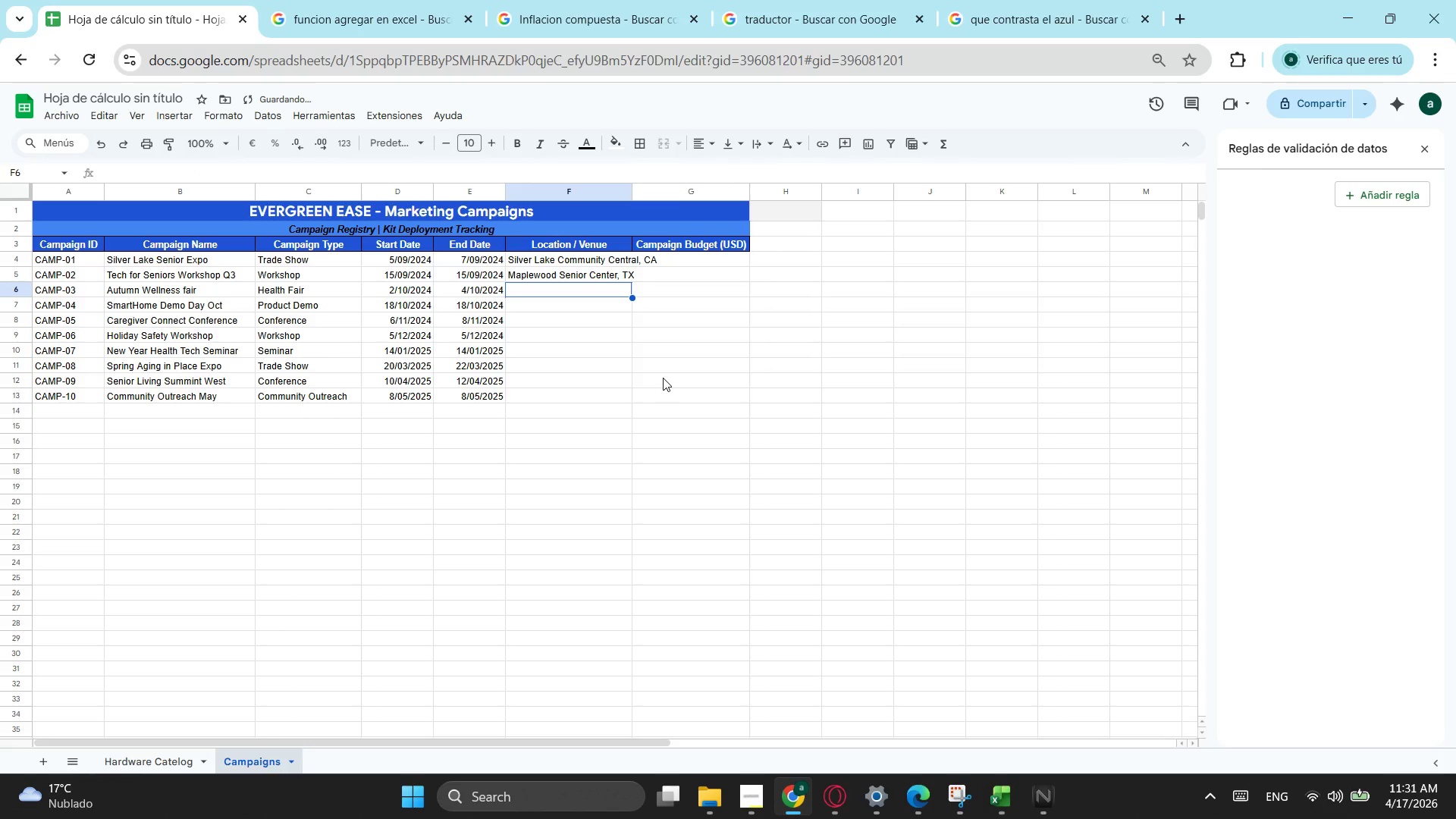 
 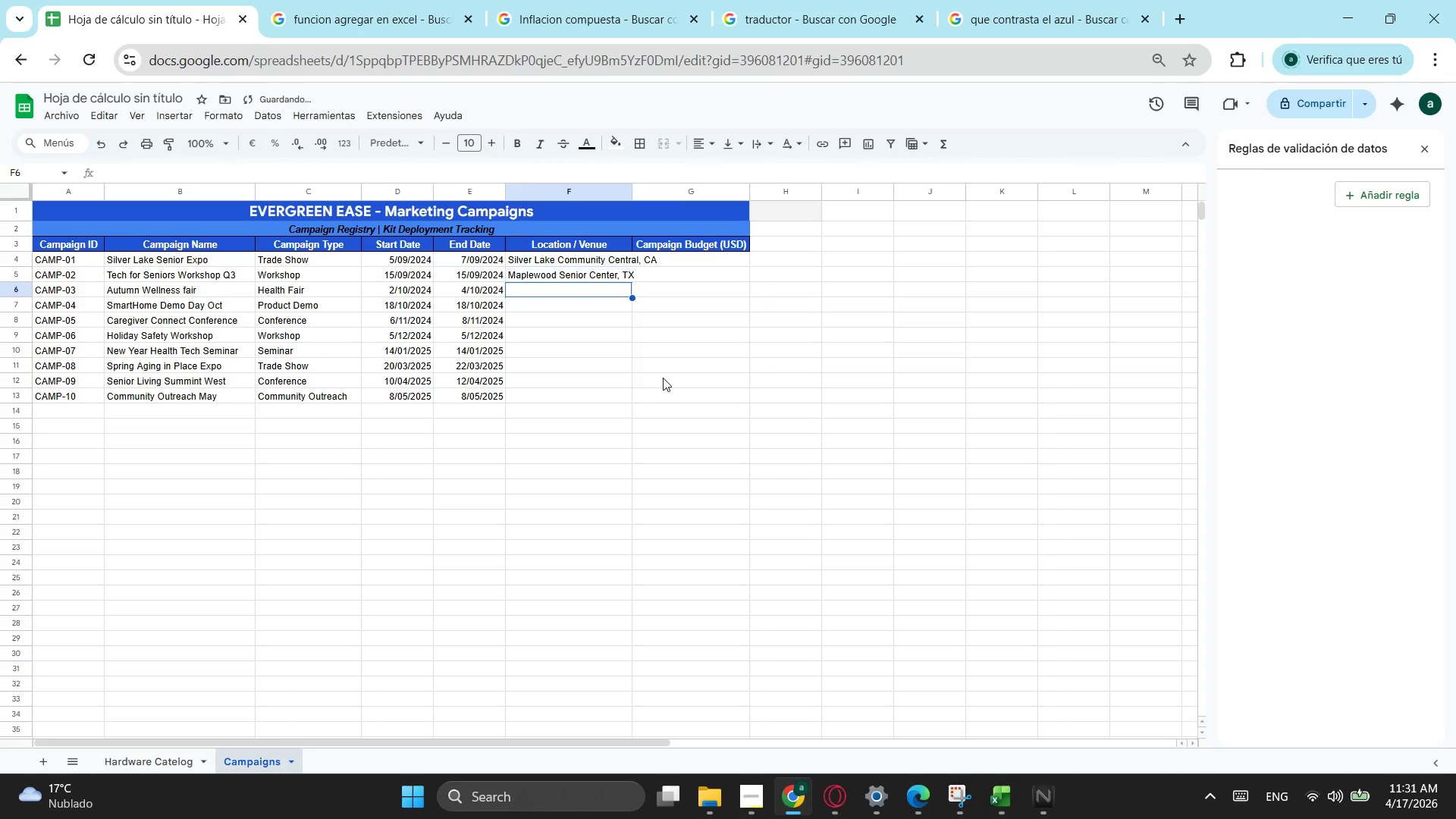 
key(Enter)
 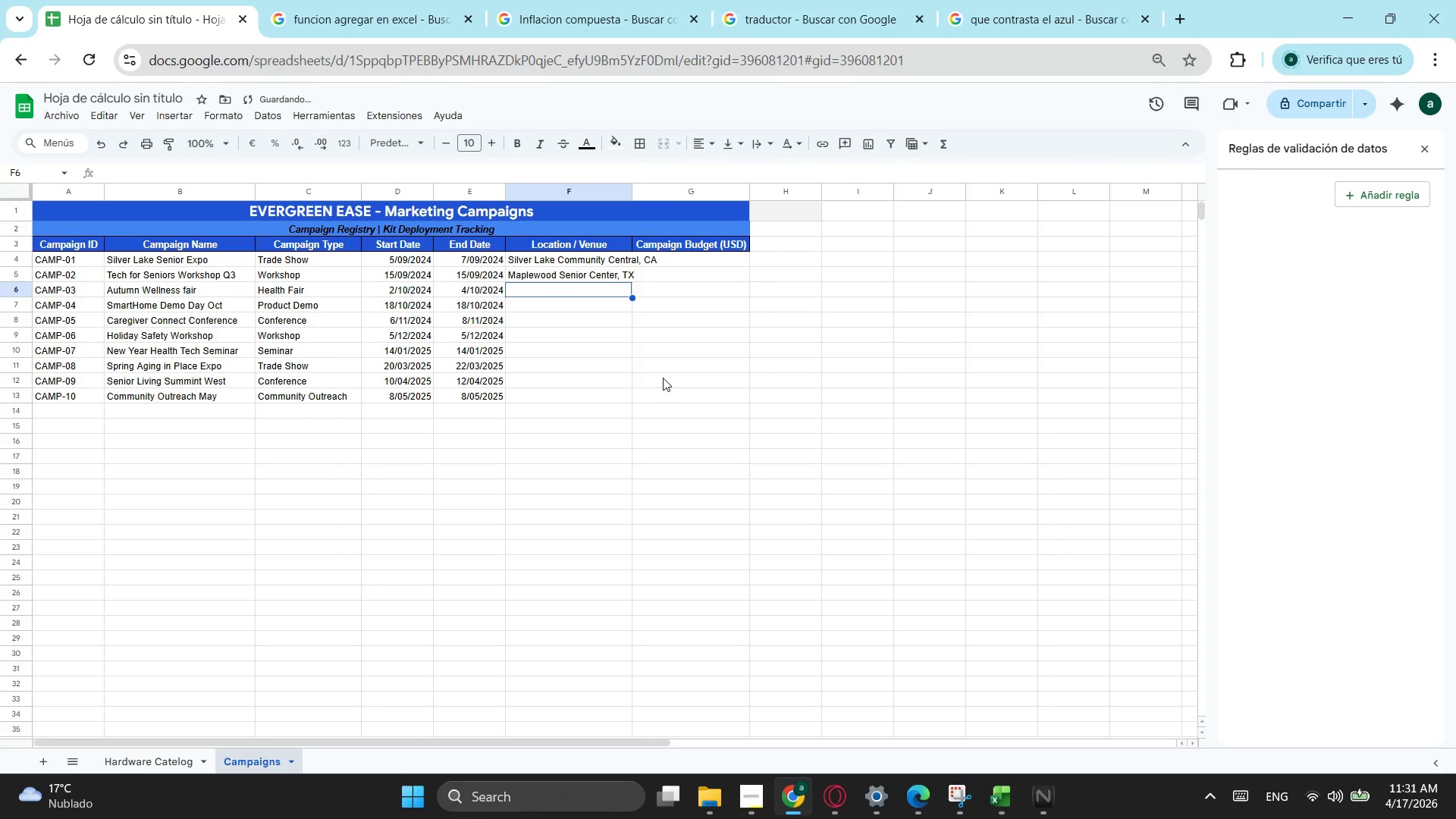 
type(Re)
key(Backspace)
type(iverside Convention Hall, FL])
key(Backspace)
 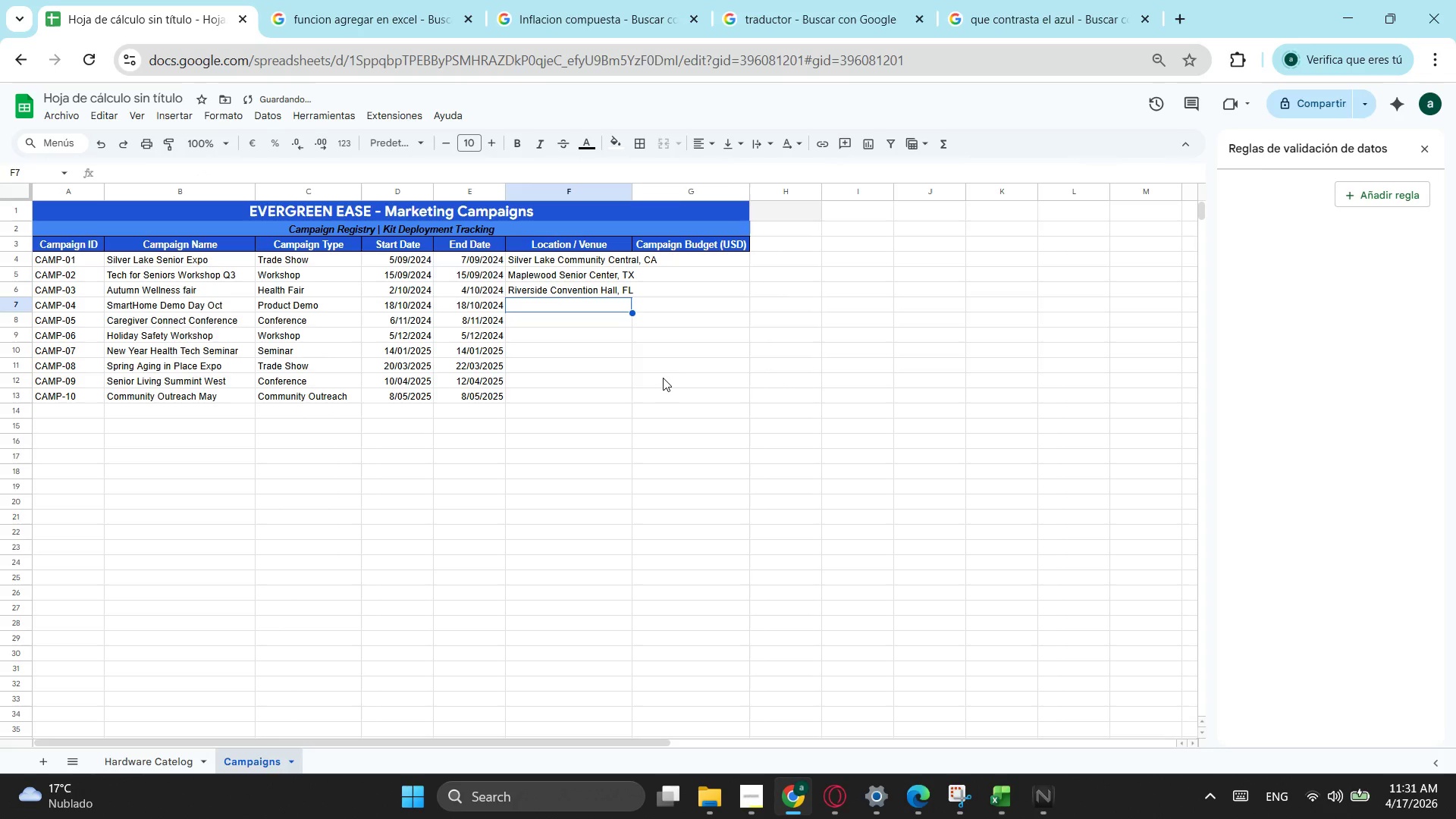 
 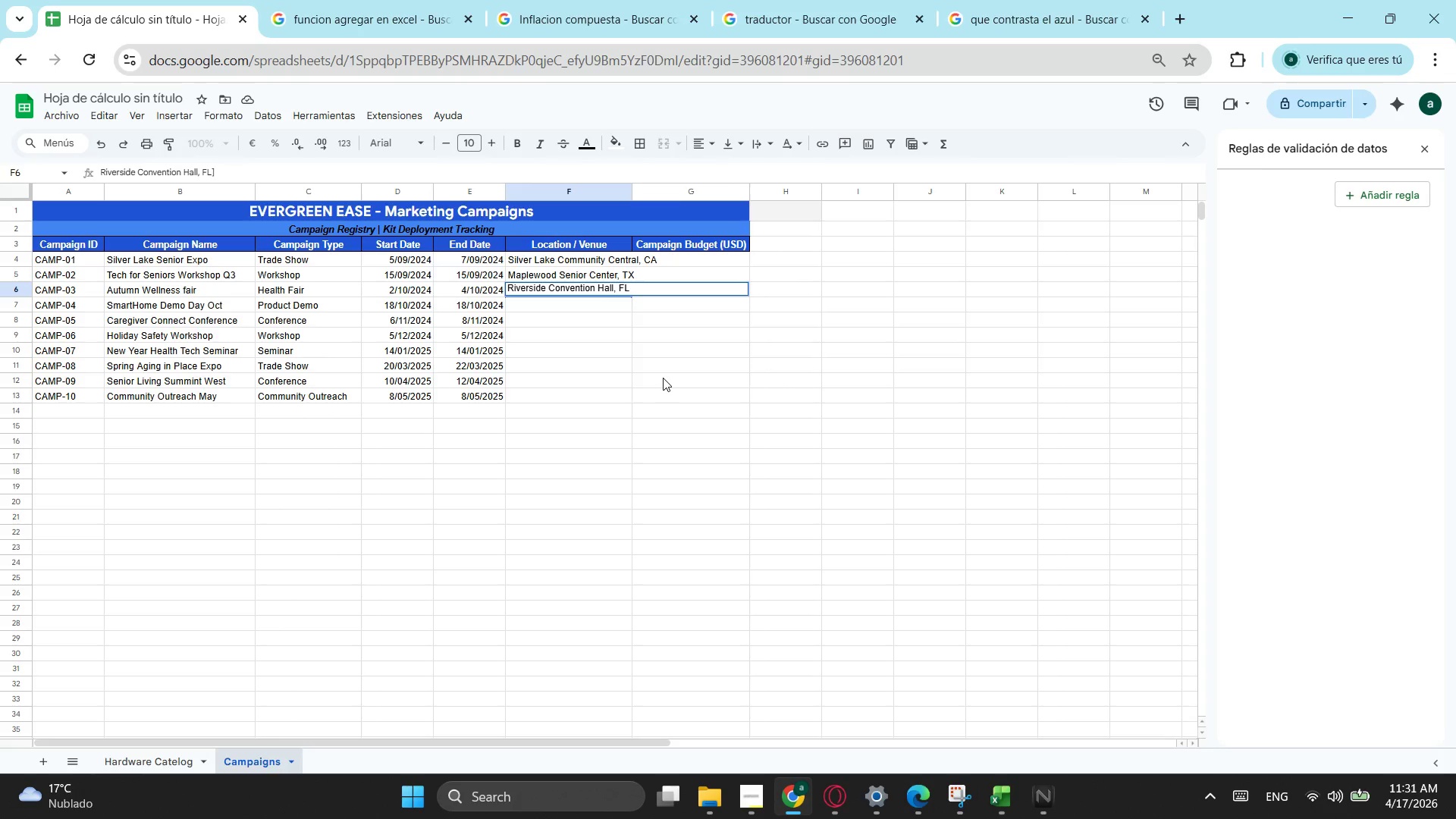 
key(Enter)
 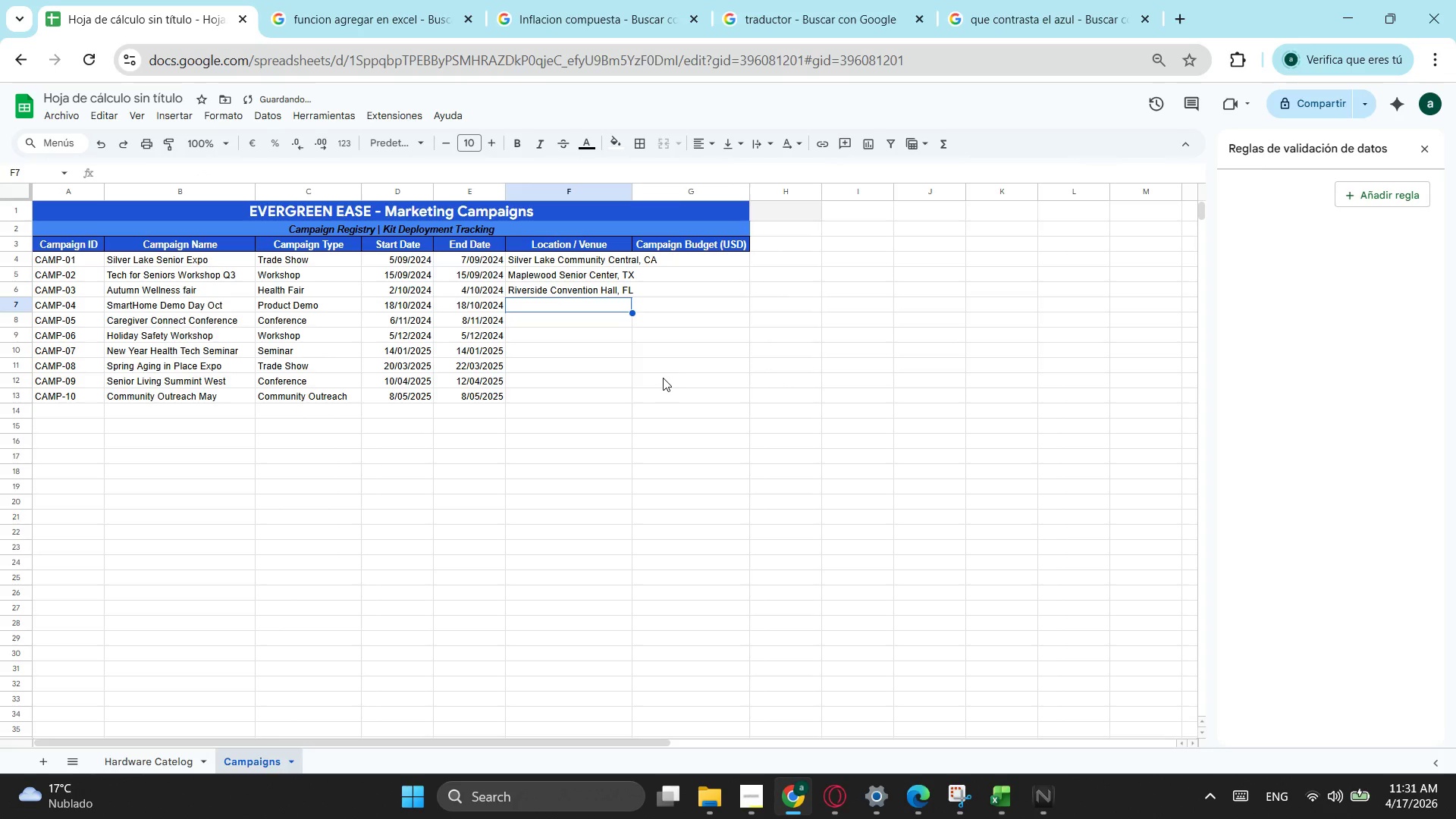 
type(Evergreen Ease HQ, CA)
 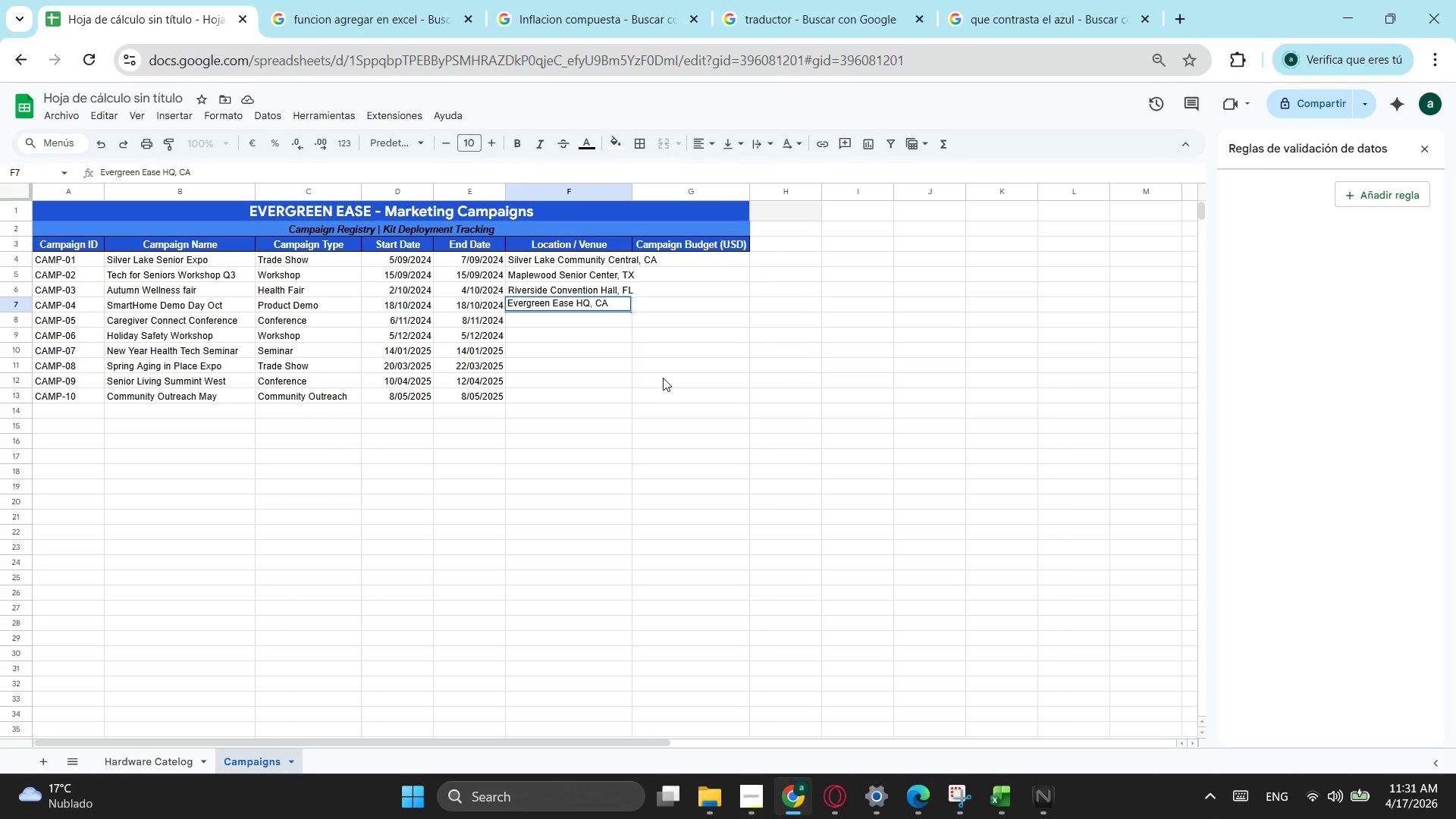 
key(Enter)
 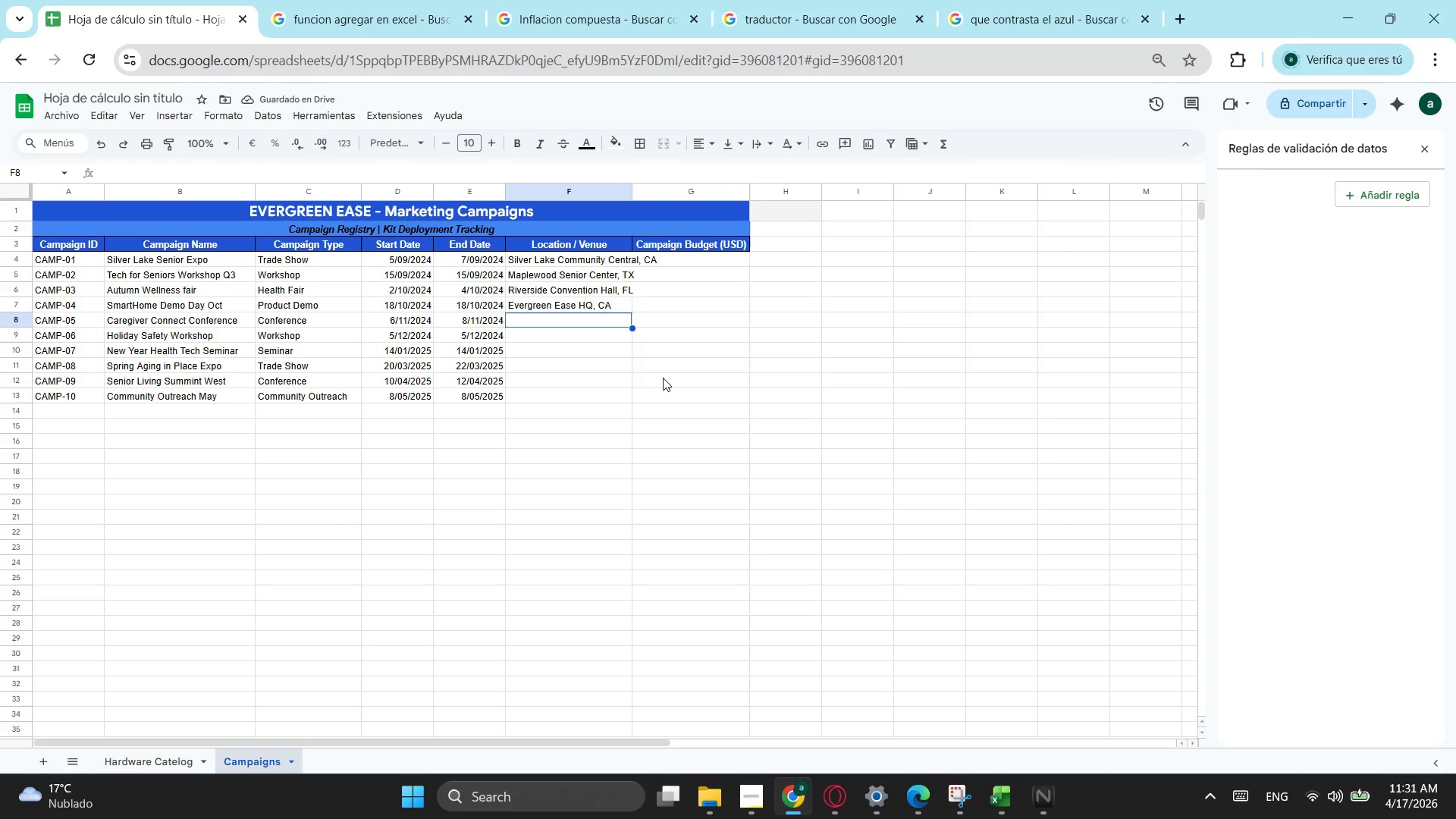 
type(Denver Marriott, Co)
key(Backspace)
type(O)
 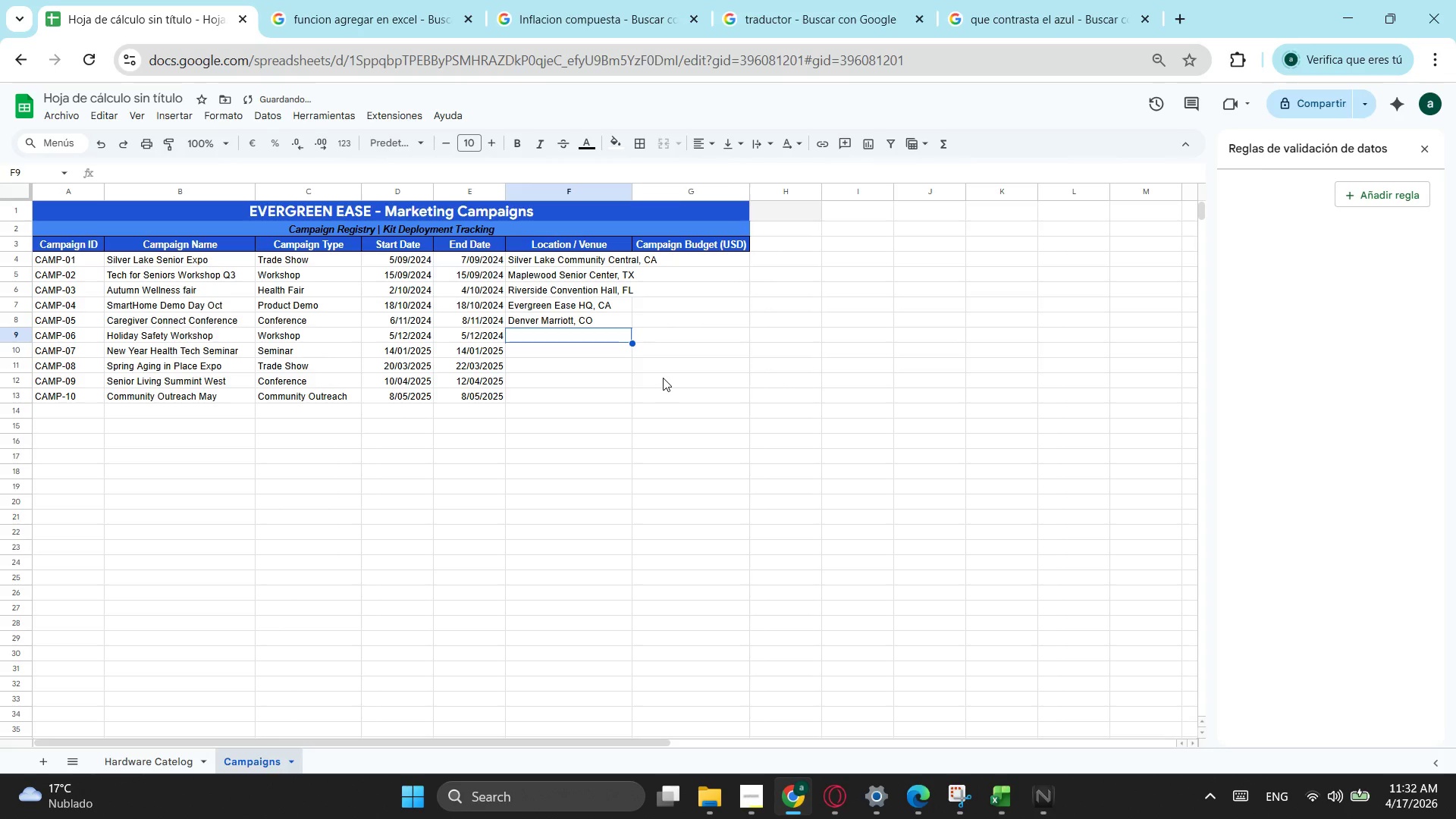 
 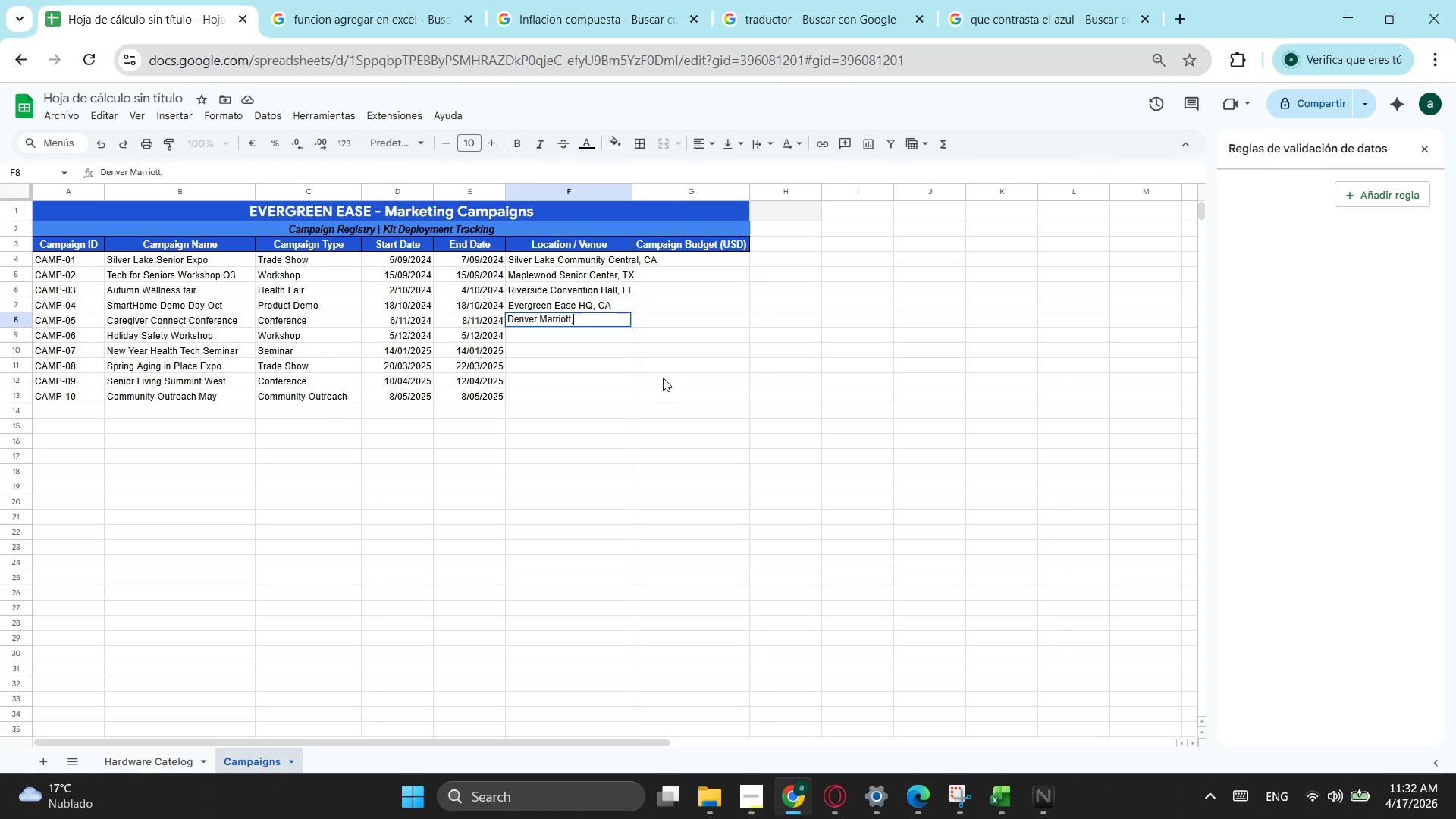 
key(Enter)
 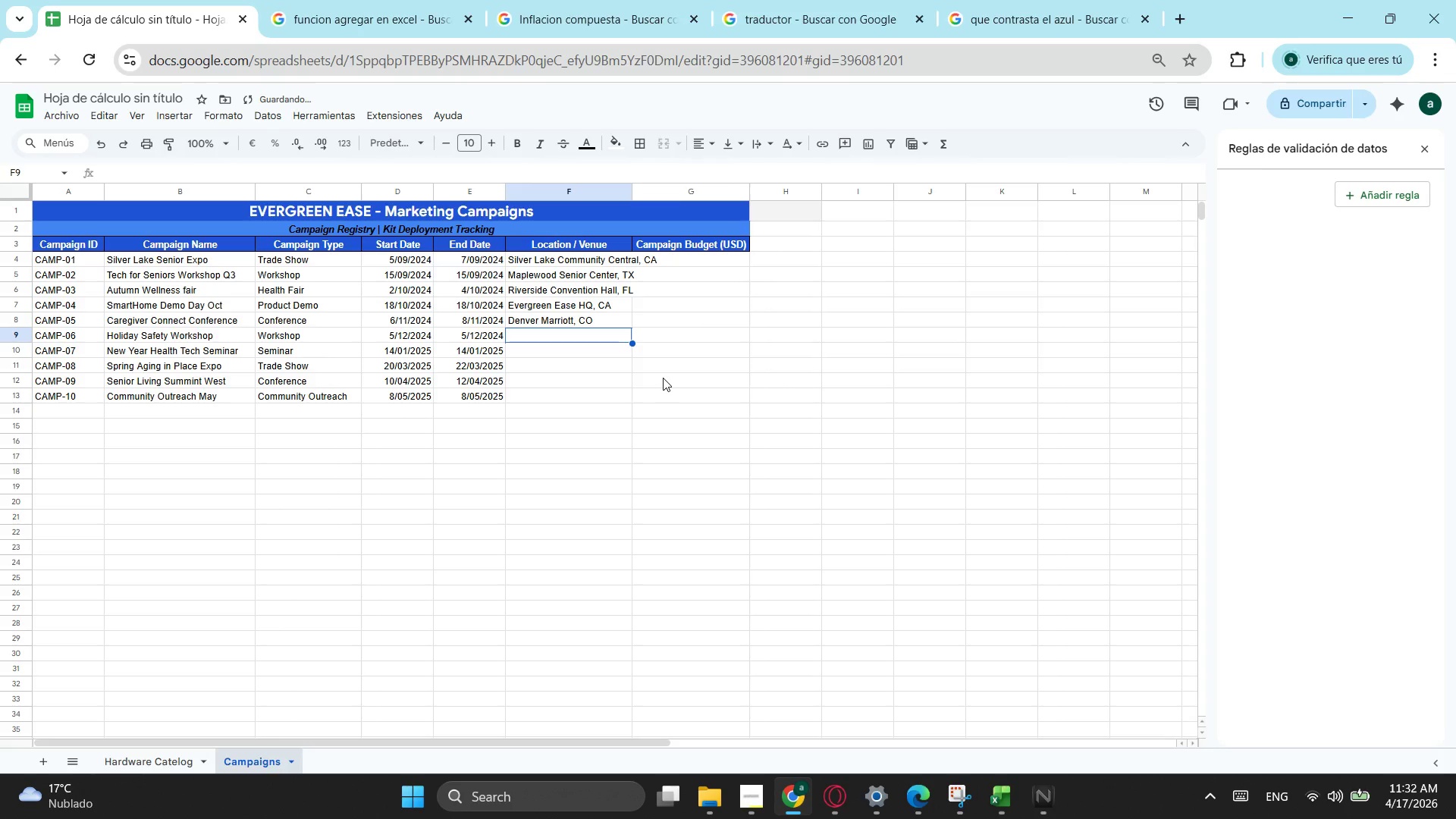 
type(Sunset Rig)
key(Backspace)
type(dge Senior Ctr, CA)
 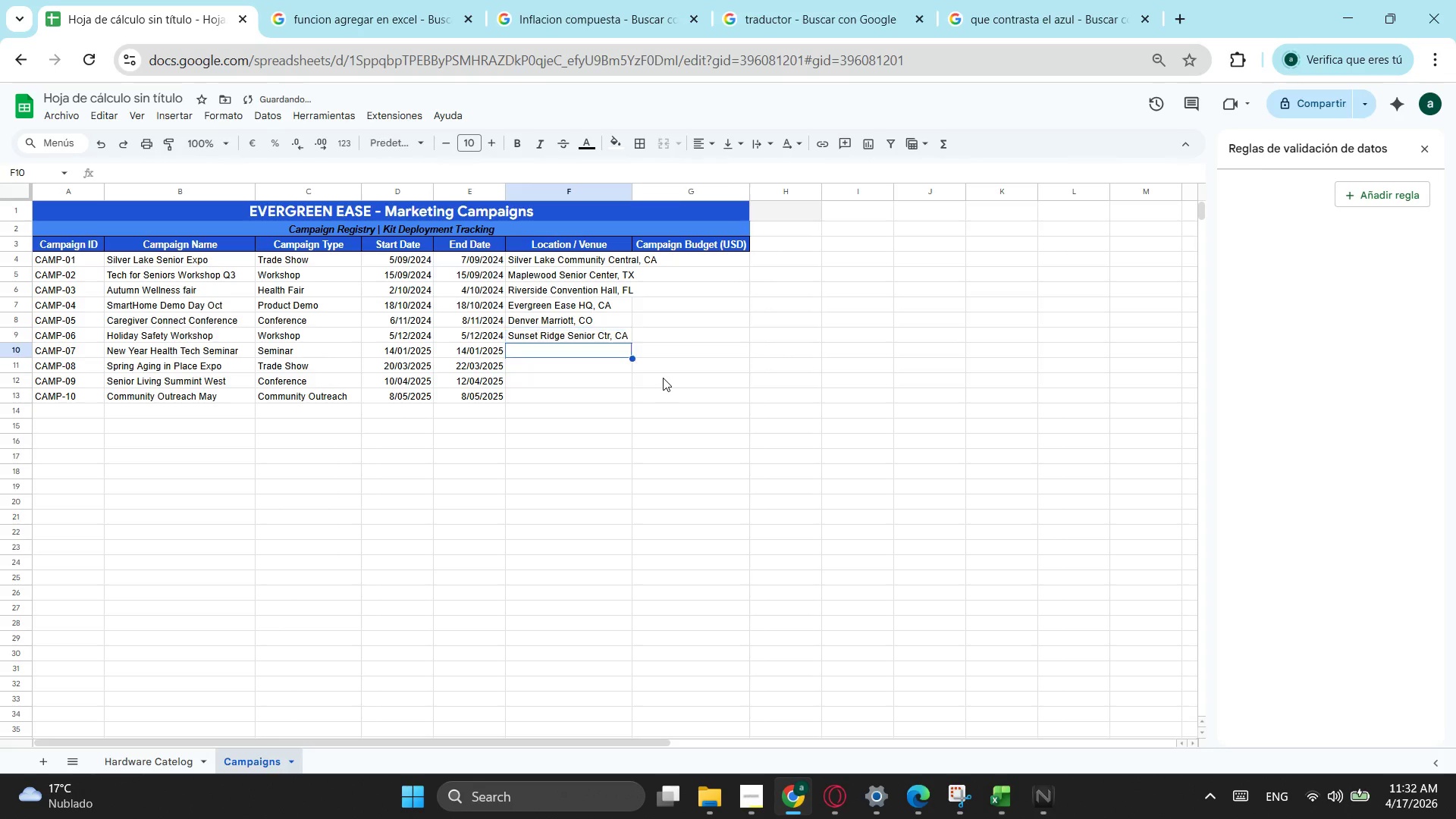 
 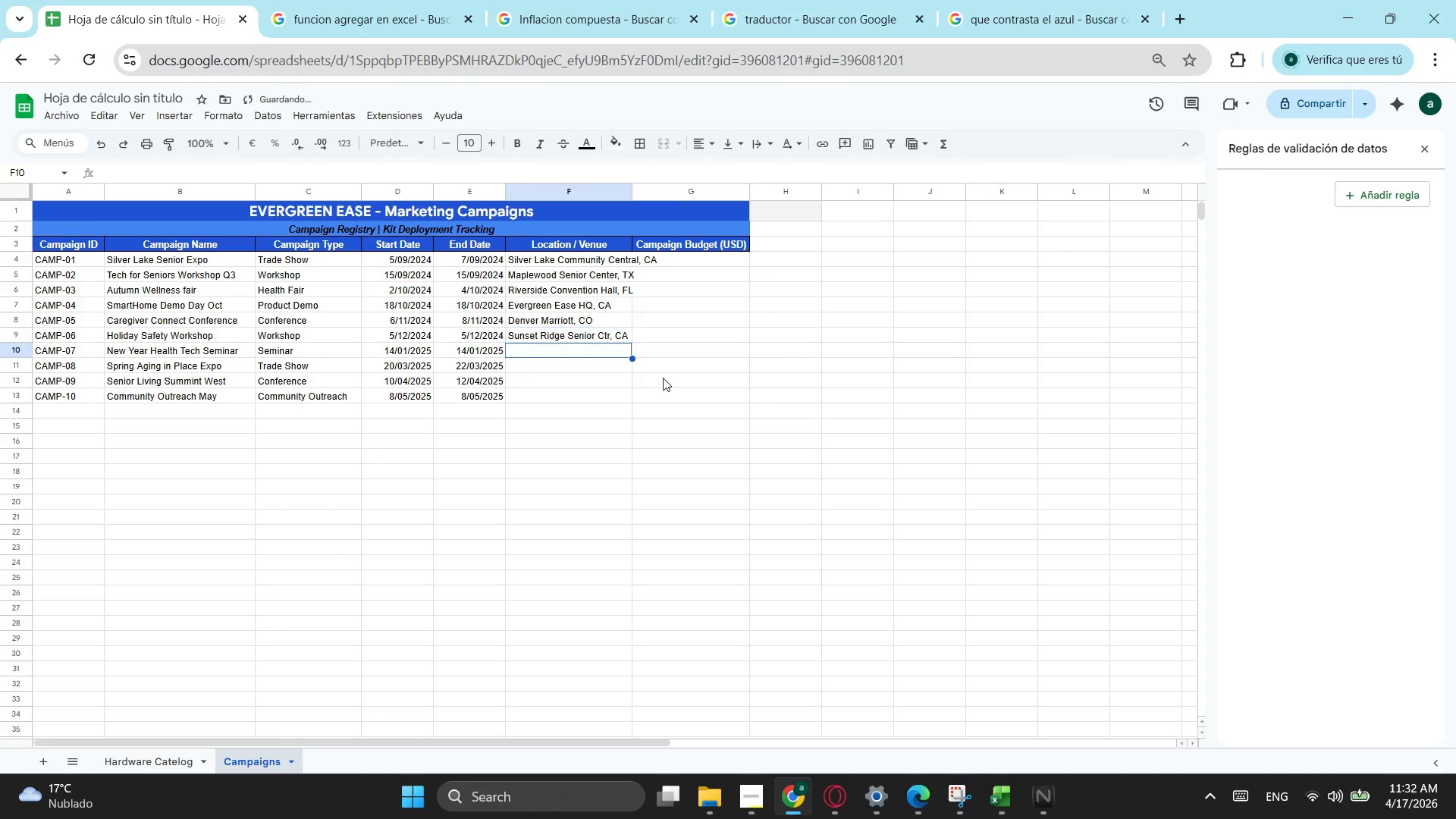 
key(Enter)
 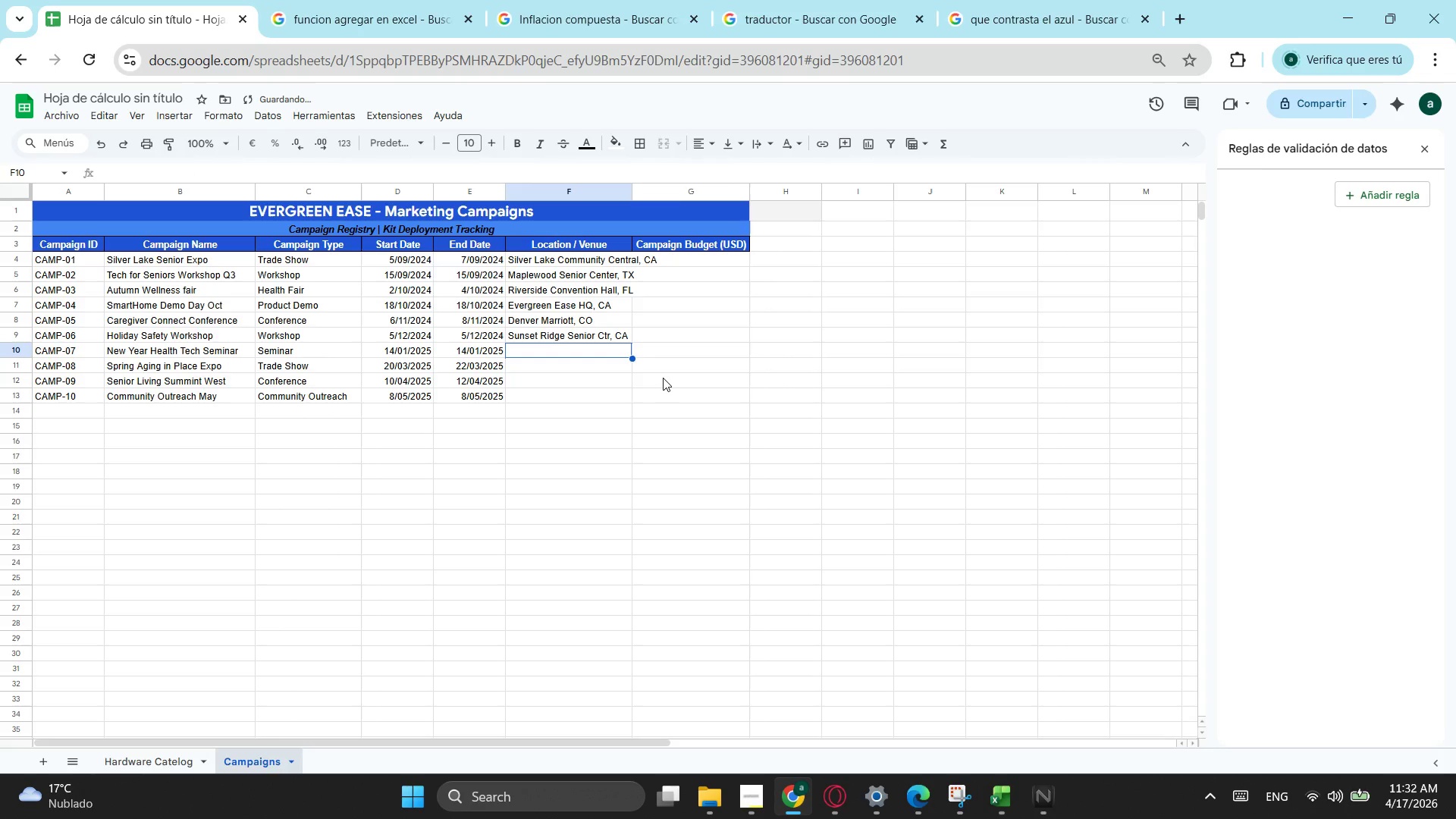 
type(City Hall Annex, OR)
 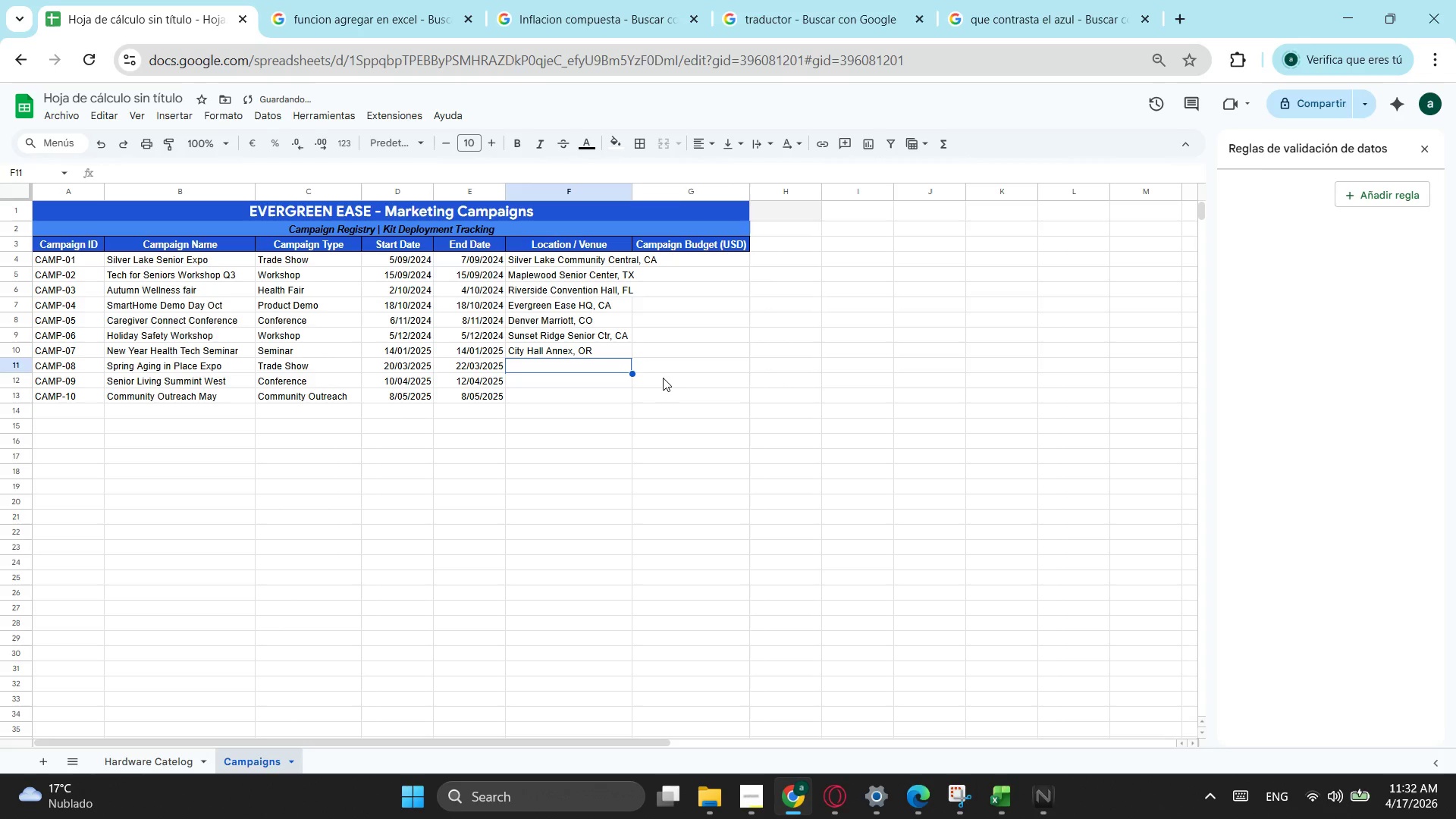 
 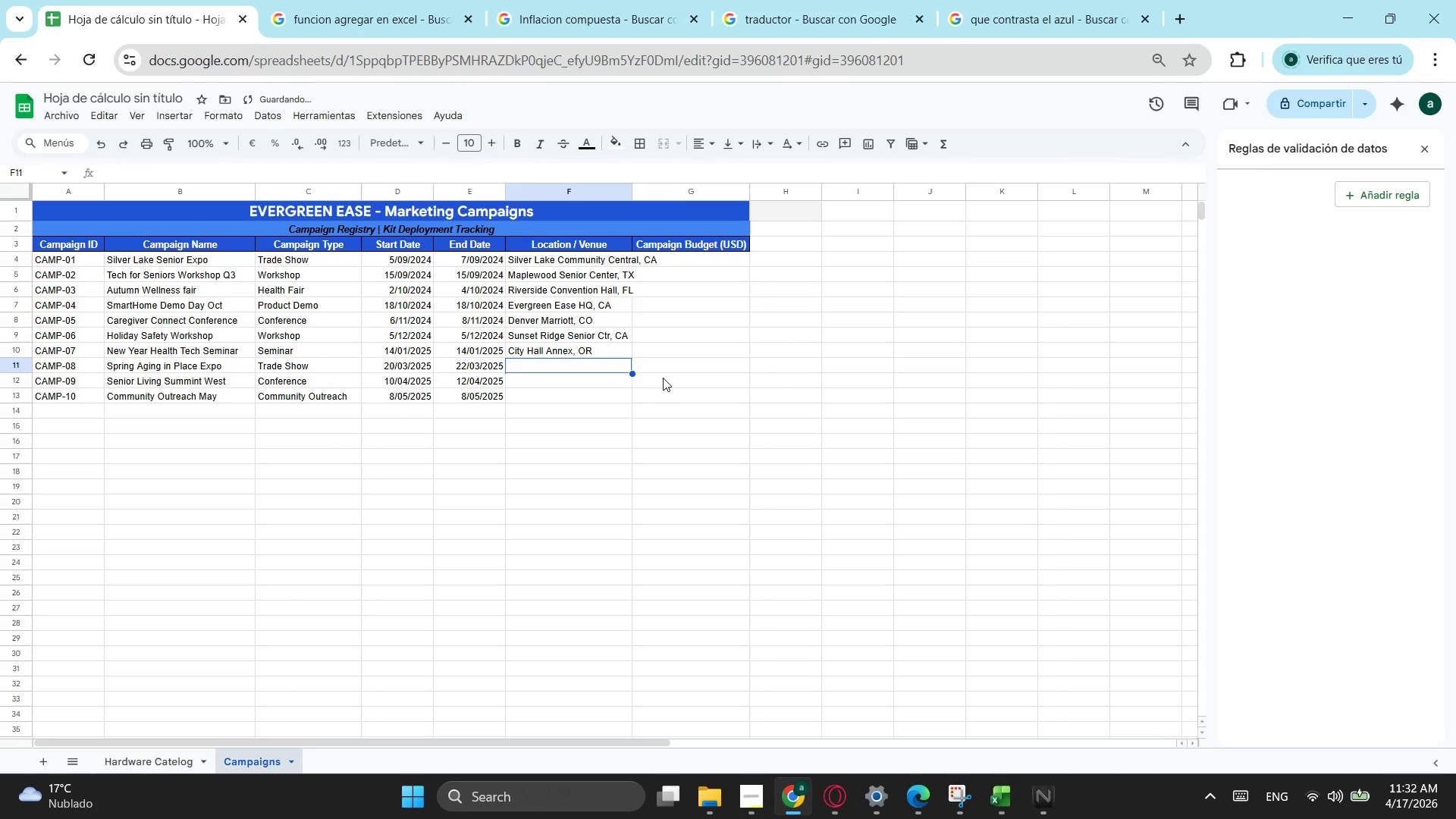 
key(Enter)
 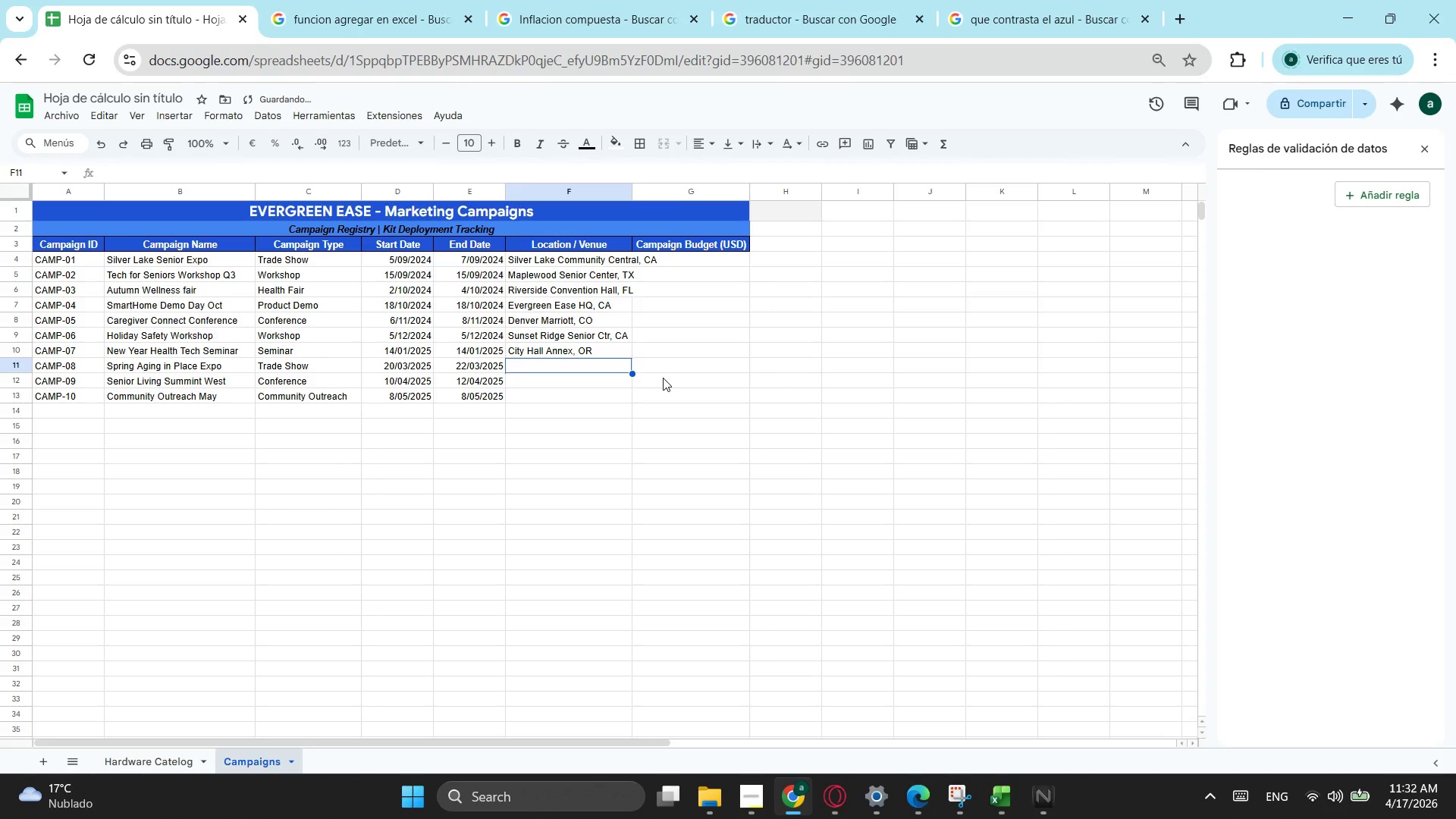 
type(Phoinix)
 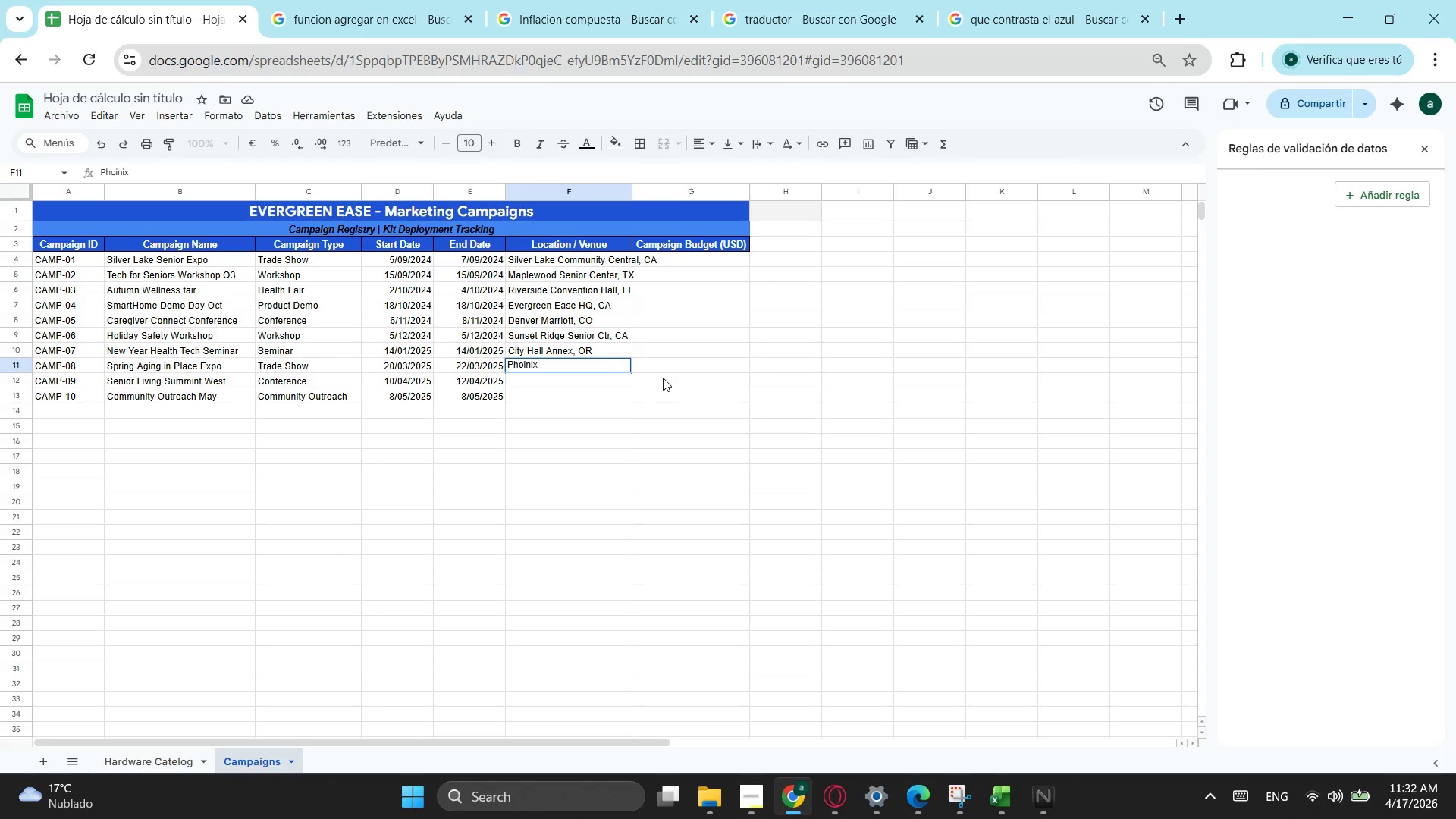 
wait(6.31)
 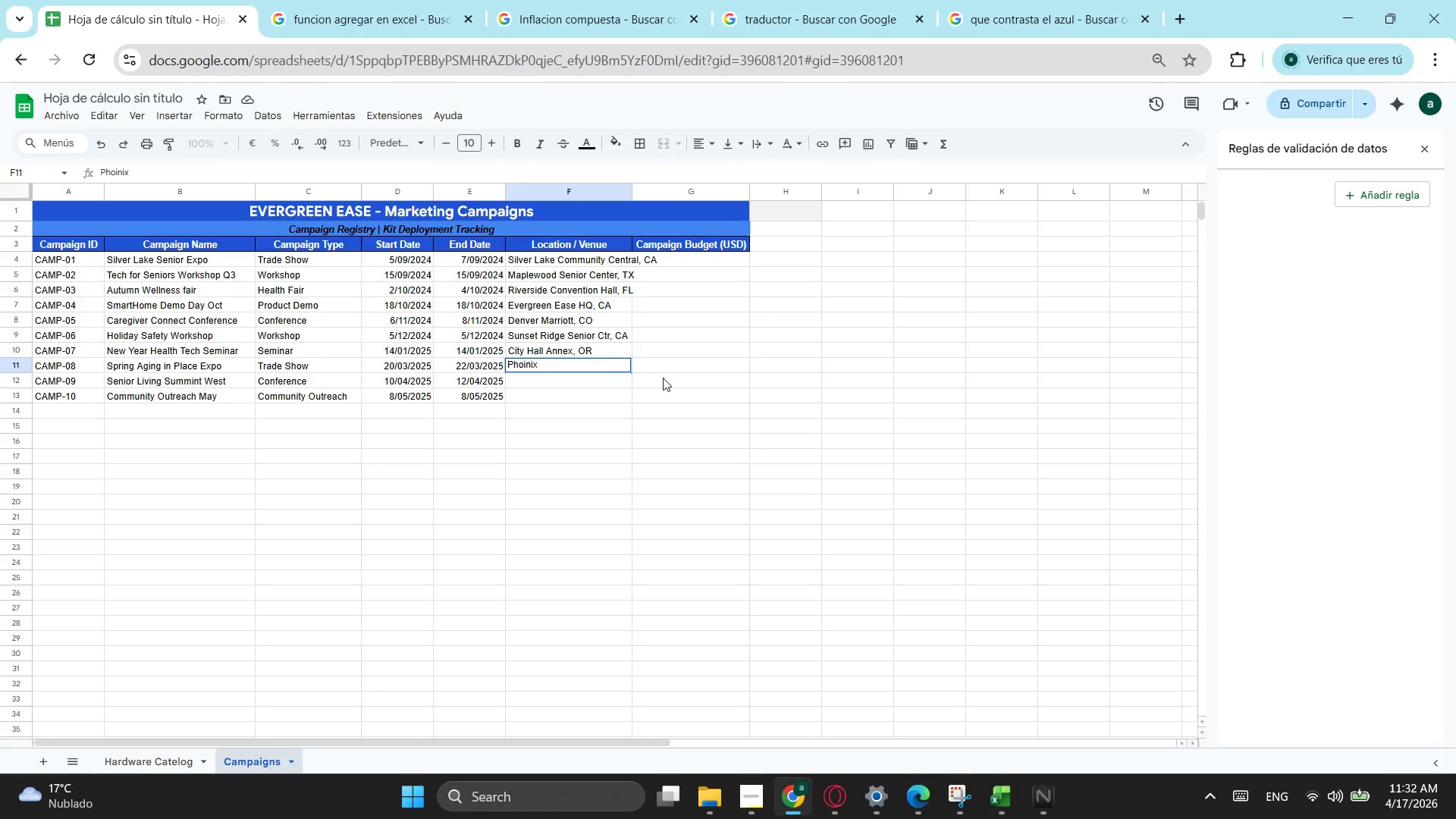 
key(Backspace)
key(Backspace)
key(Backspace)
key(Backspace)
type(enix Convention Center )
key(Backspace)
type(, AZ)
 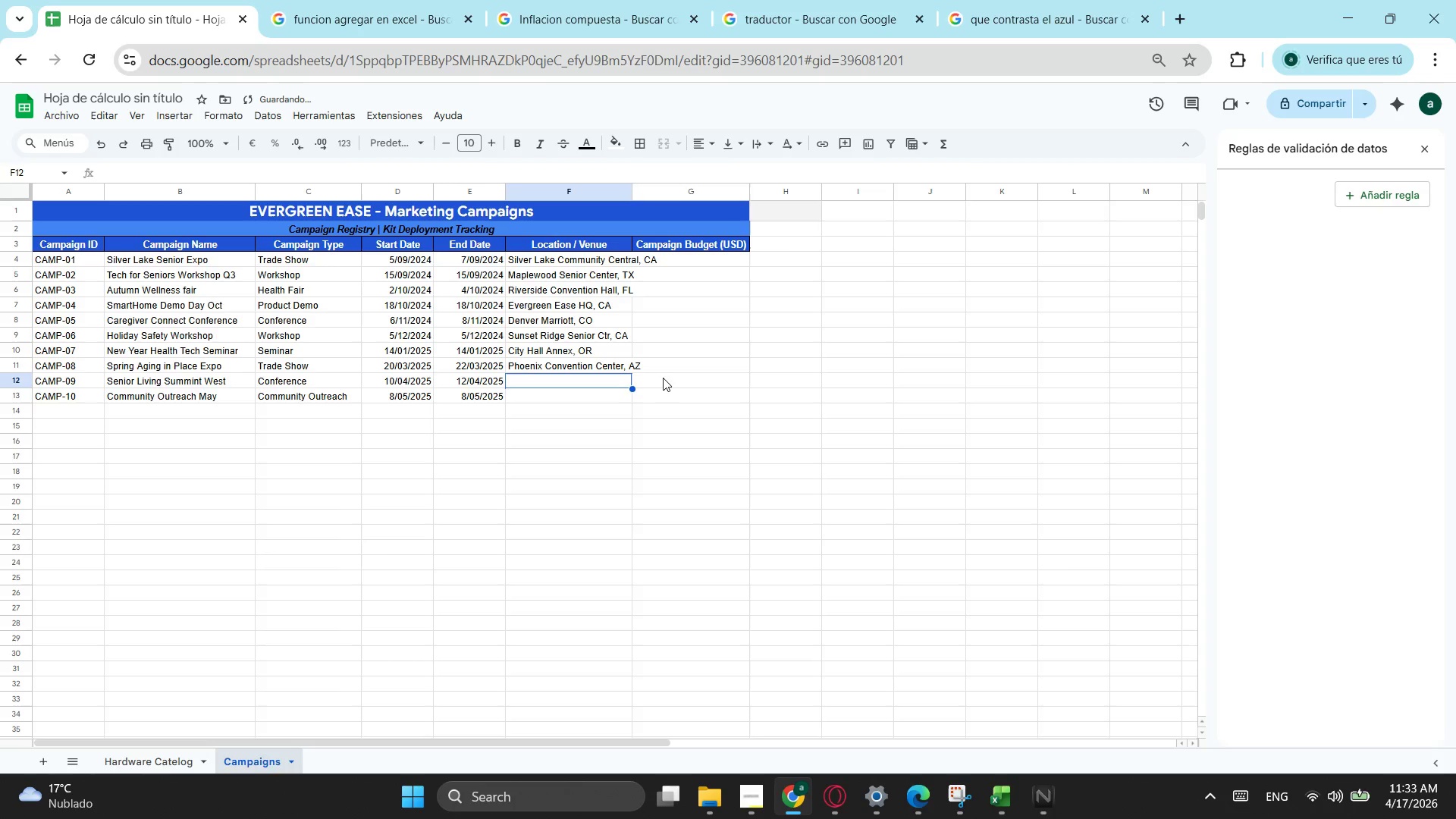 
 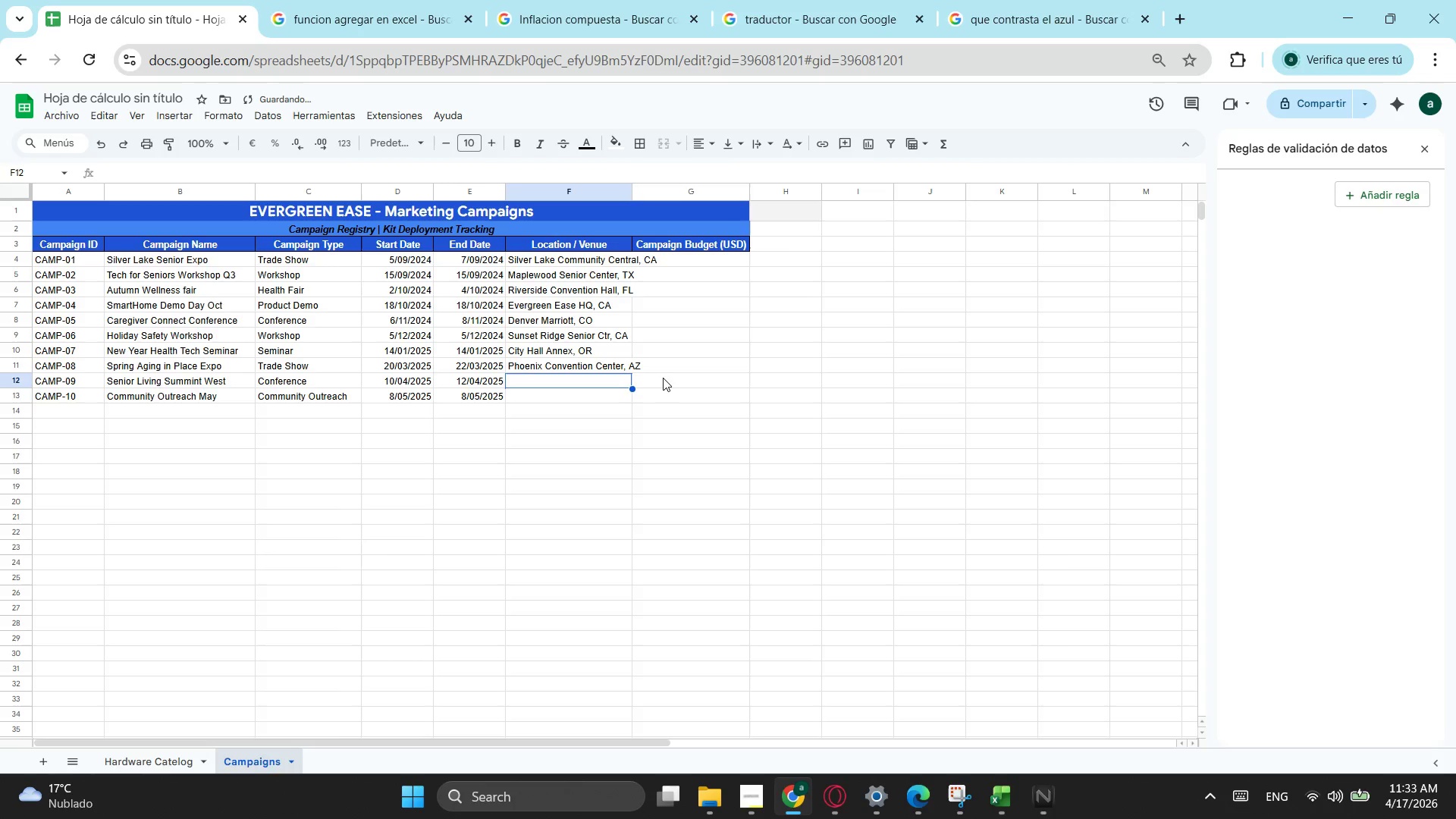 
key(Enter)
 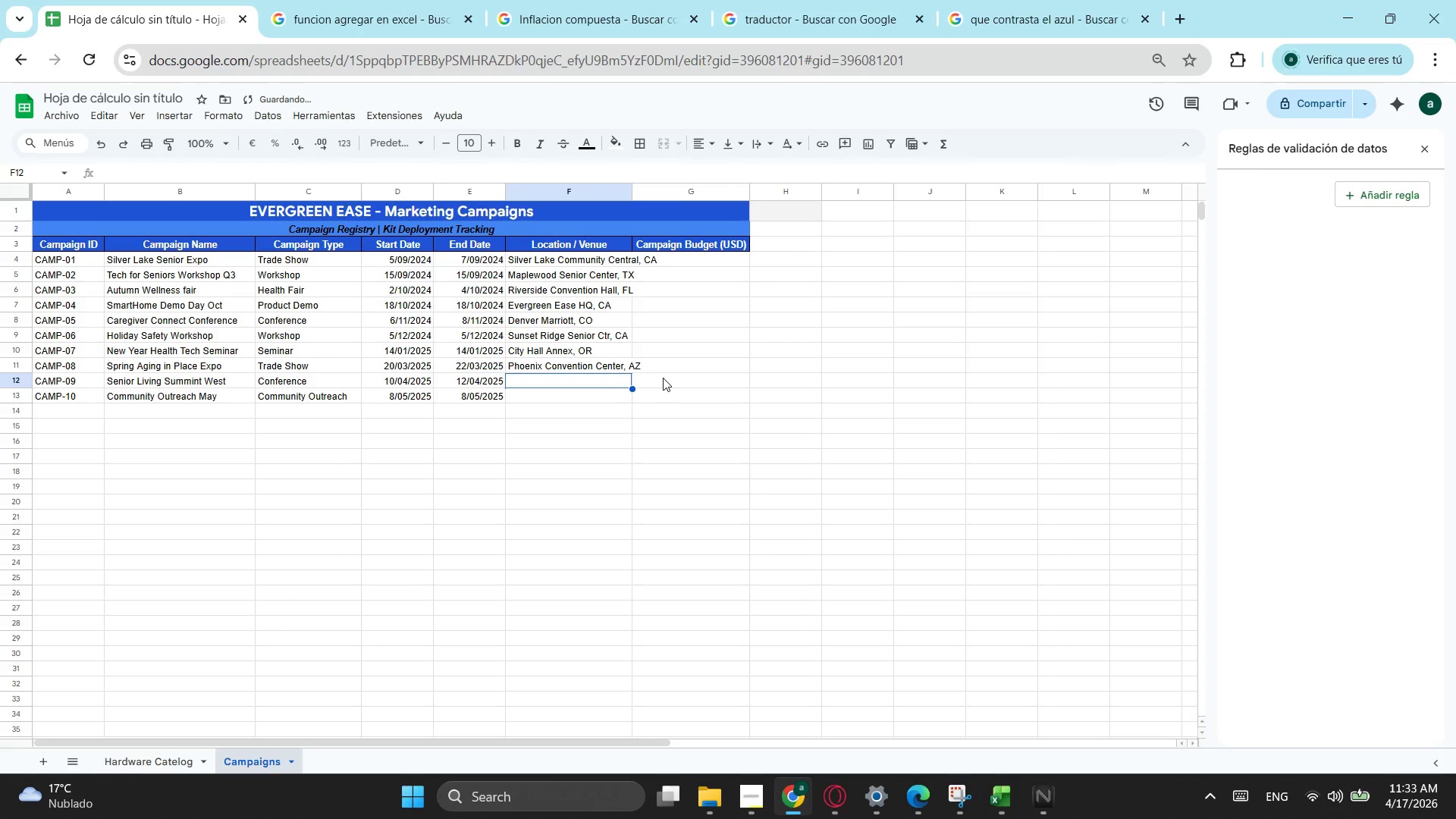 
type(E)
key(Backspace)
type(WEstin Hotel, San d)
key(Backspace)
type(Diego, Ca)
key(Backspace)
type(A)
 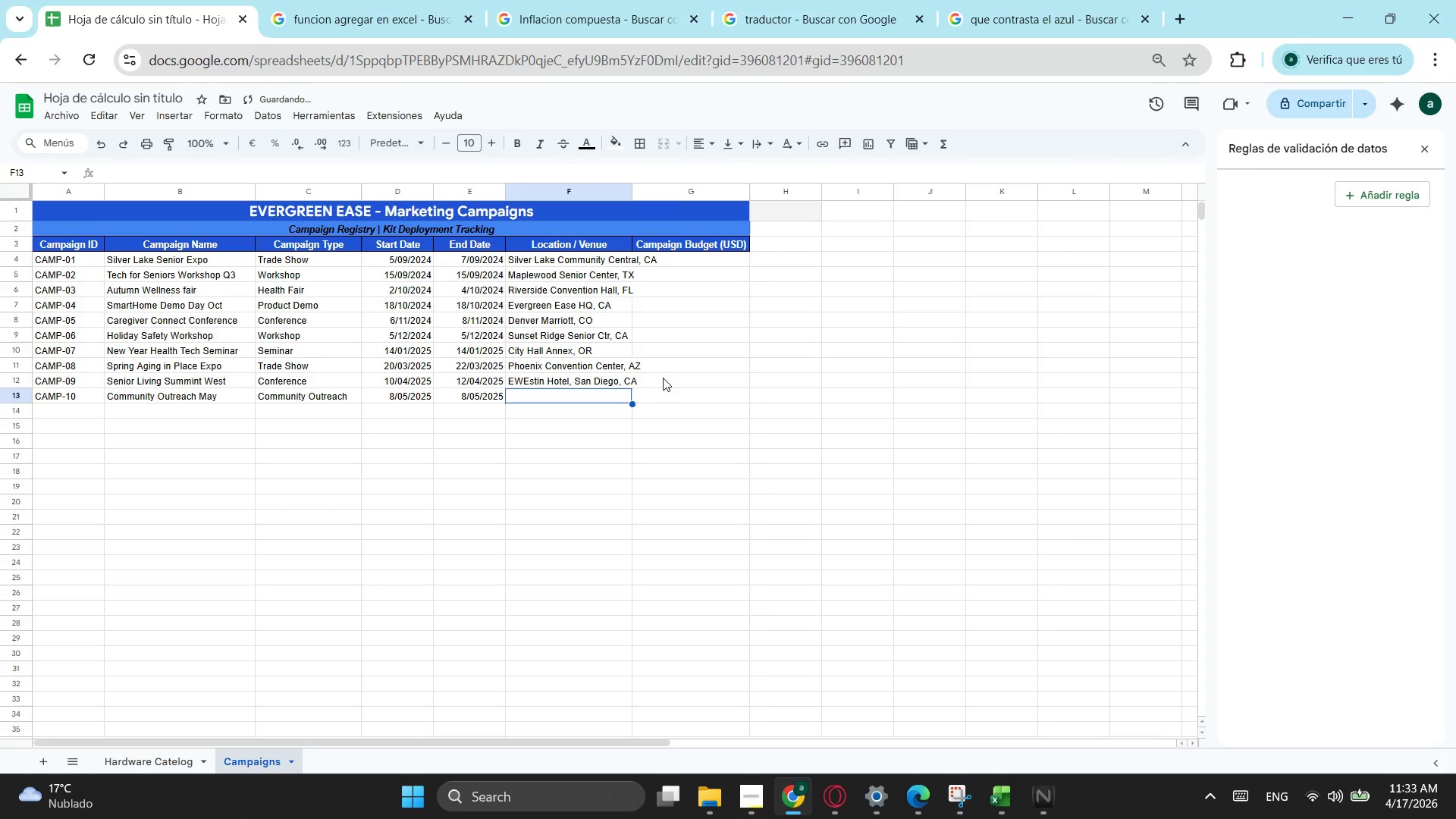 
 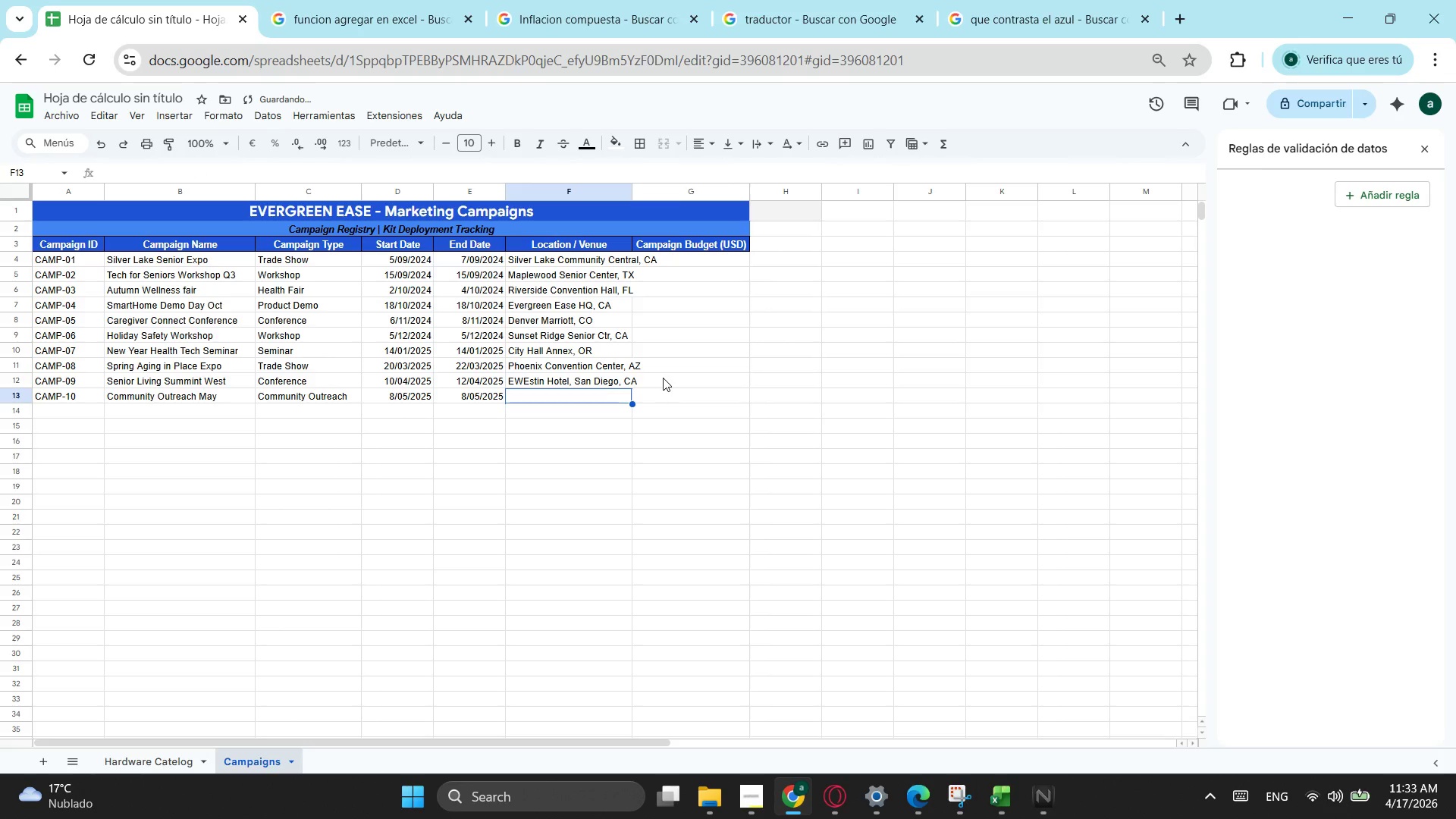 
key(Enter)
 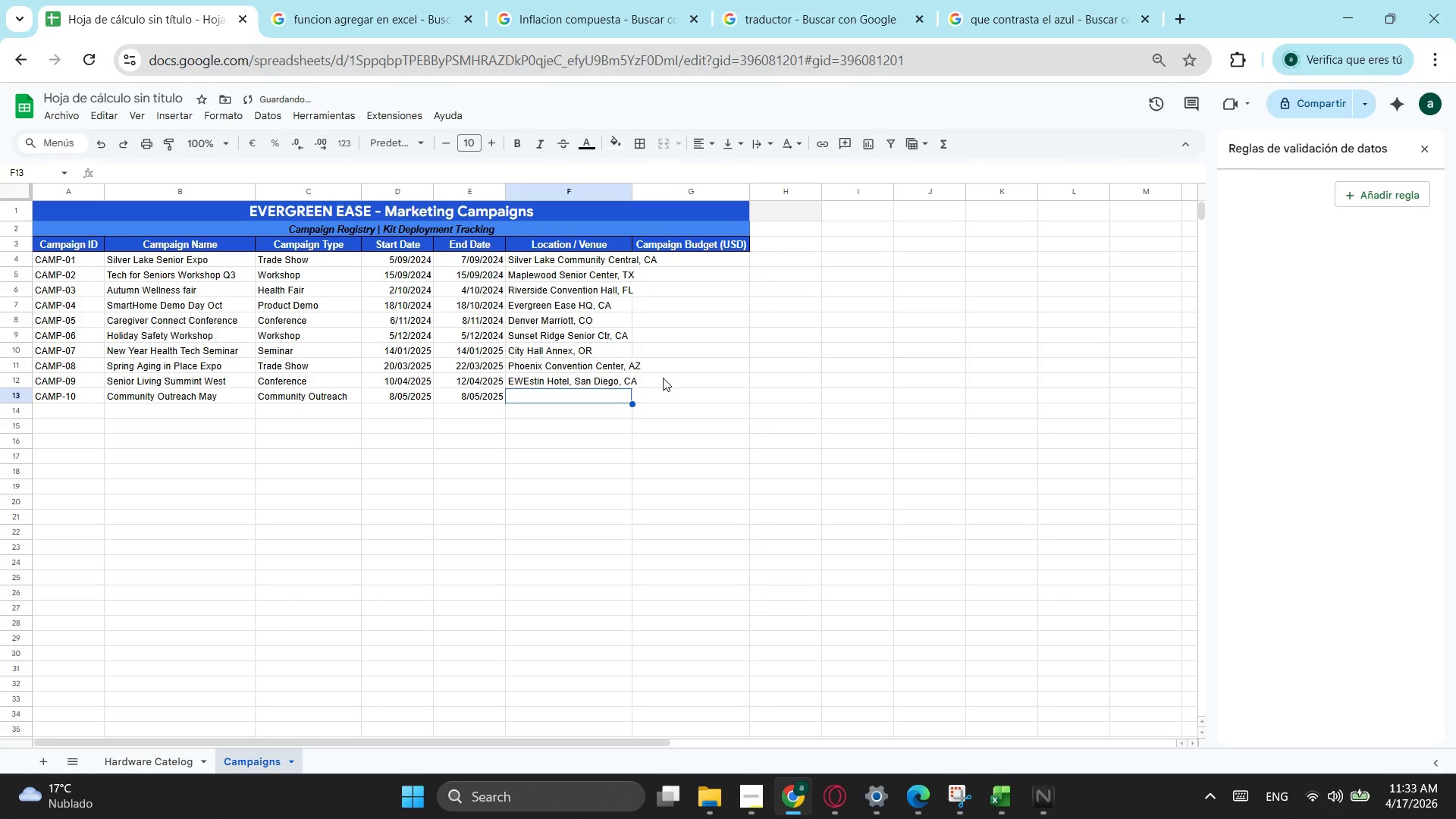 
hold_key(key=ShiftLeft, duration=0.8)
 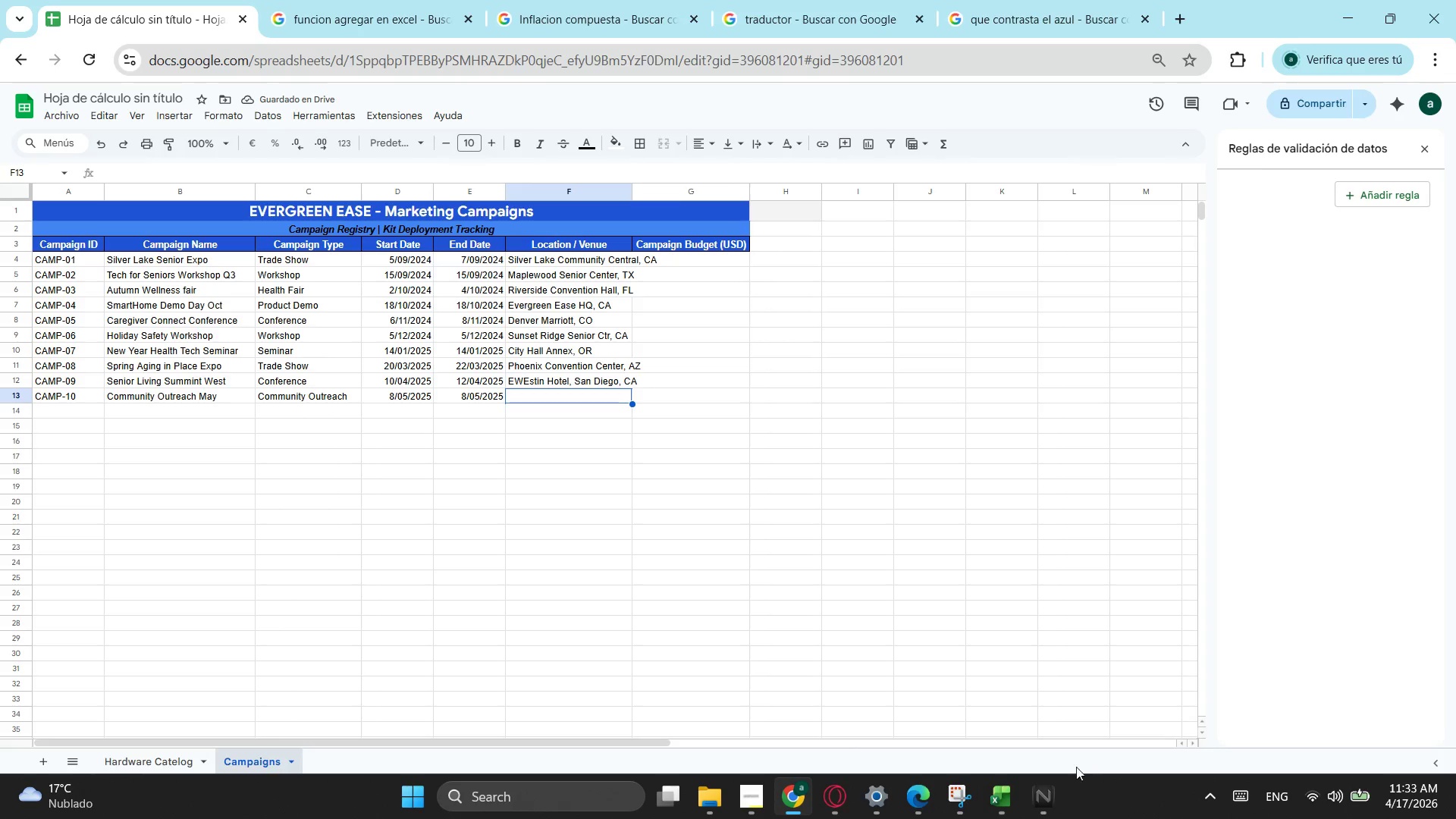 
left_click([1053, 787])
 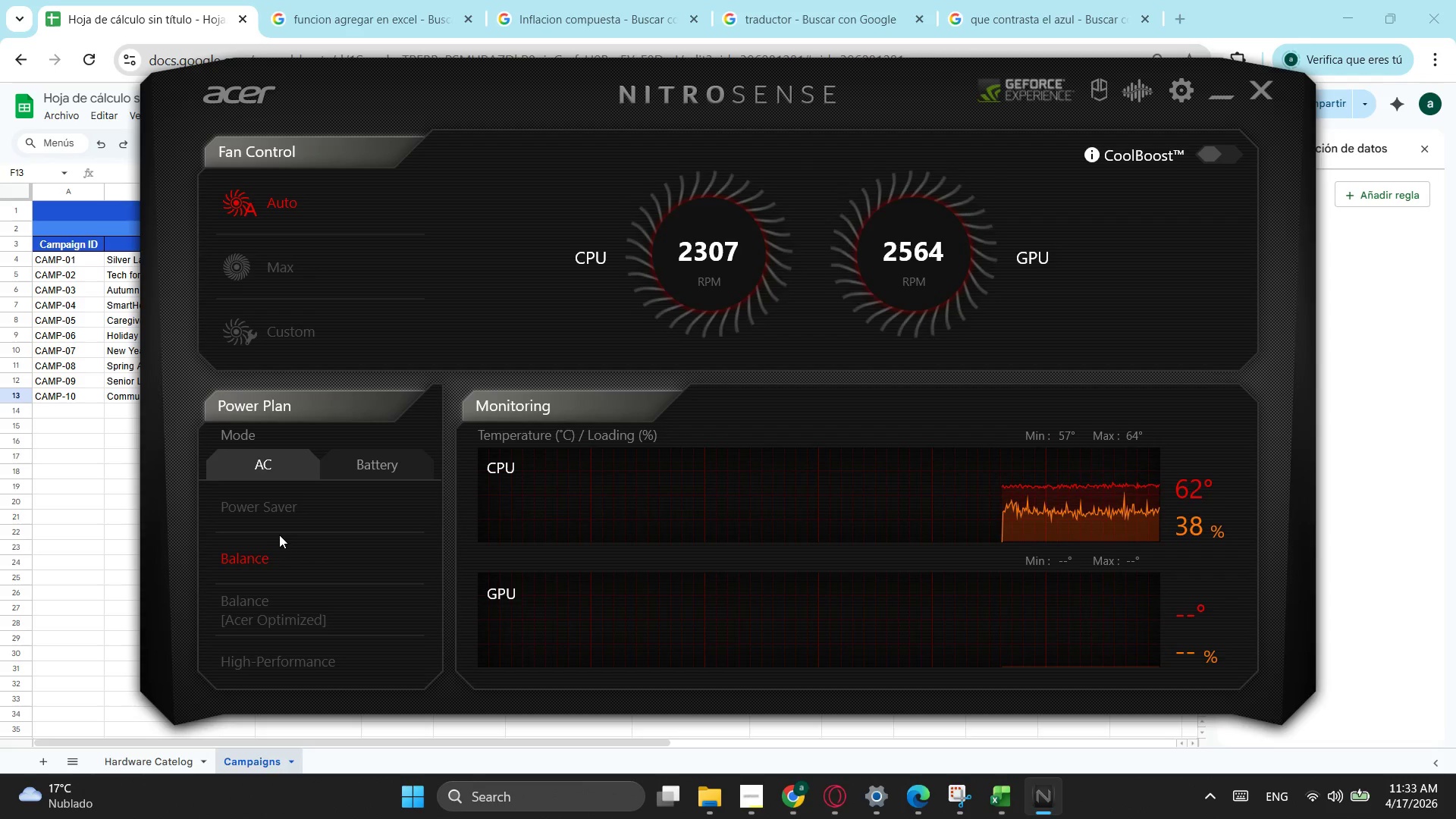 
left_click([290, 266])
 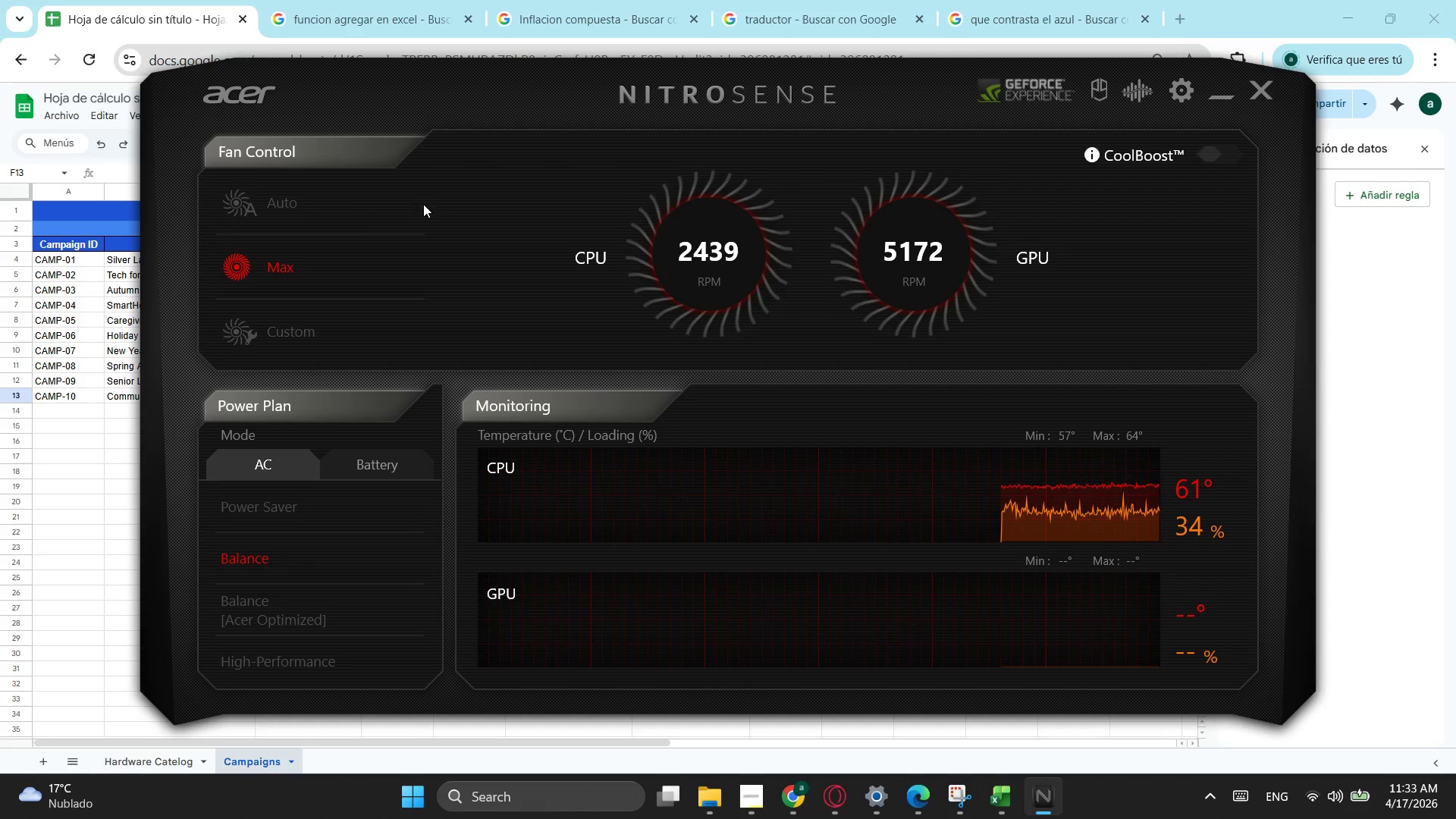 
left_click([305, 201])
 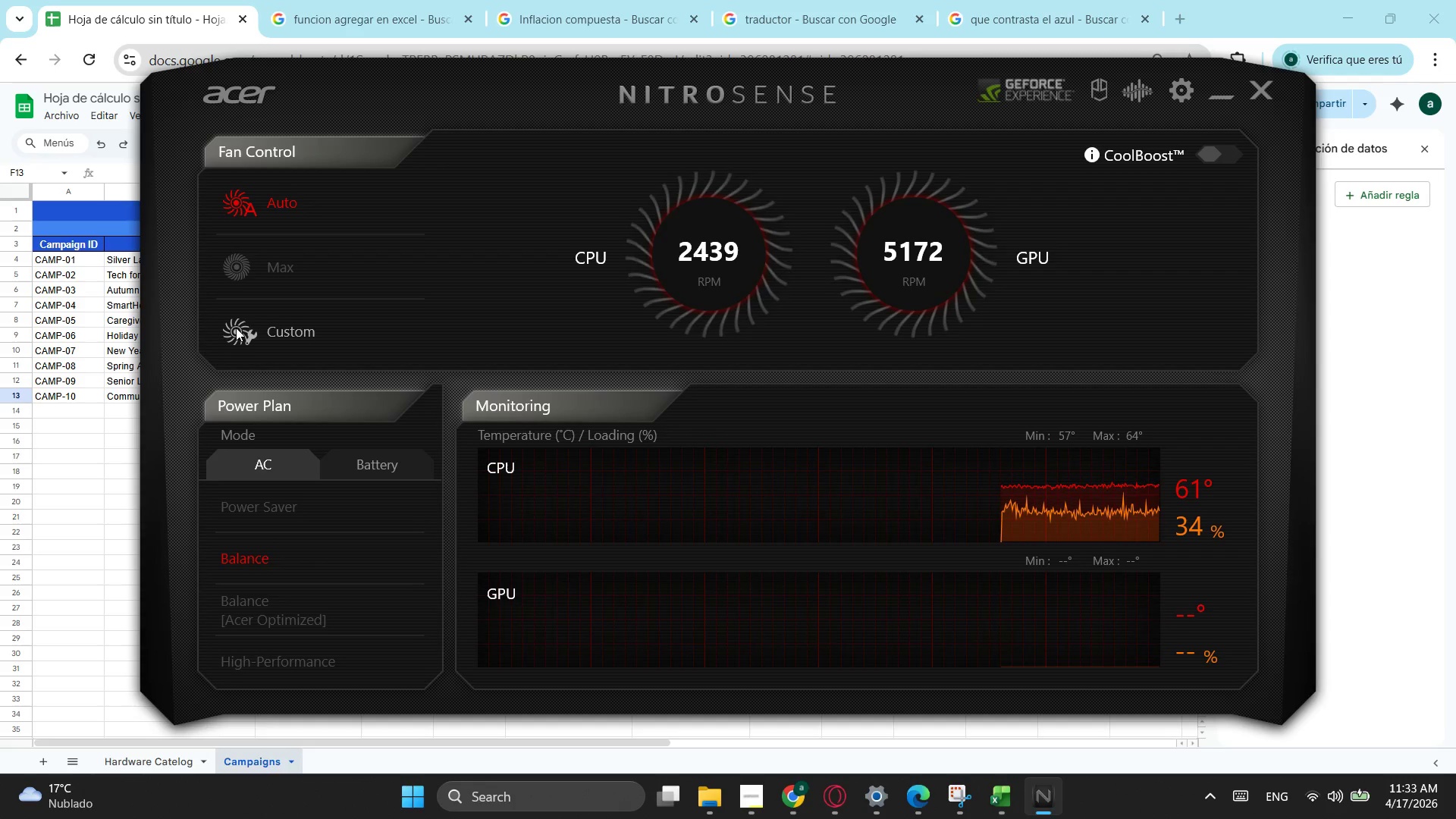 
left_click([236, 328])
 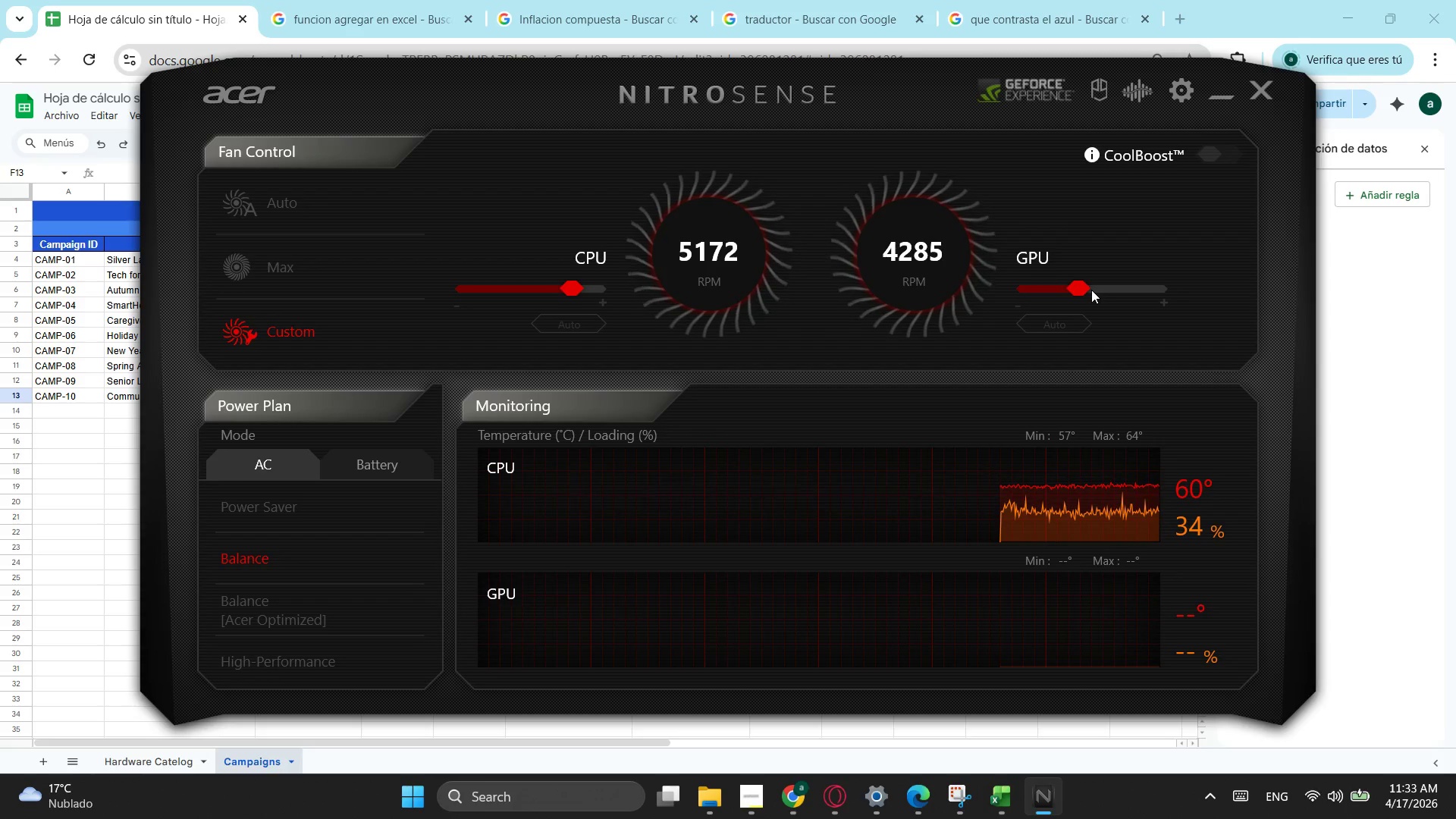 
left_click_drag(start_coordinate=[1084, 288], to_coordinate=[1057, 291])
 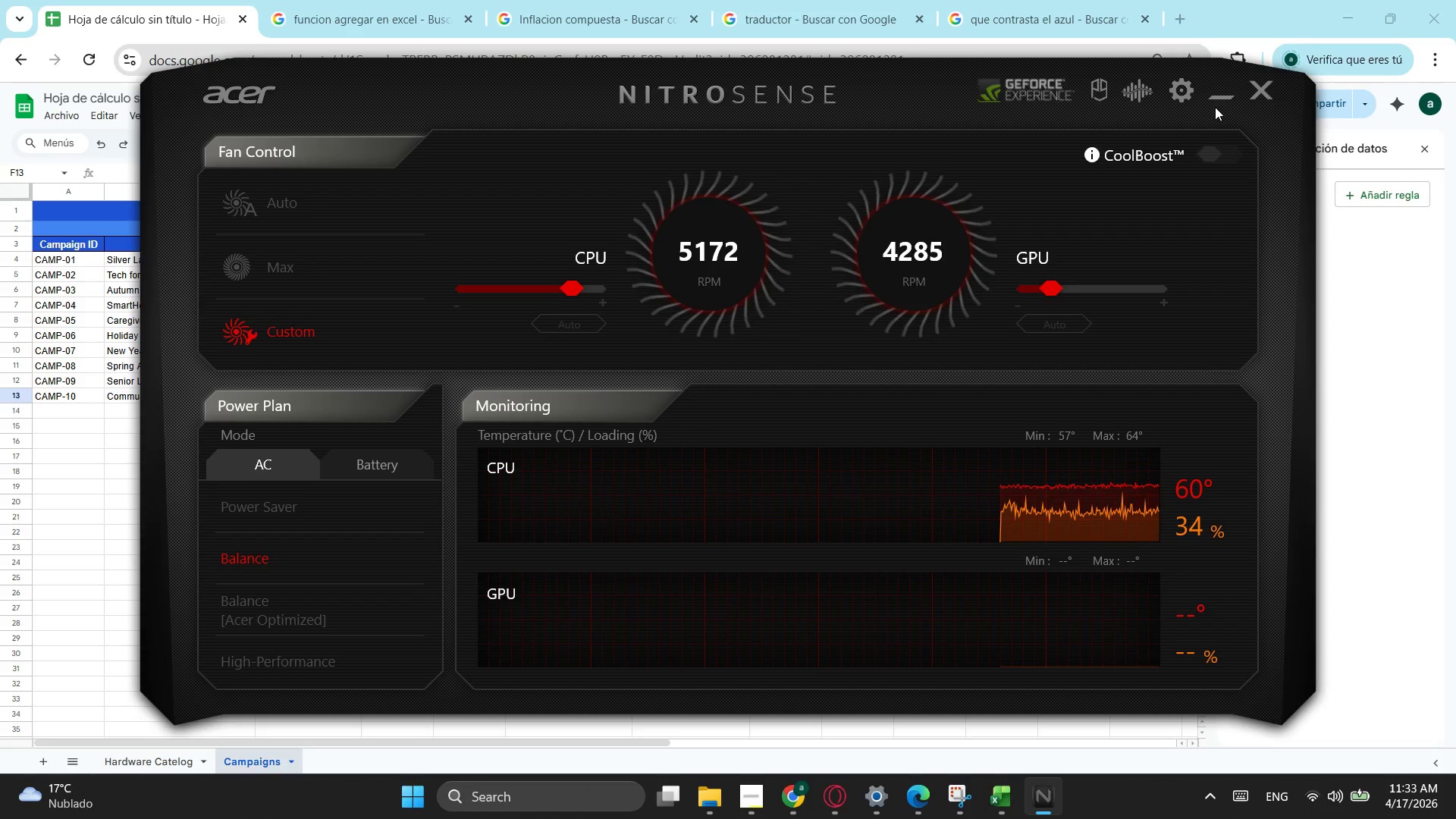 
left_click([1222, 105])
 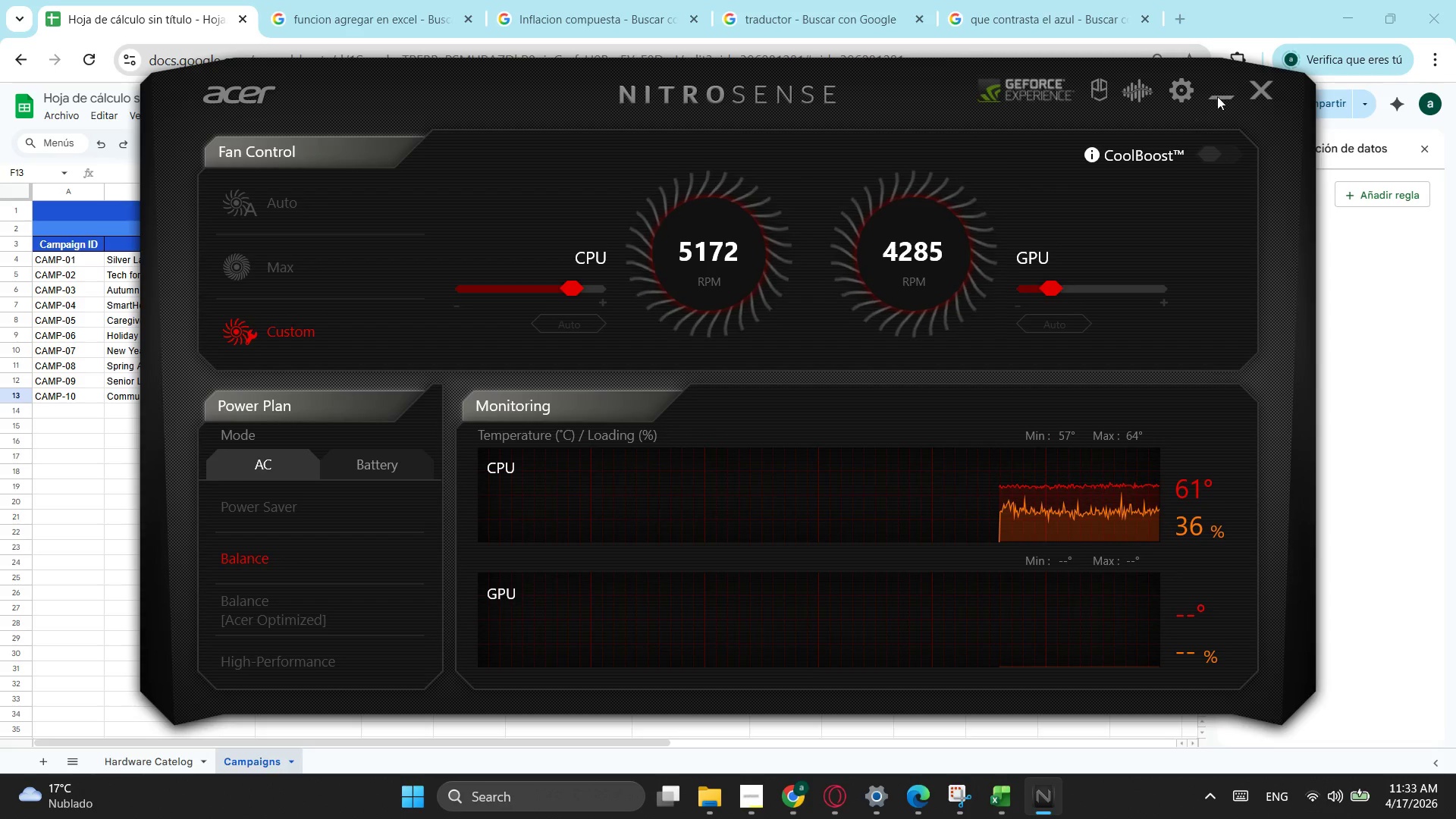 
left_click([1228, 86])
 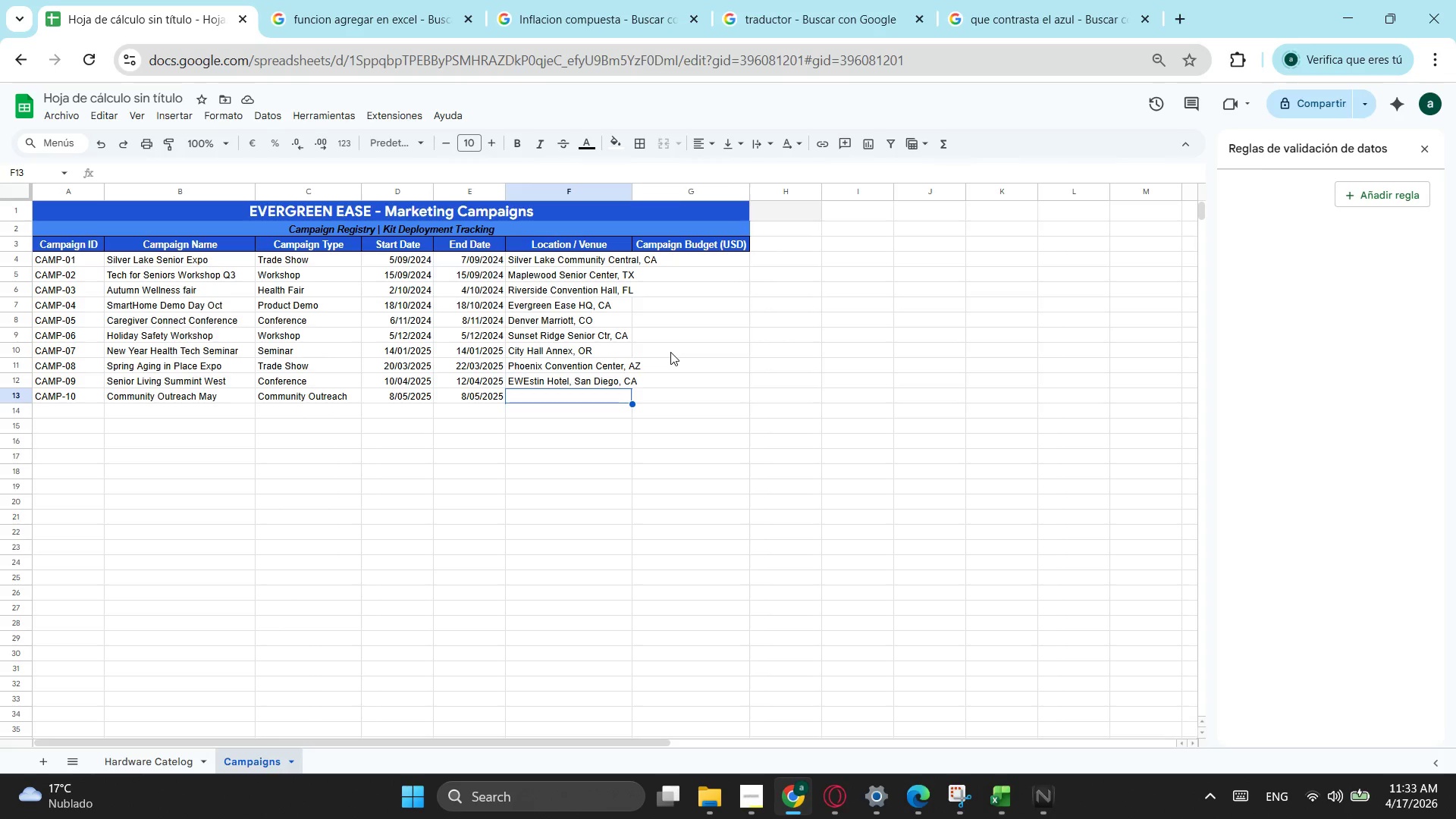 
wait(5.73)
 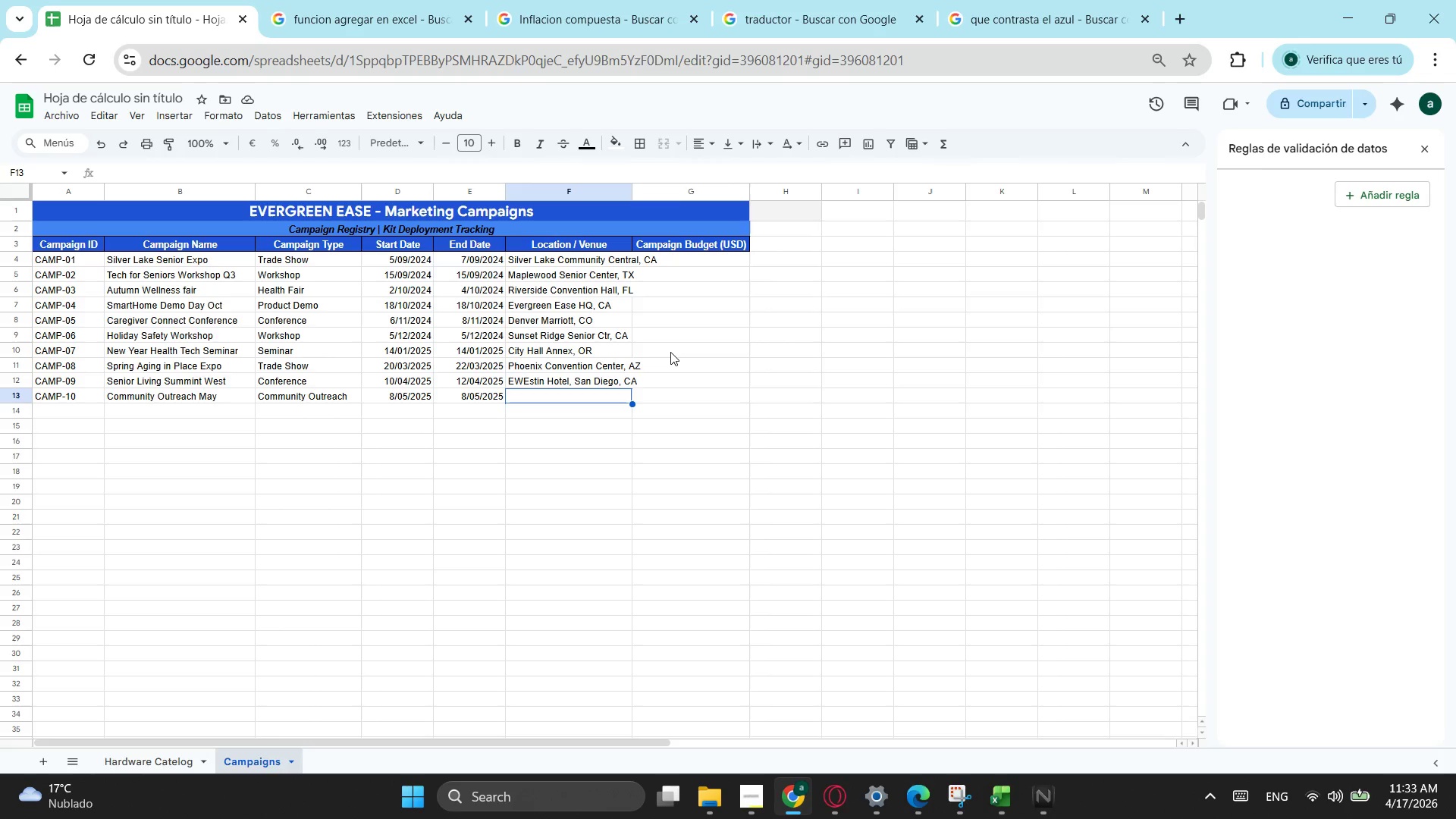 
key(Alt+AltLeft)
 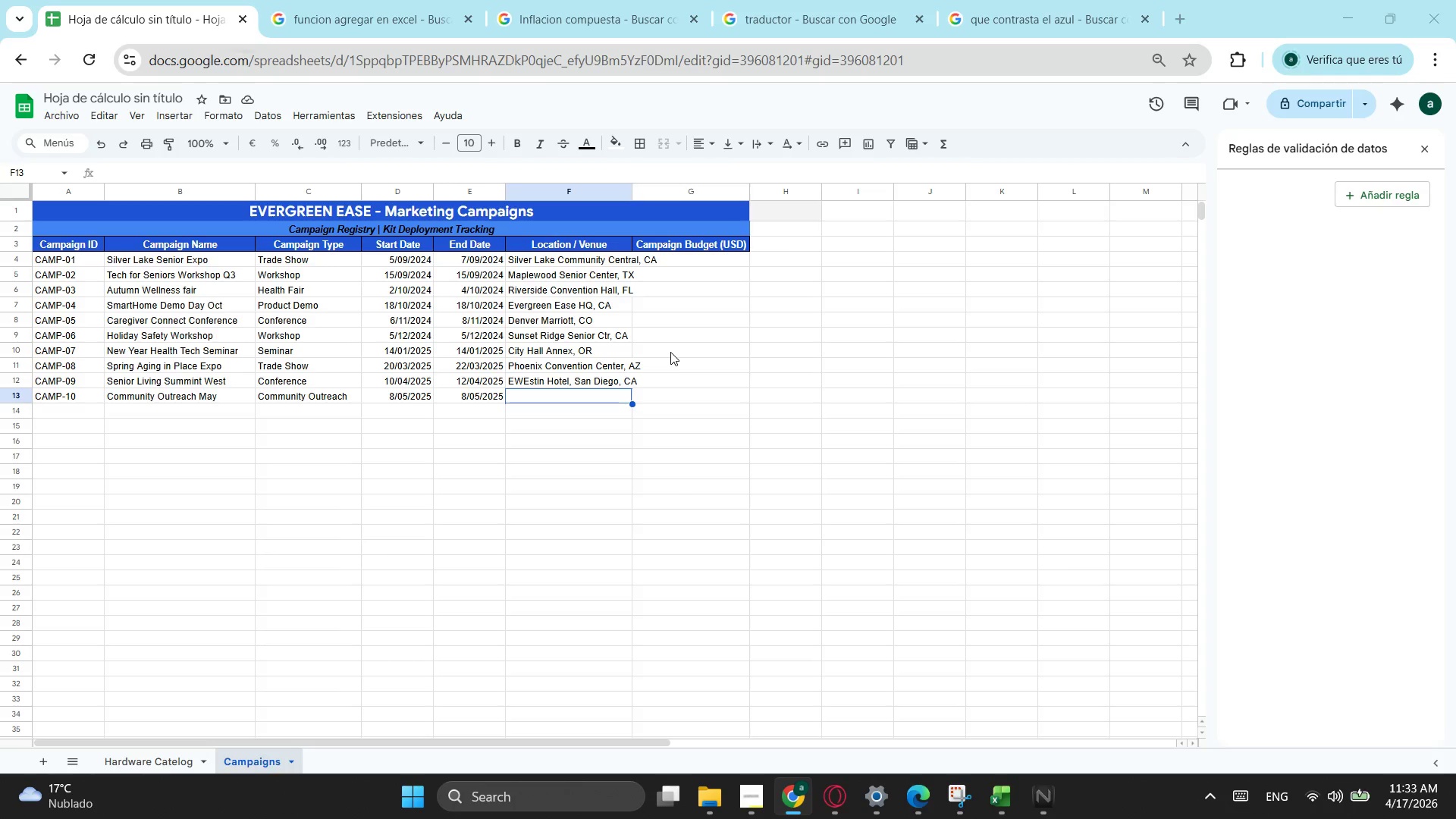 
key(Alt+Tab)
 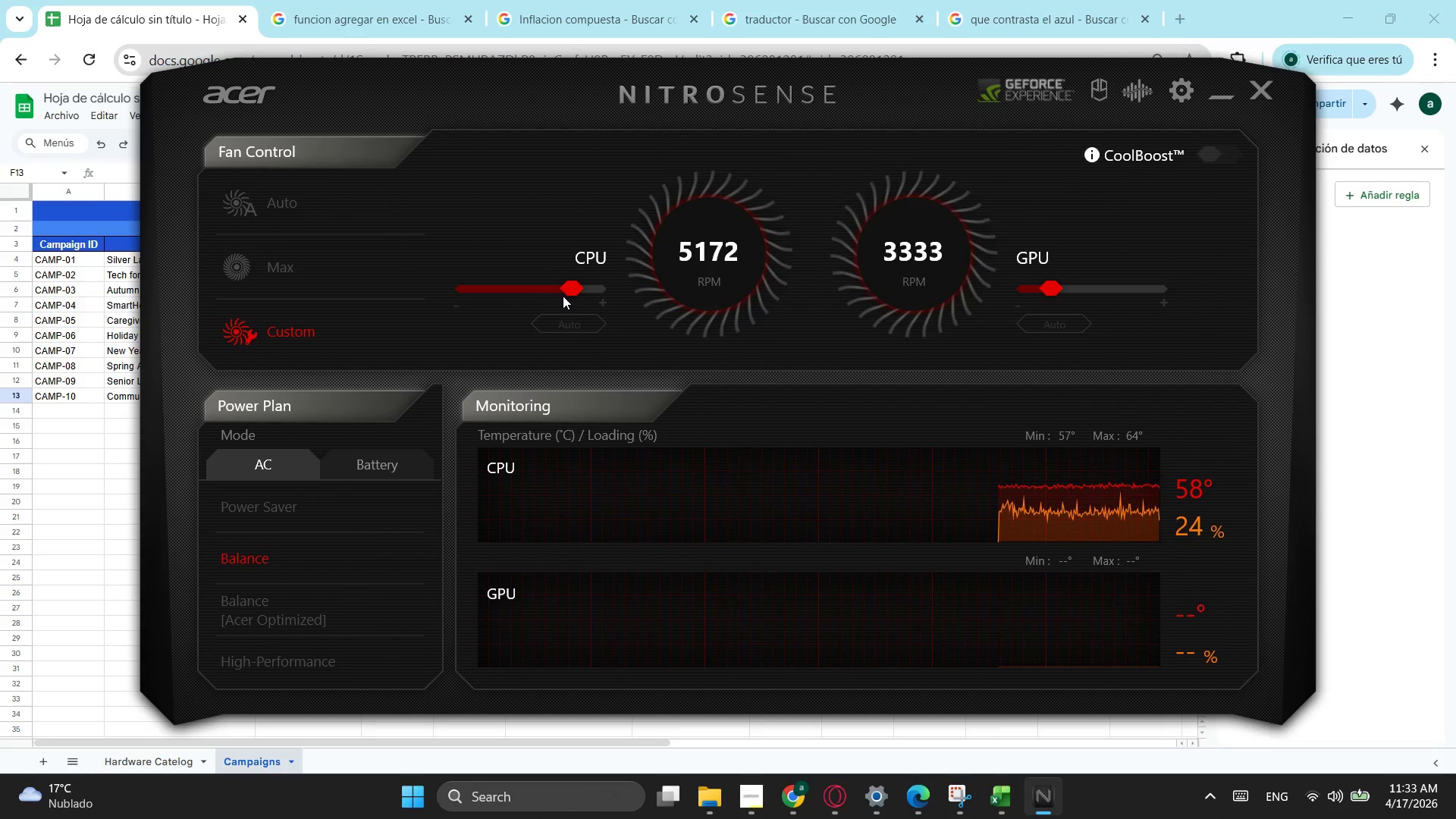 
left_click([545, 286])
 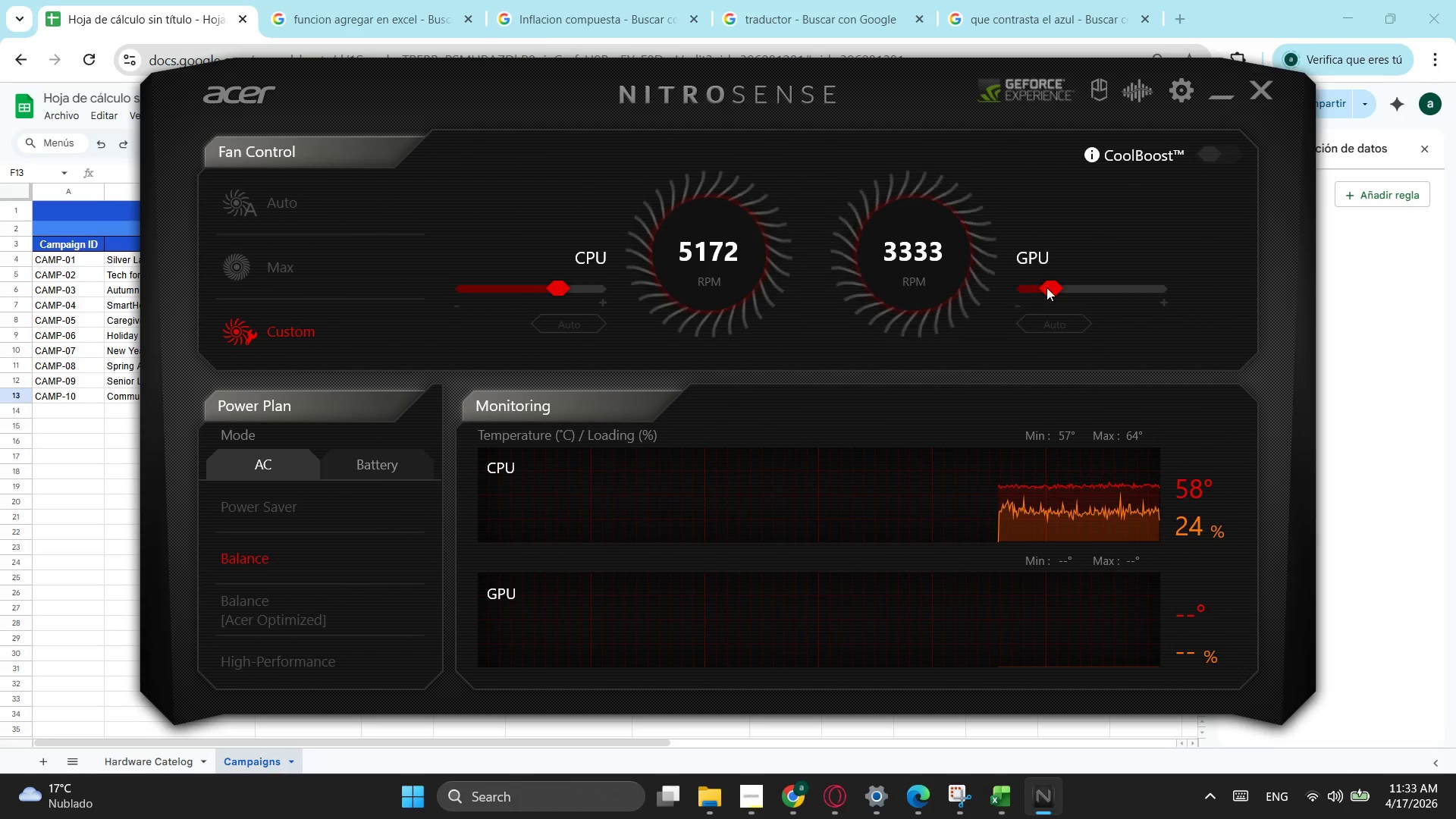 
left_click([1071, 283])
 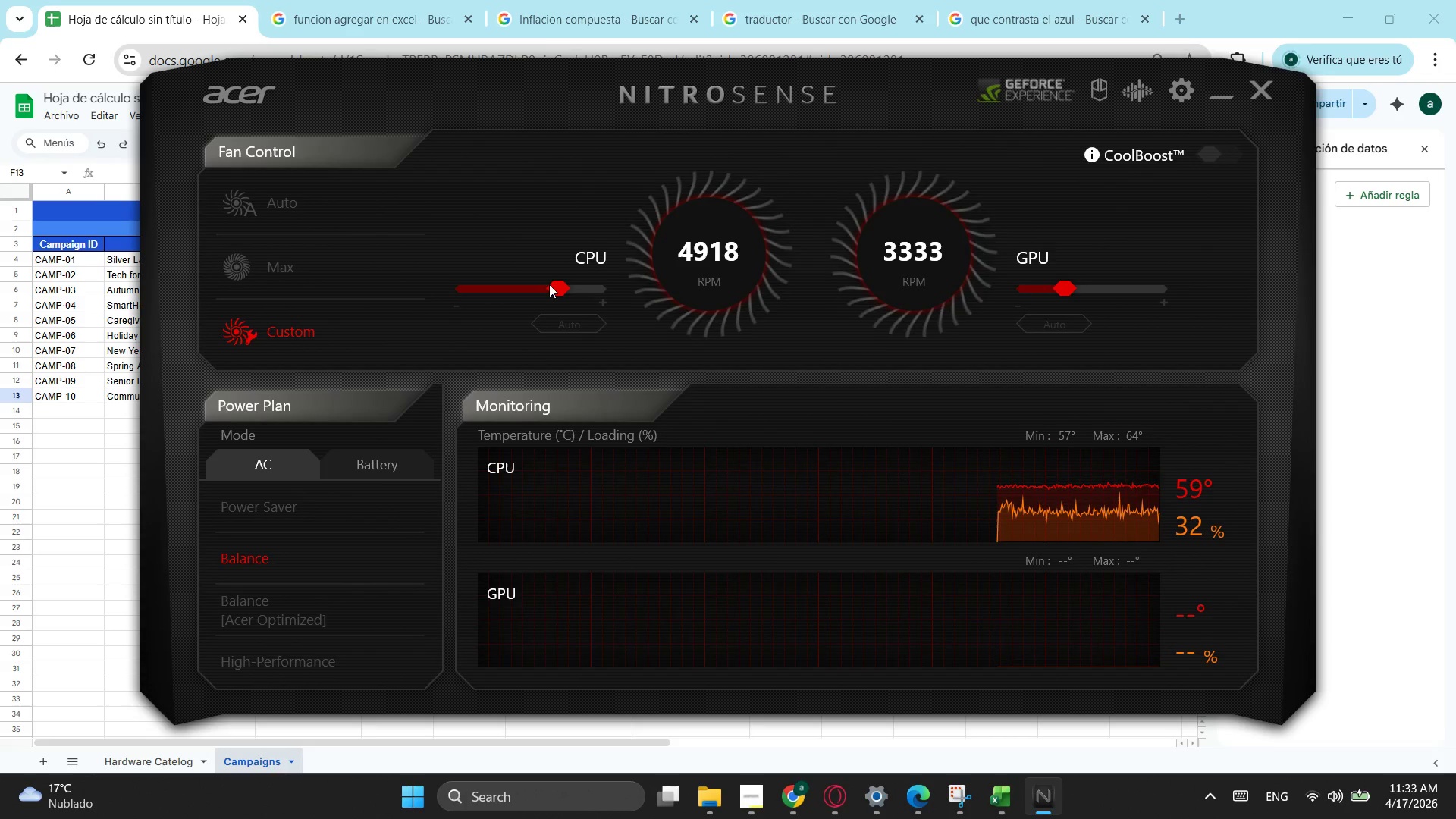 
left_click([549, 284])
 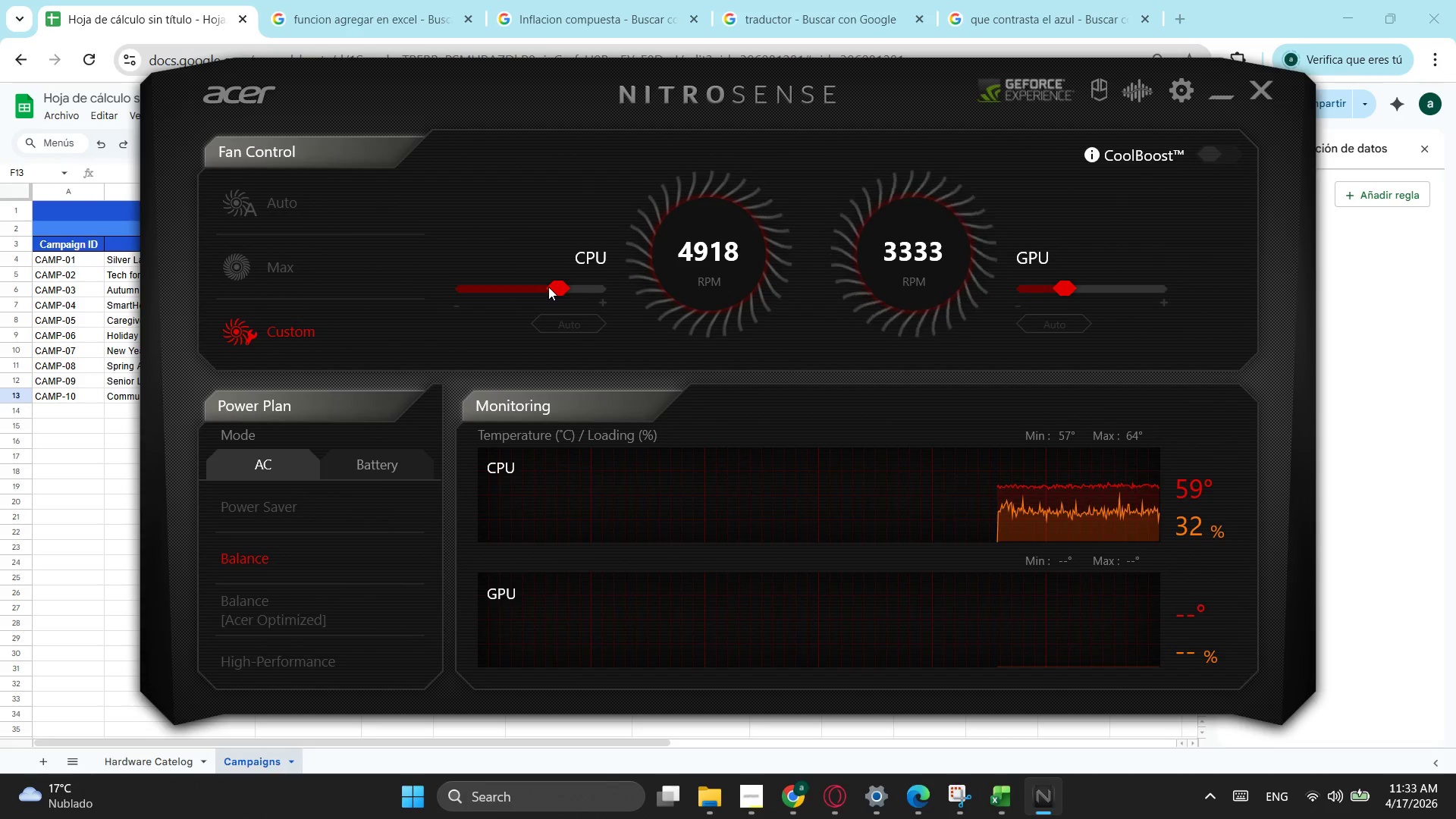 
left_click([548, 287])
 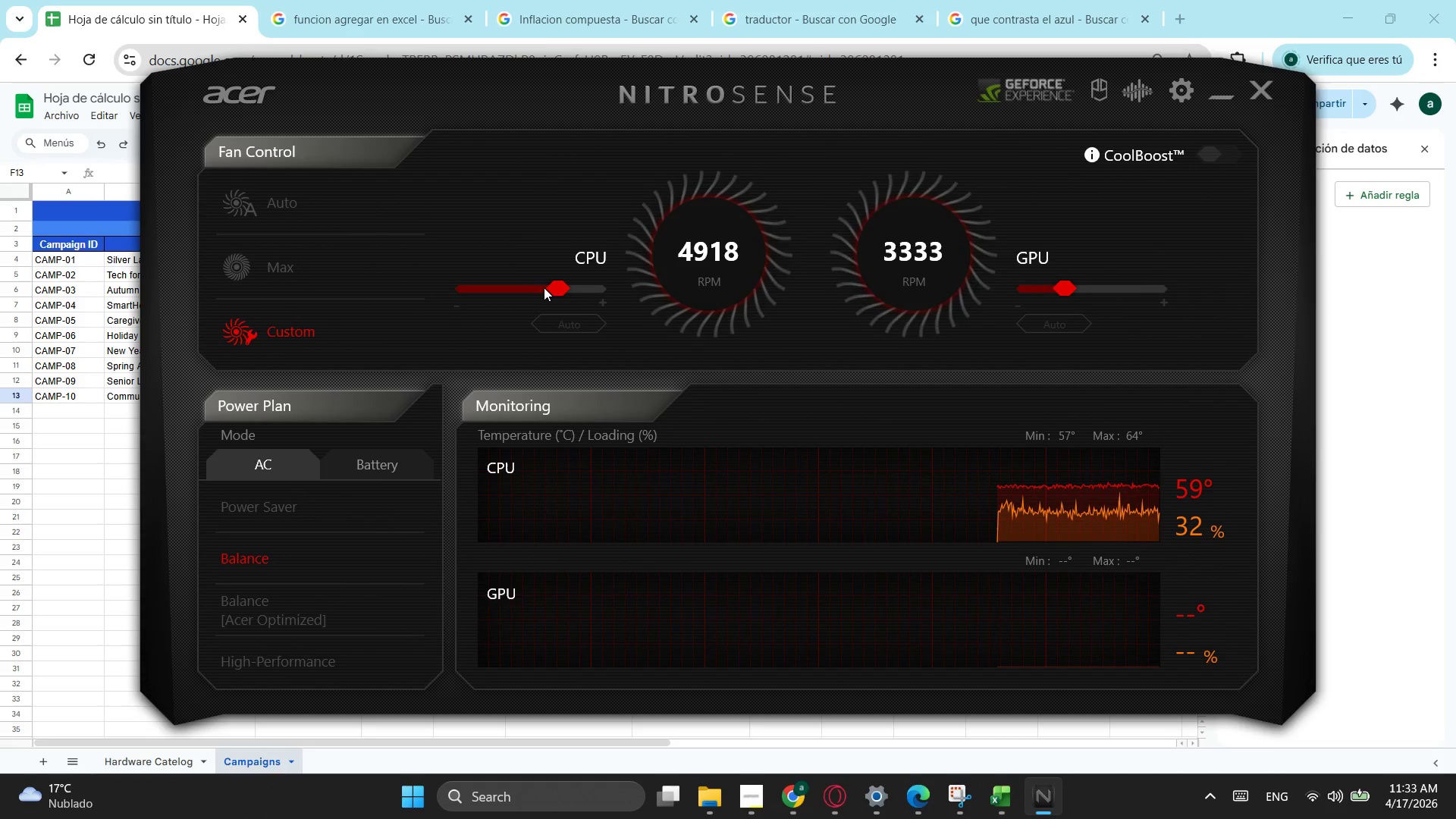 
left_click([544, 287])
 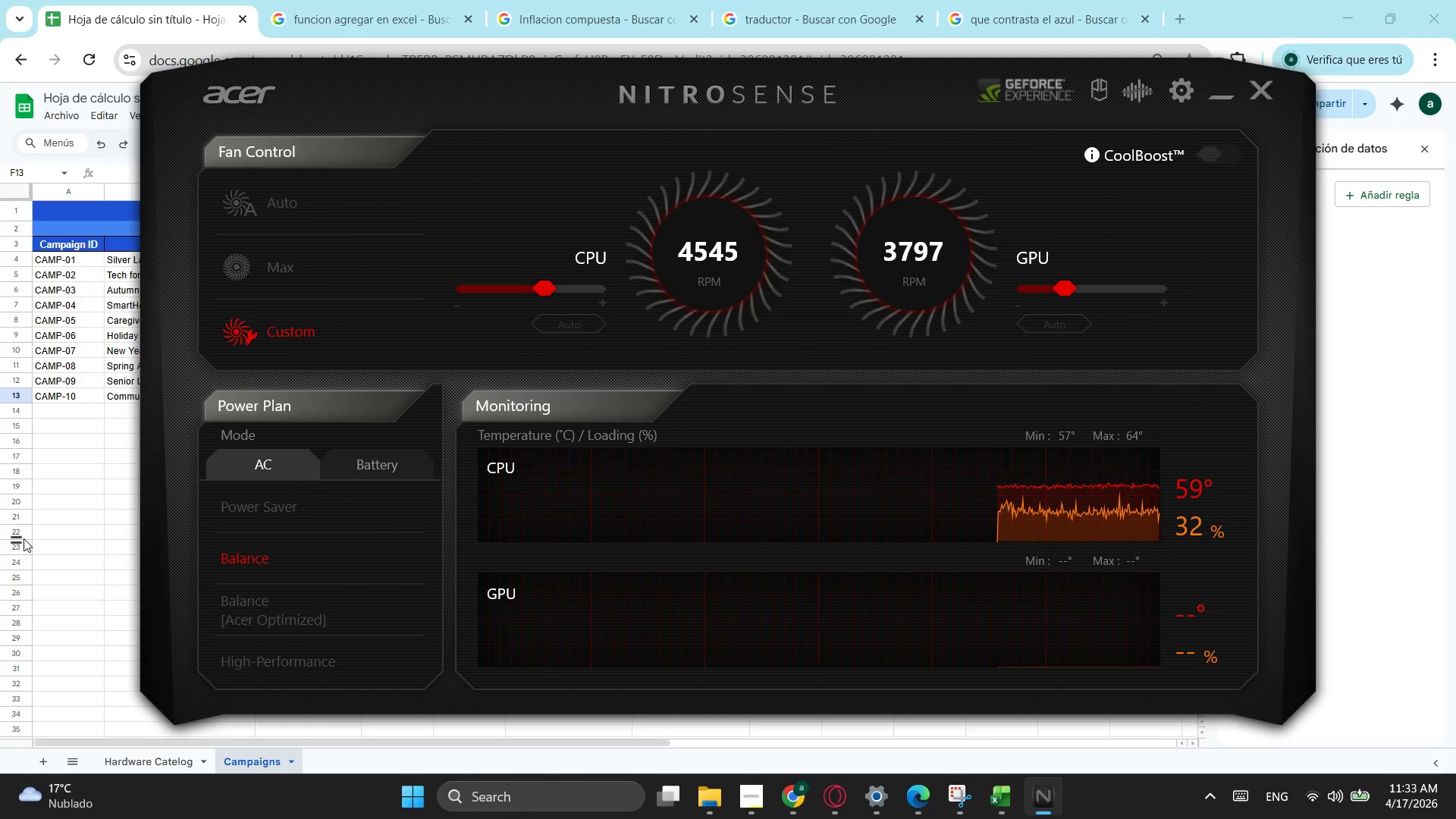 
left_click([71, 449])
 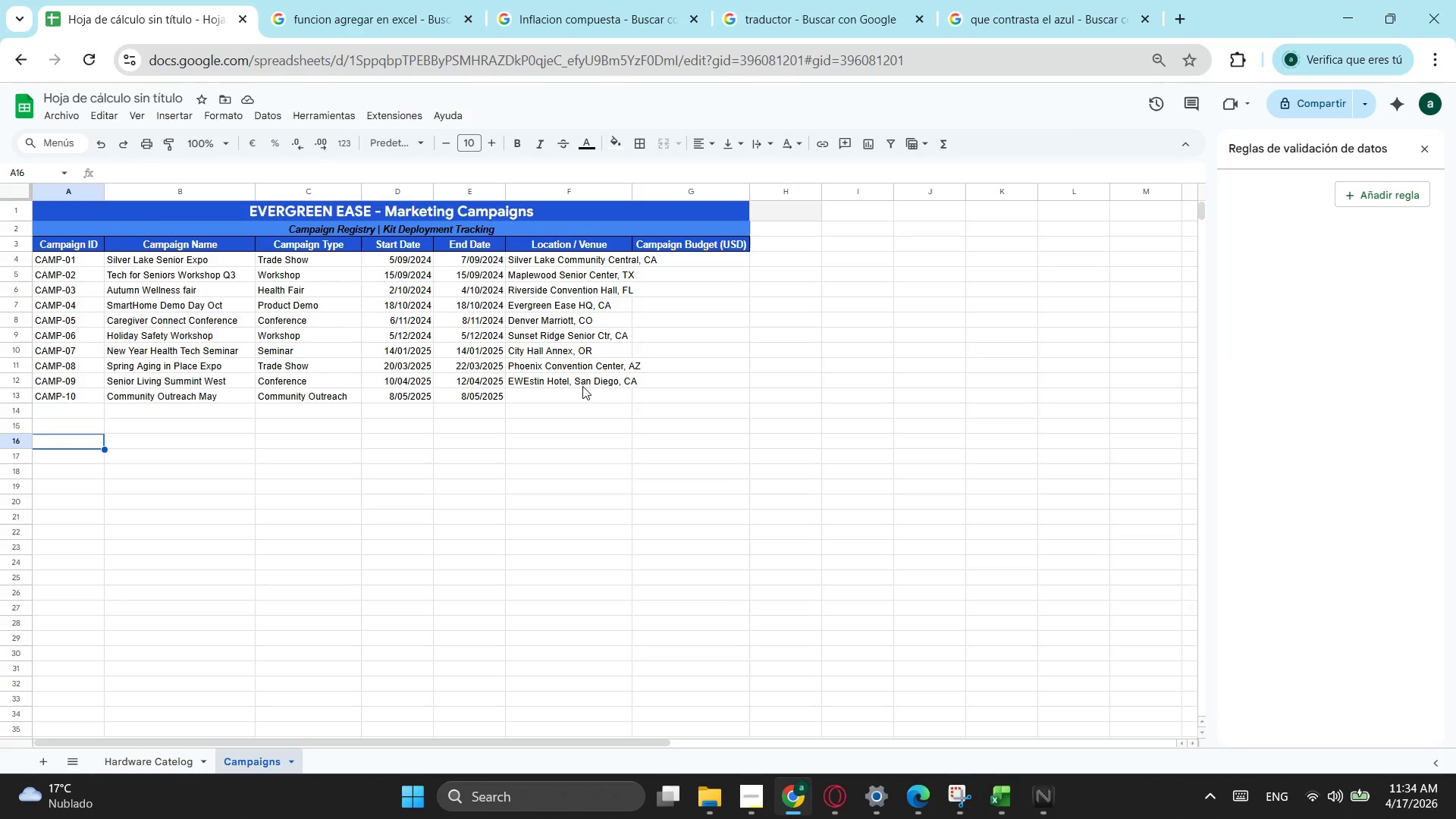 
left_click([582, 388])
 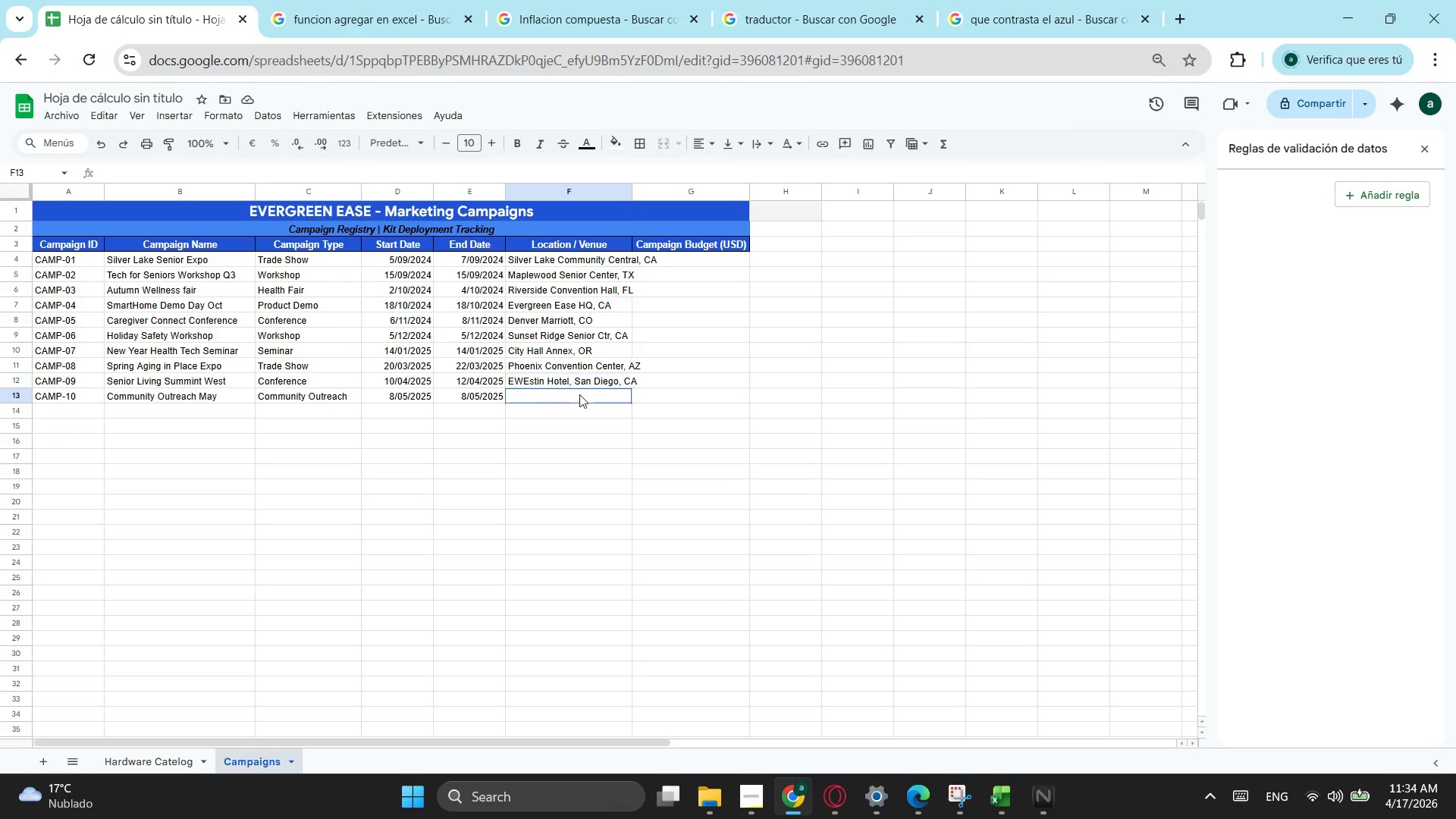 
left_click([579, 394])
 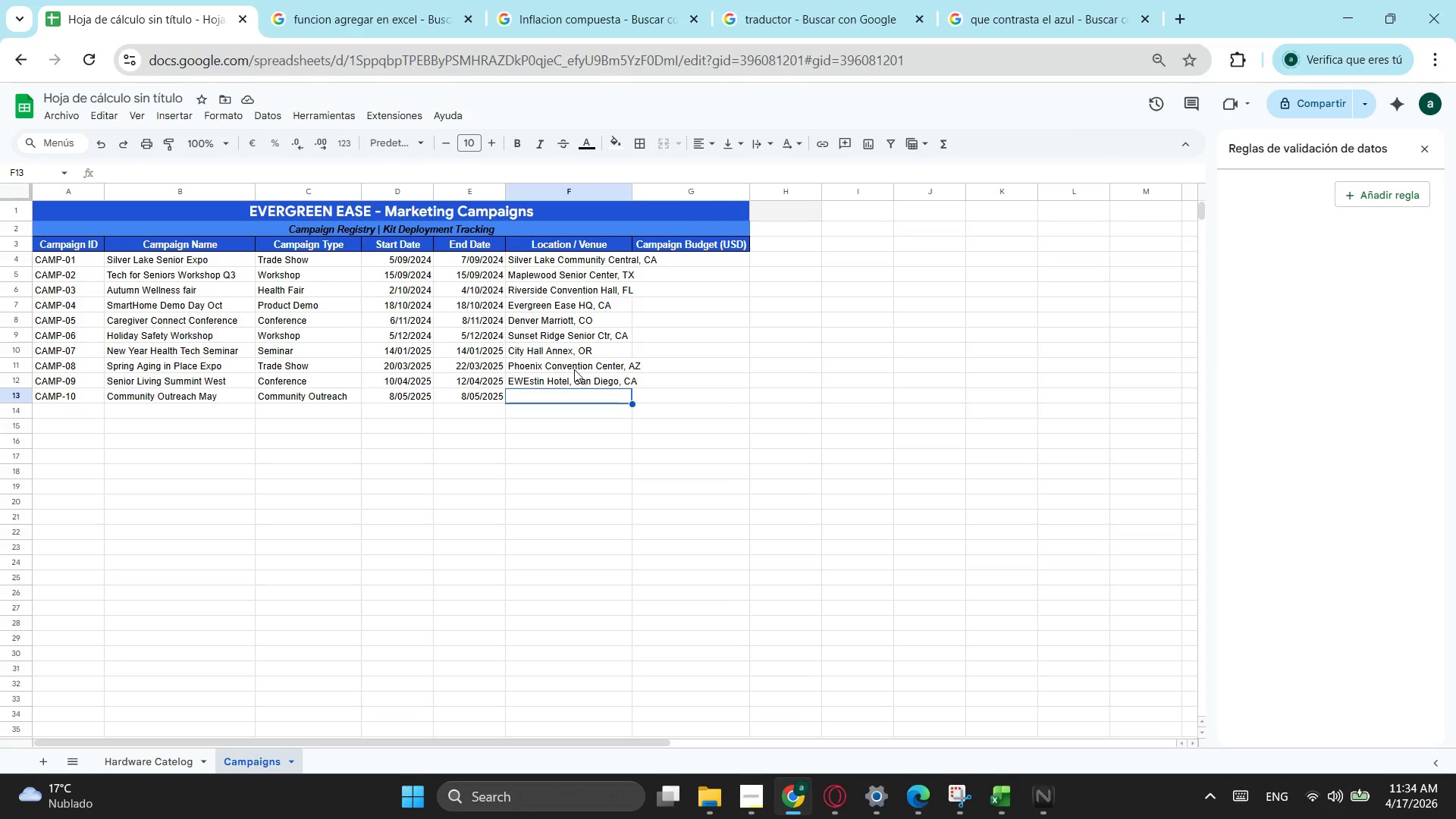 
left_click([554, 391])
 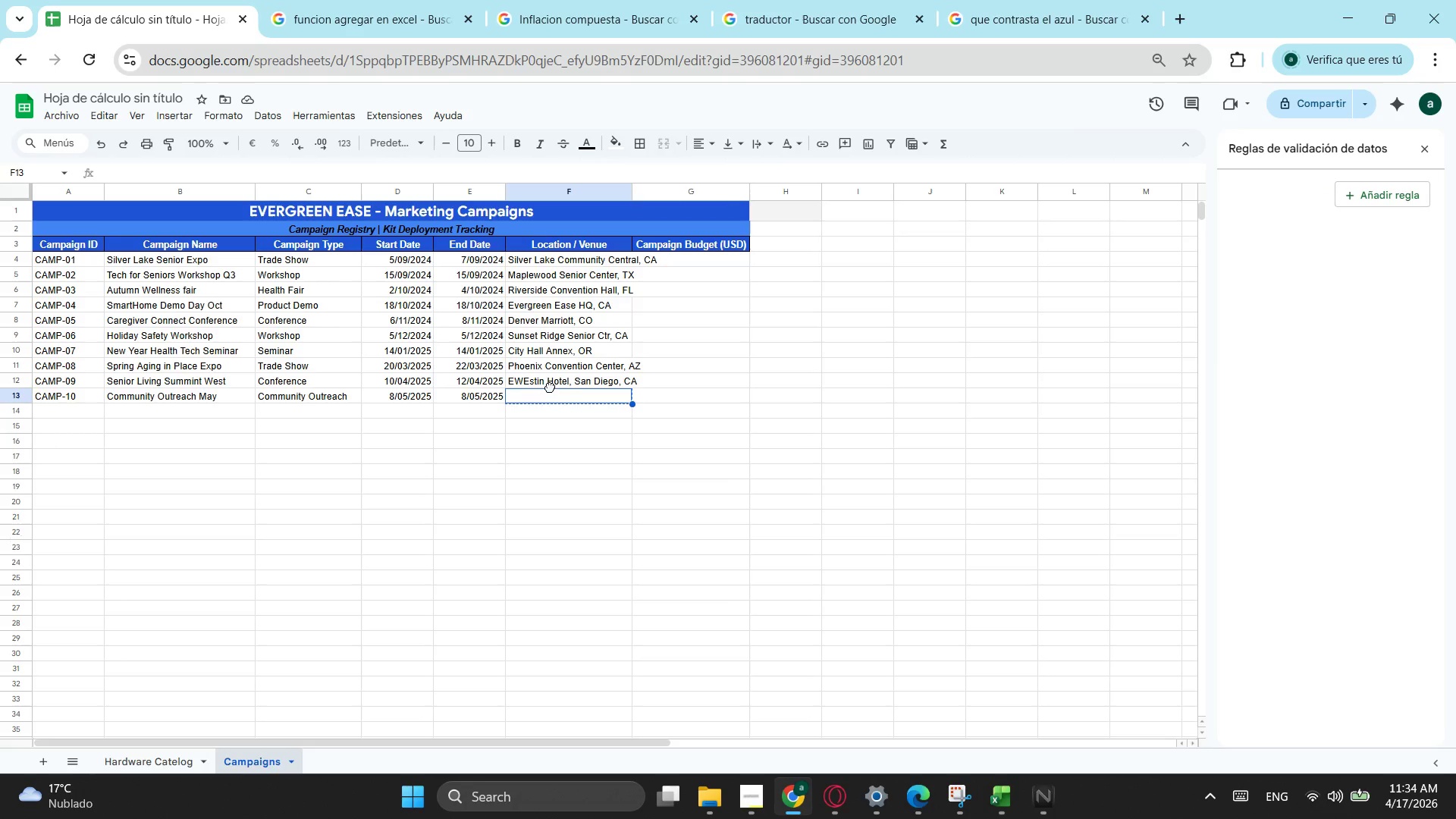 
left_click([550, 387])
 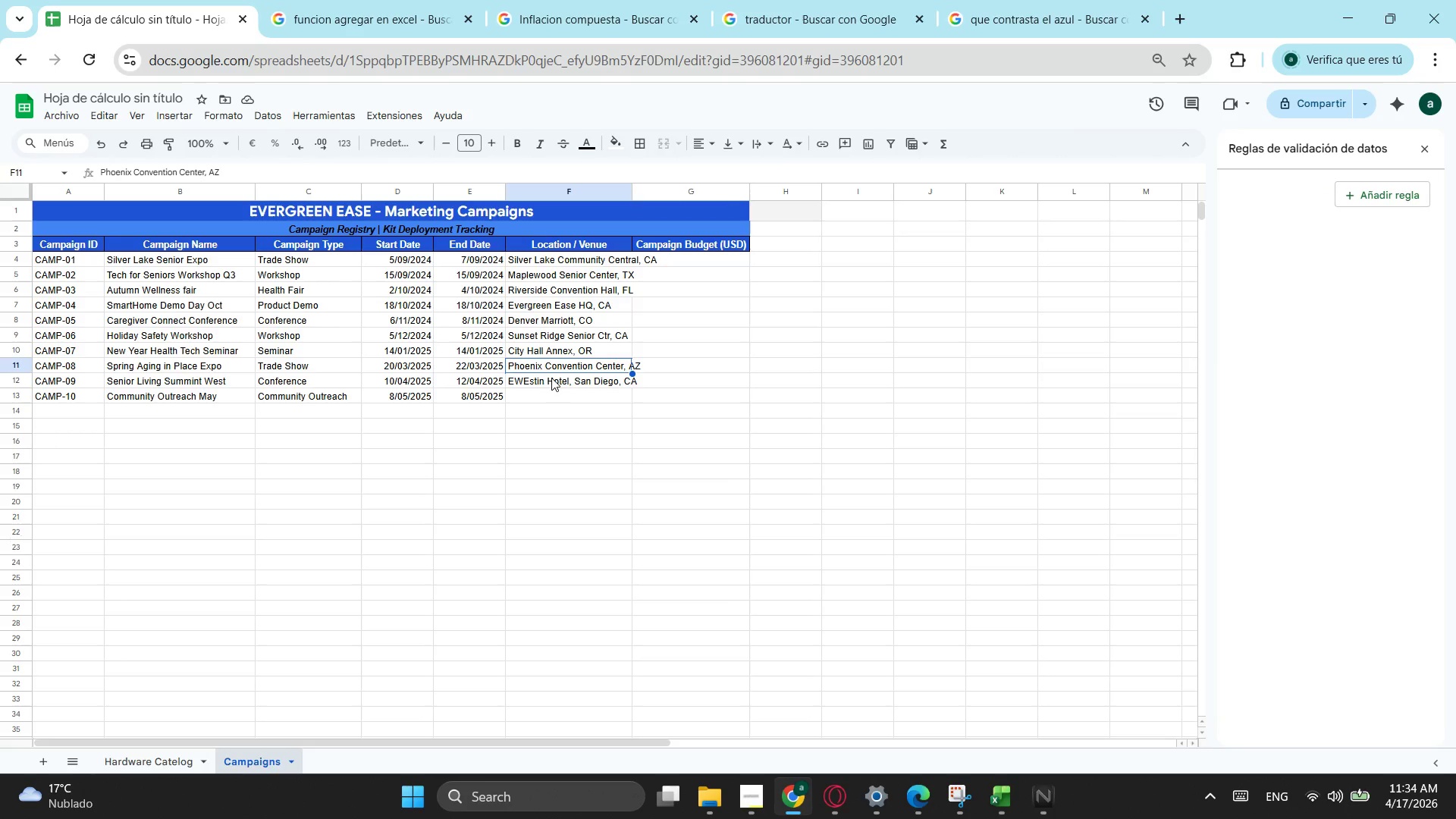 
double_click([551, 378])
 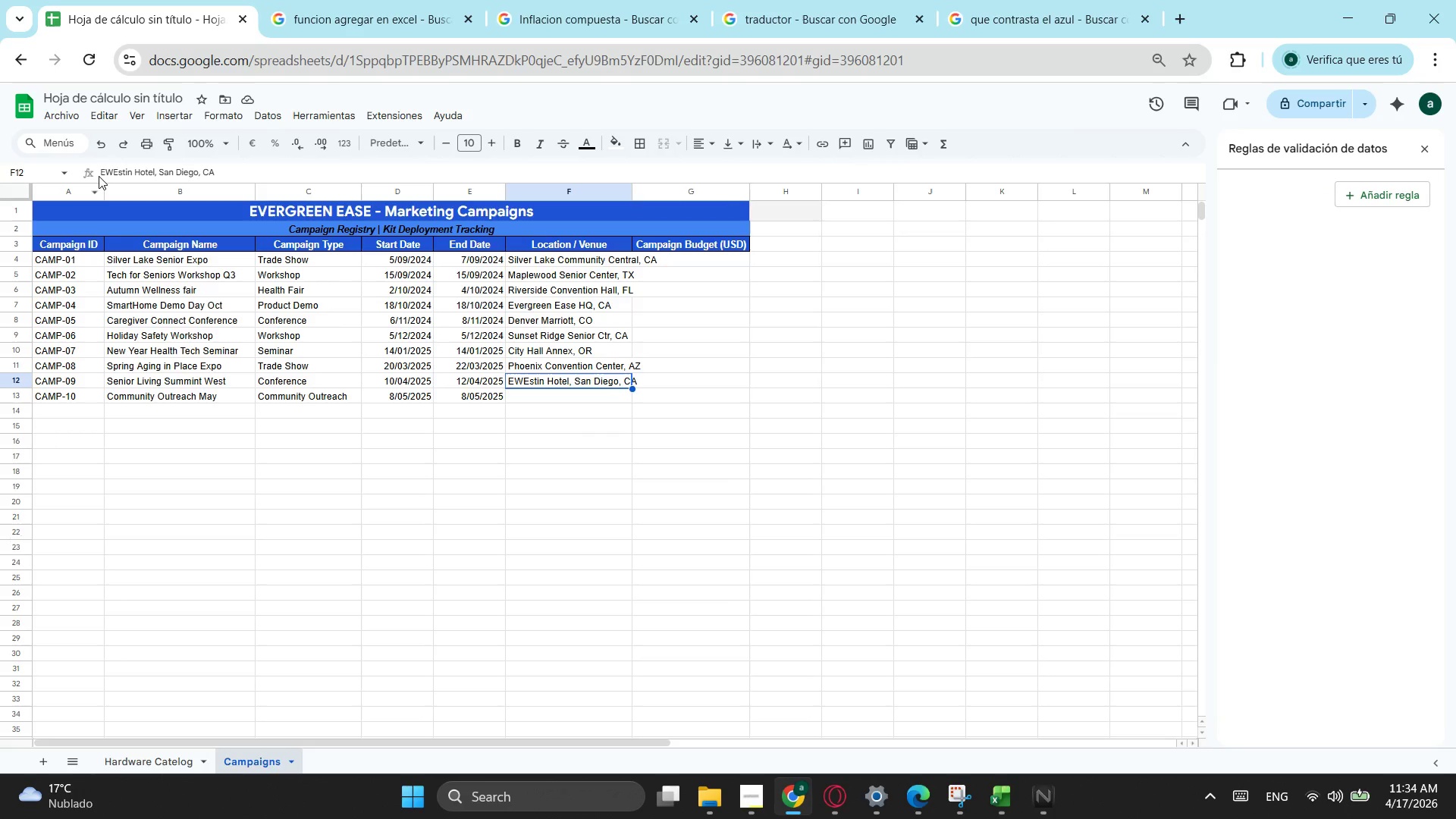 
left_click([105, 168])
 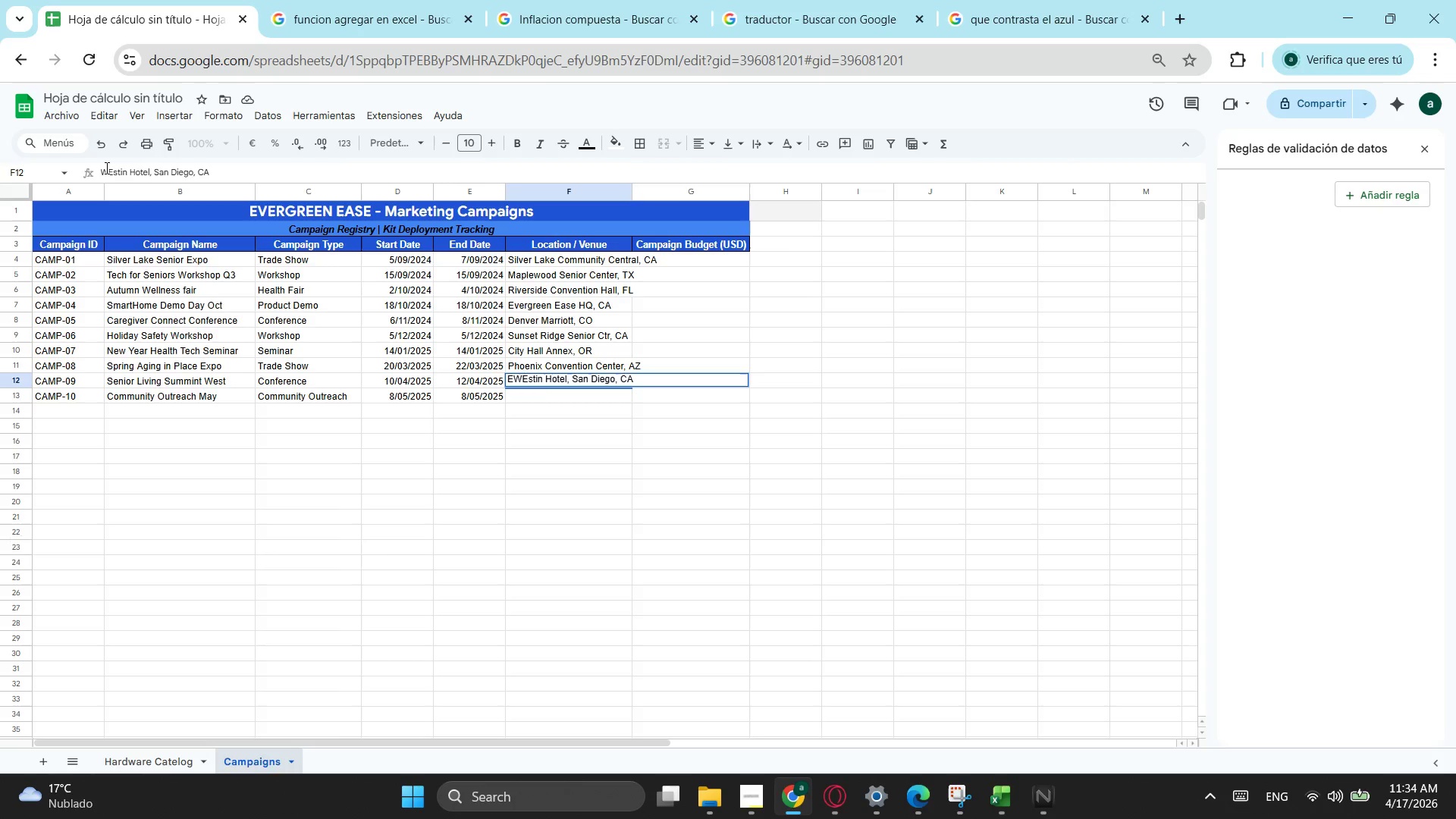 
key(Backspace)
 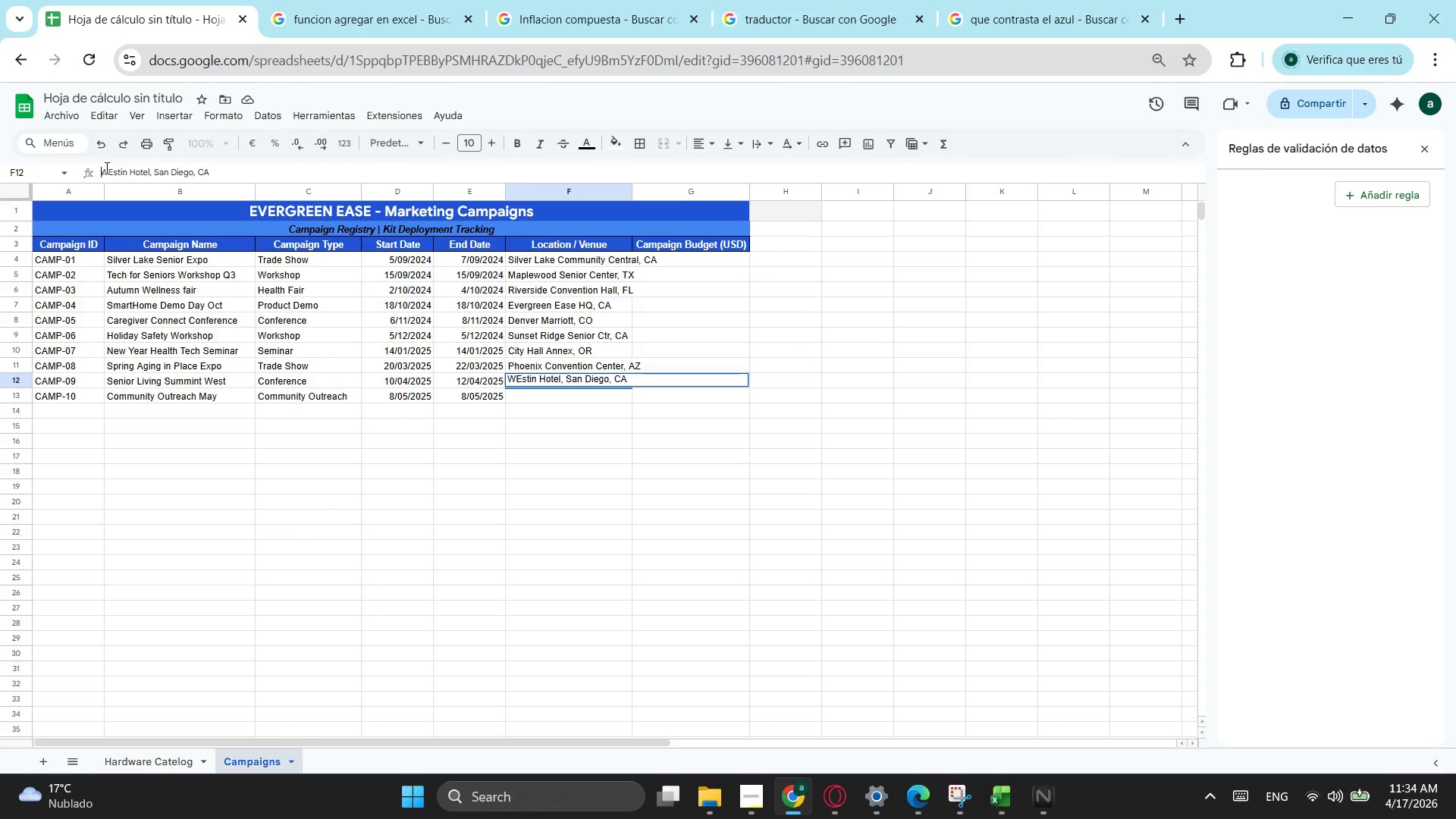 
key(ArrowRight)
 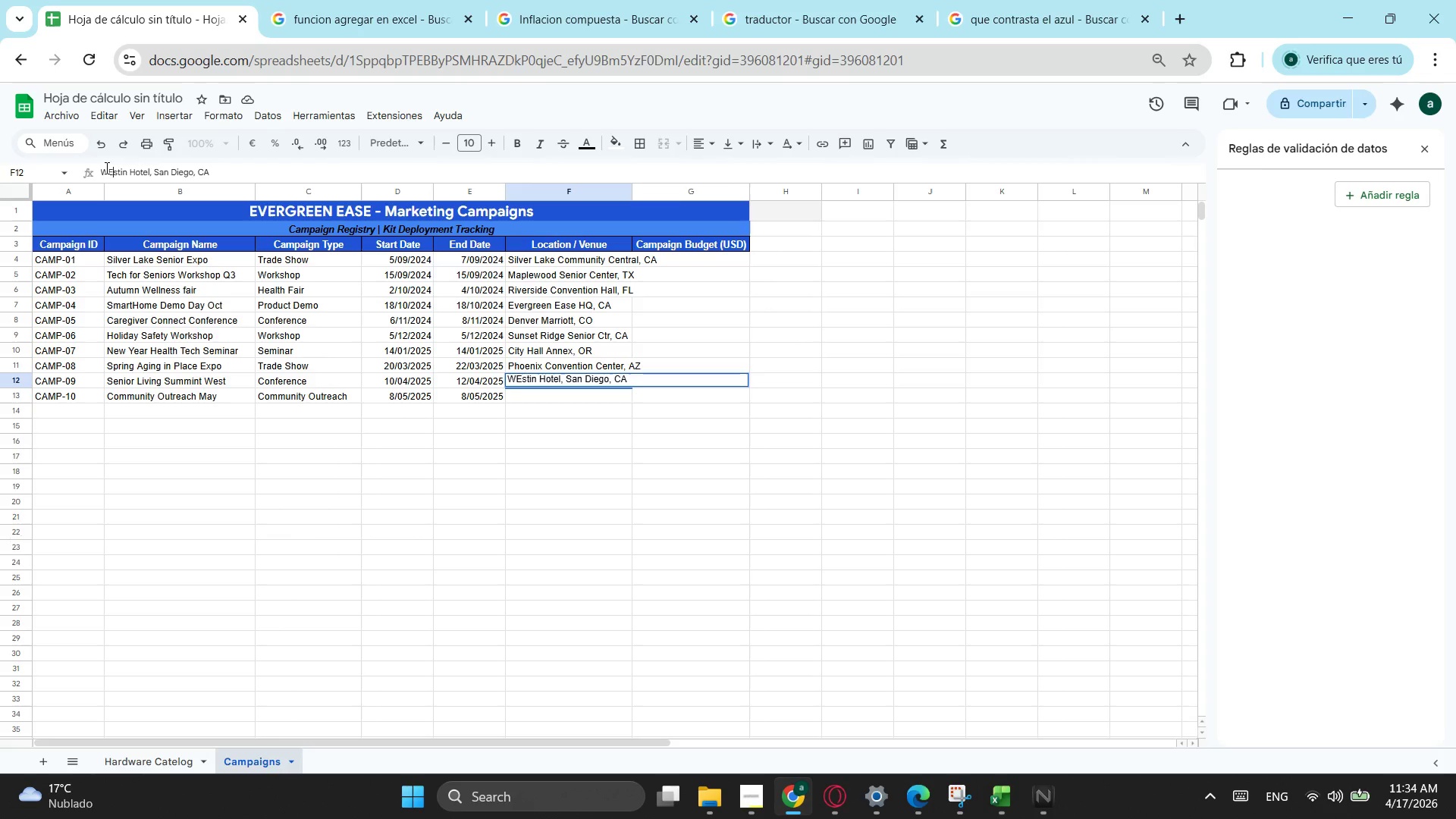 
key(ArrowRight)
 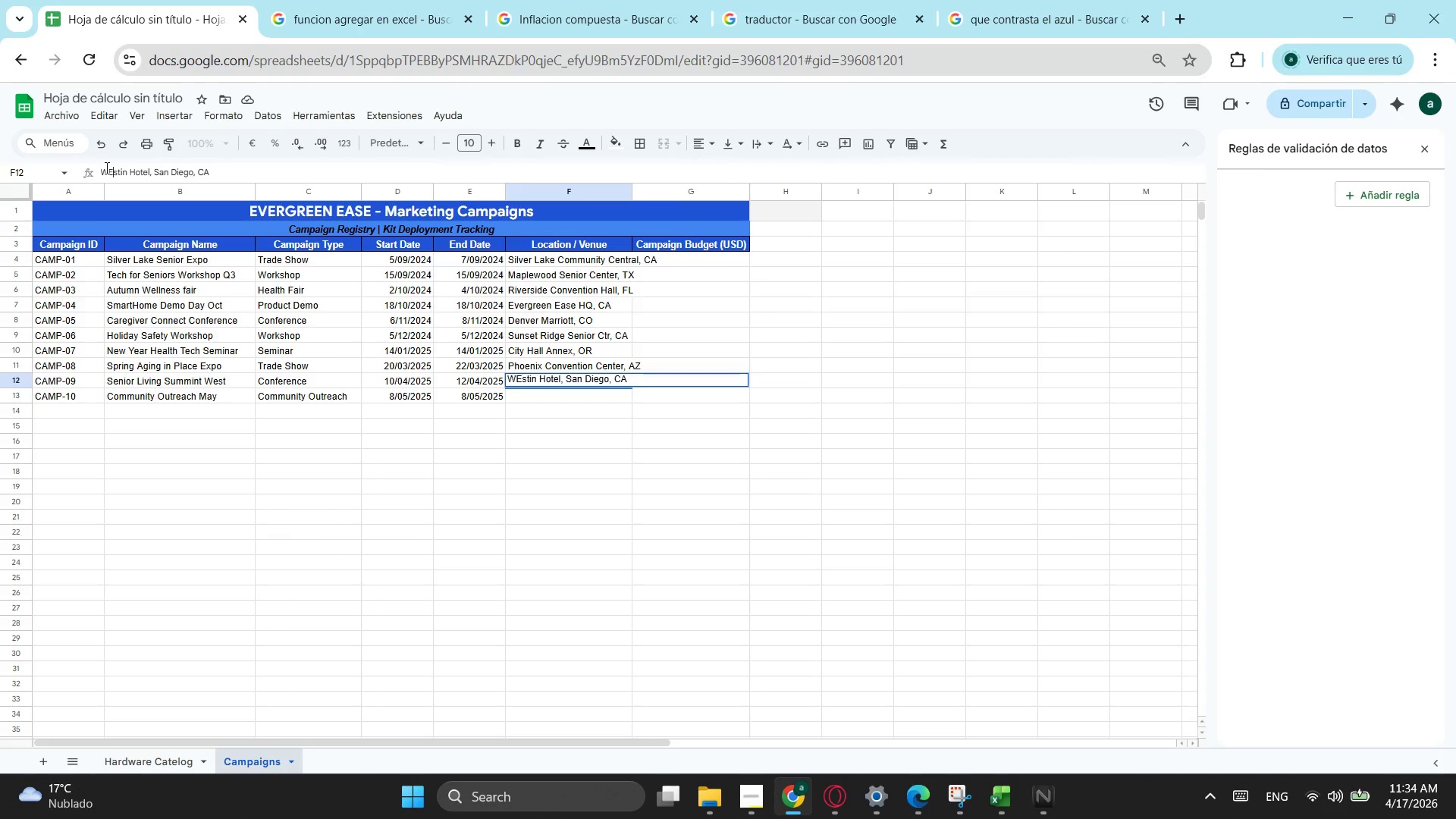 
key(Backspace)
 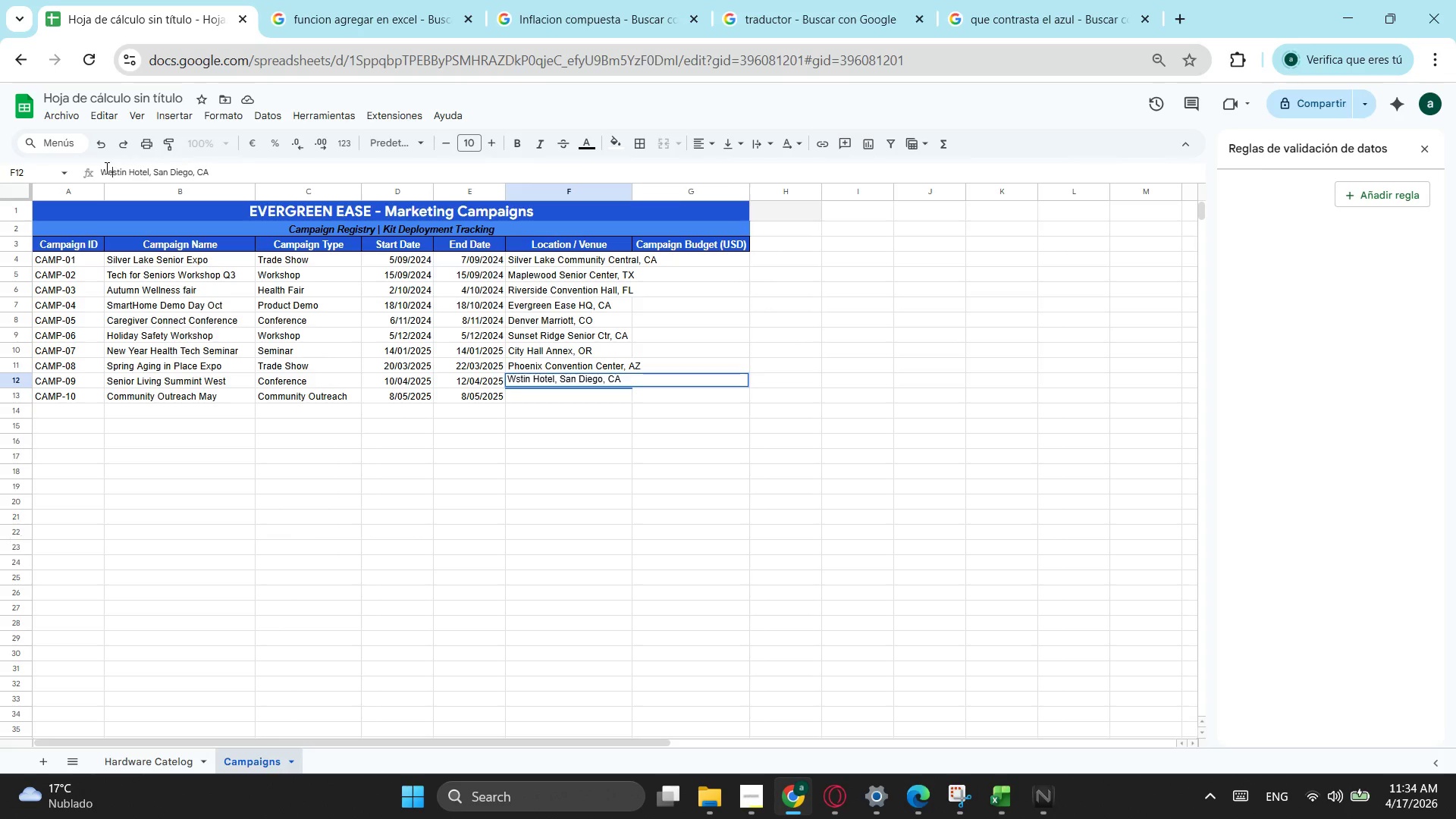 
key(E)
 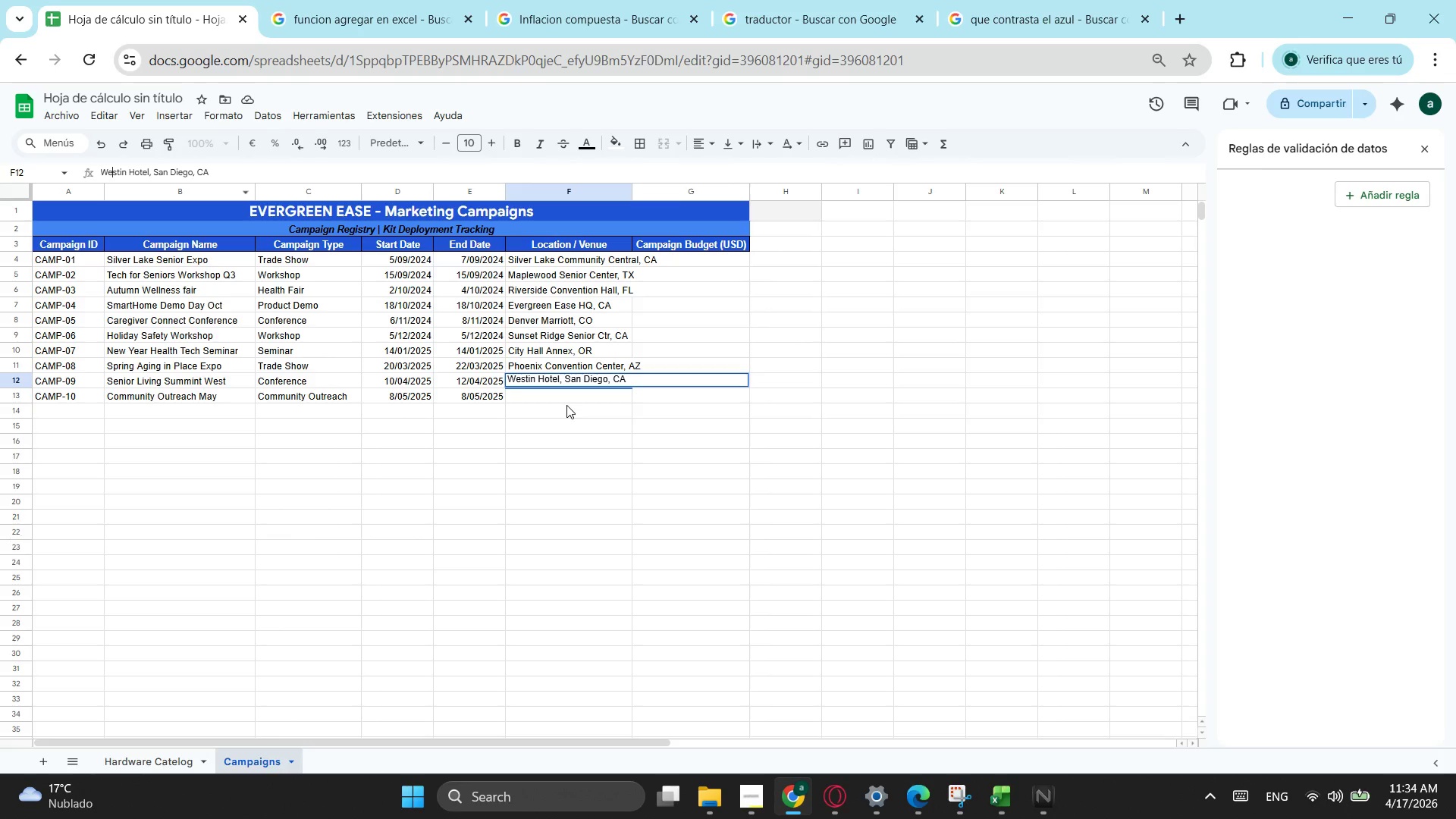 
left_click([566, 405])
 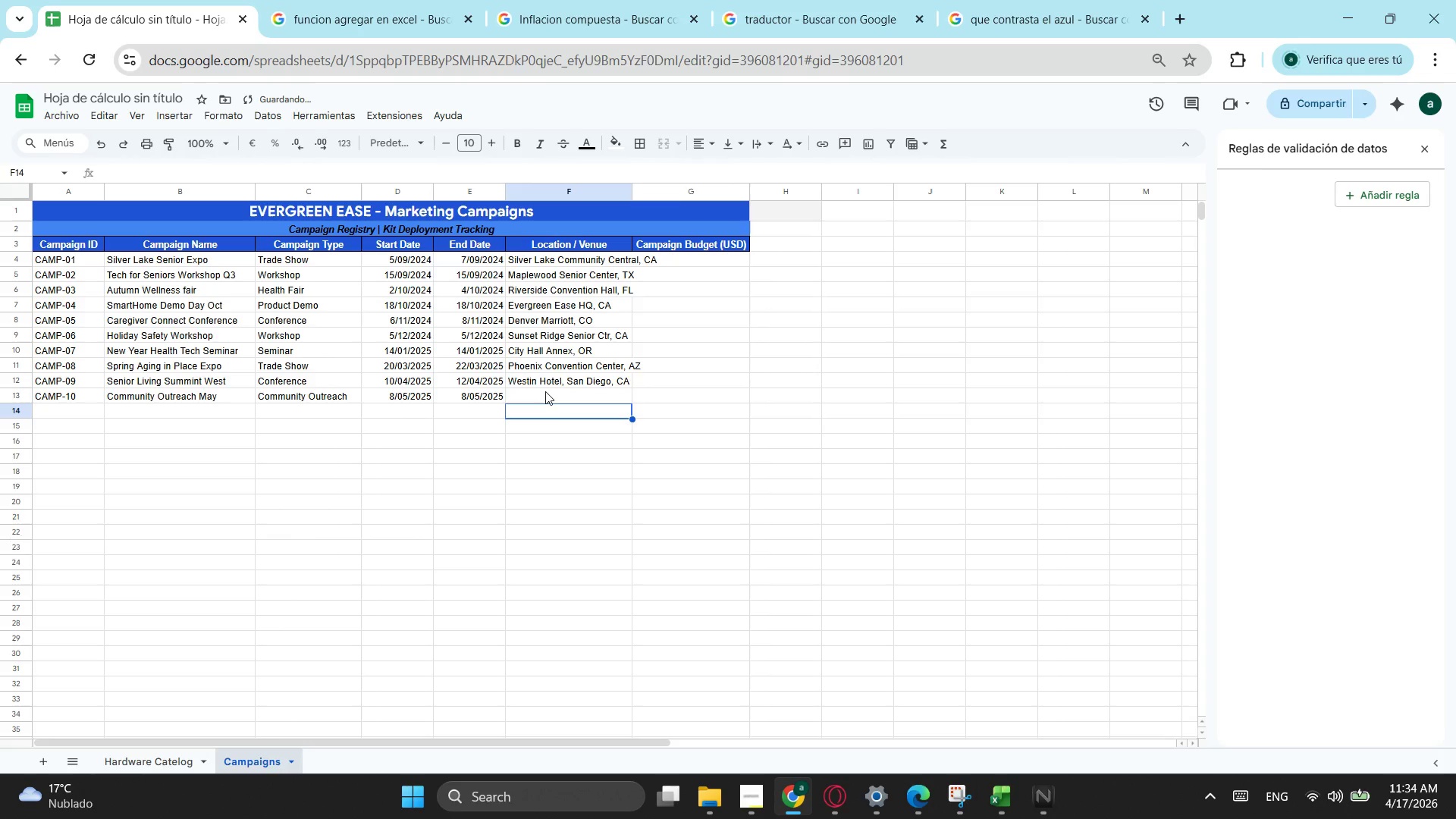 
left_click([544, 391])
 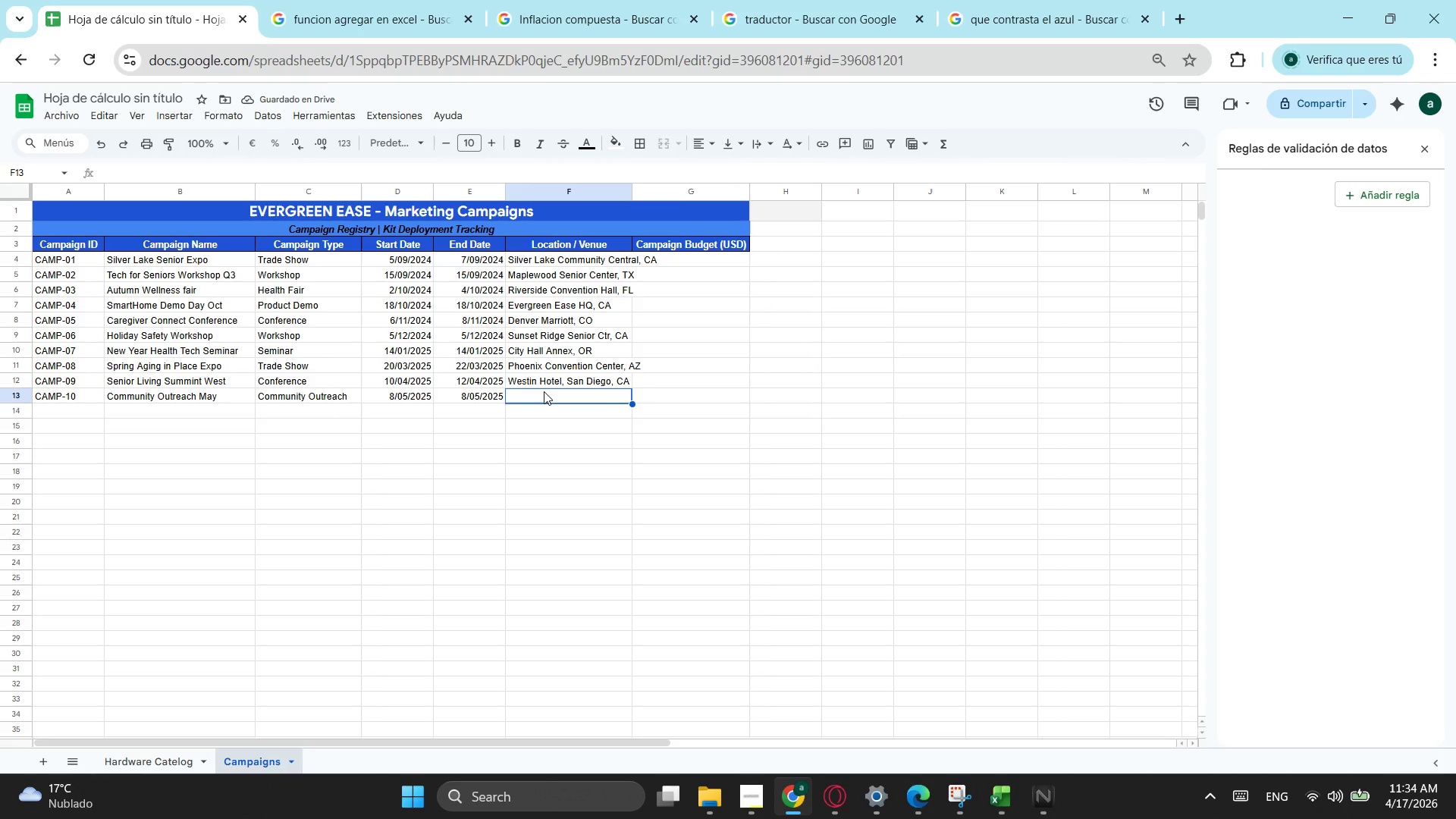 
type(Greenfield Senior Center, WA)
 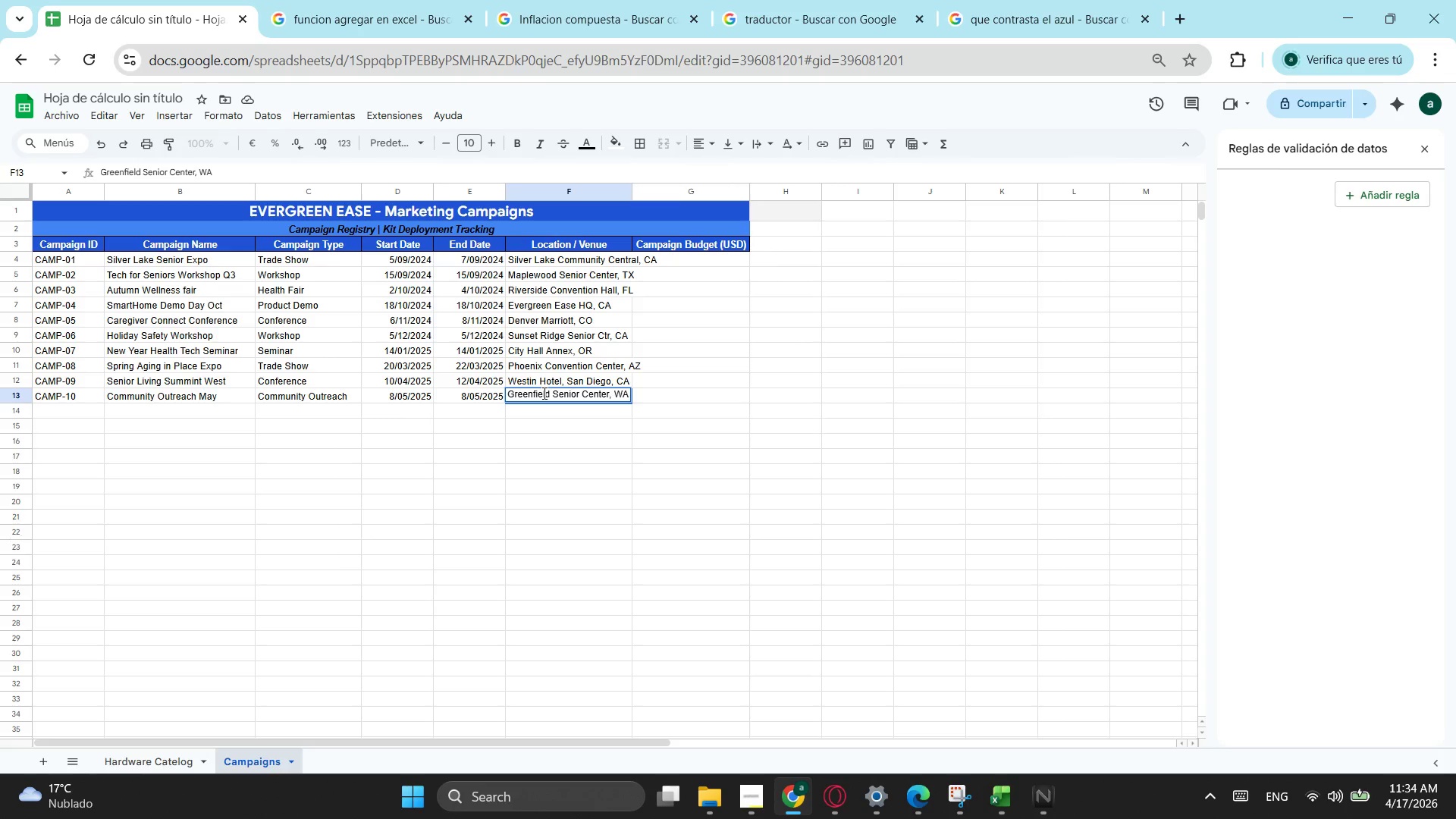 
left_click([671, 264])
 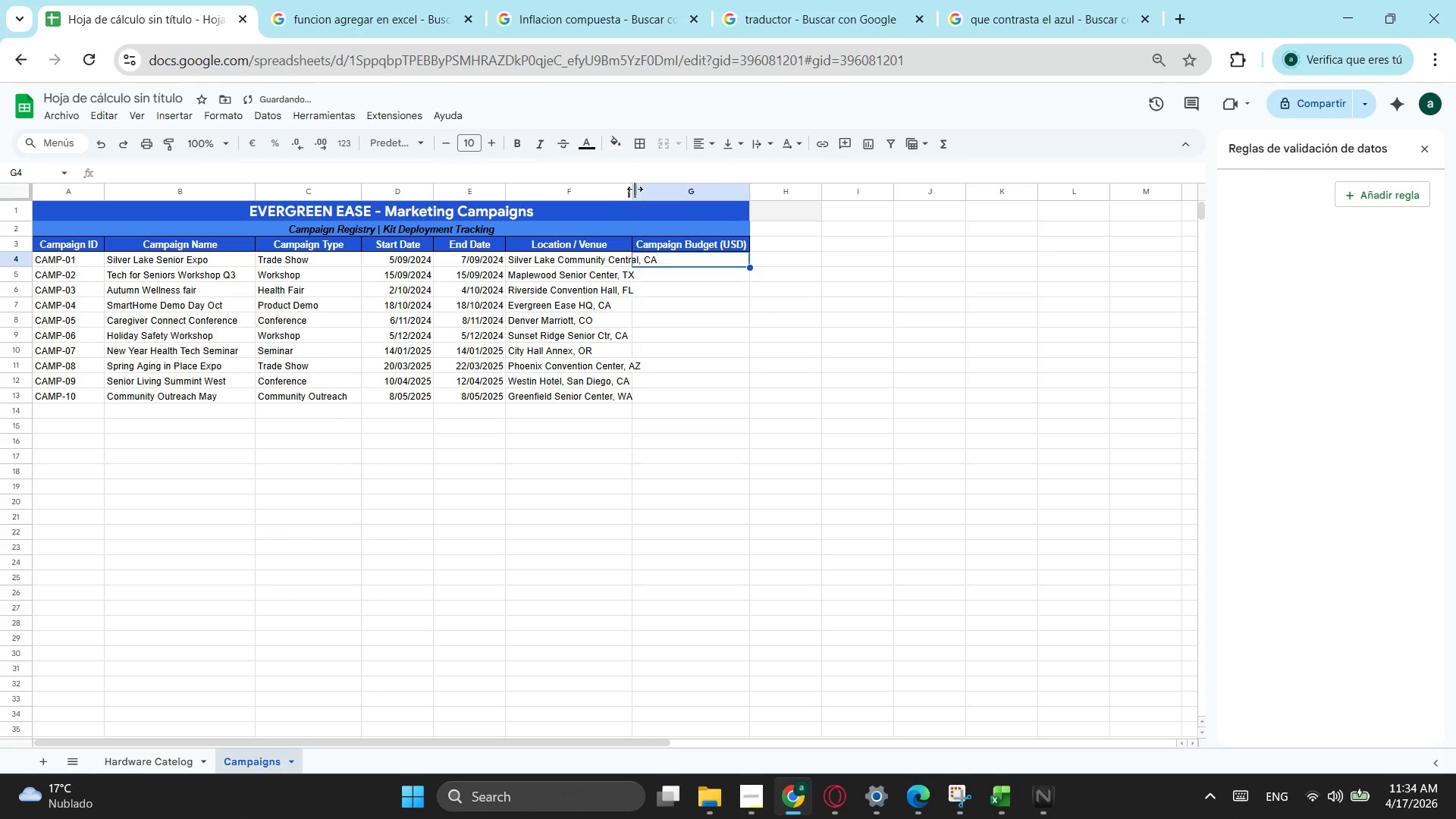 
left_click_drag(start_coordinate=[635, 189], to_coordinate=[663, 189])
 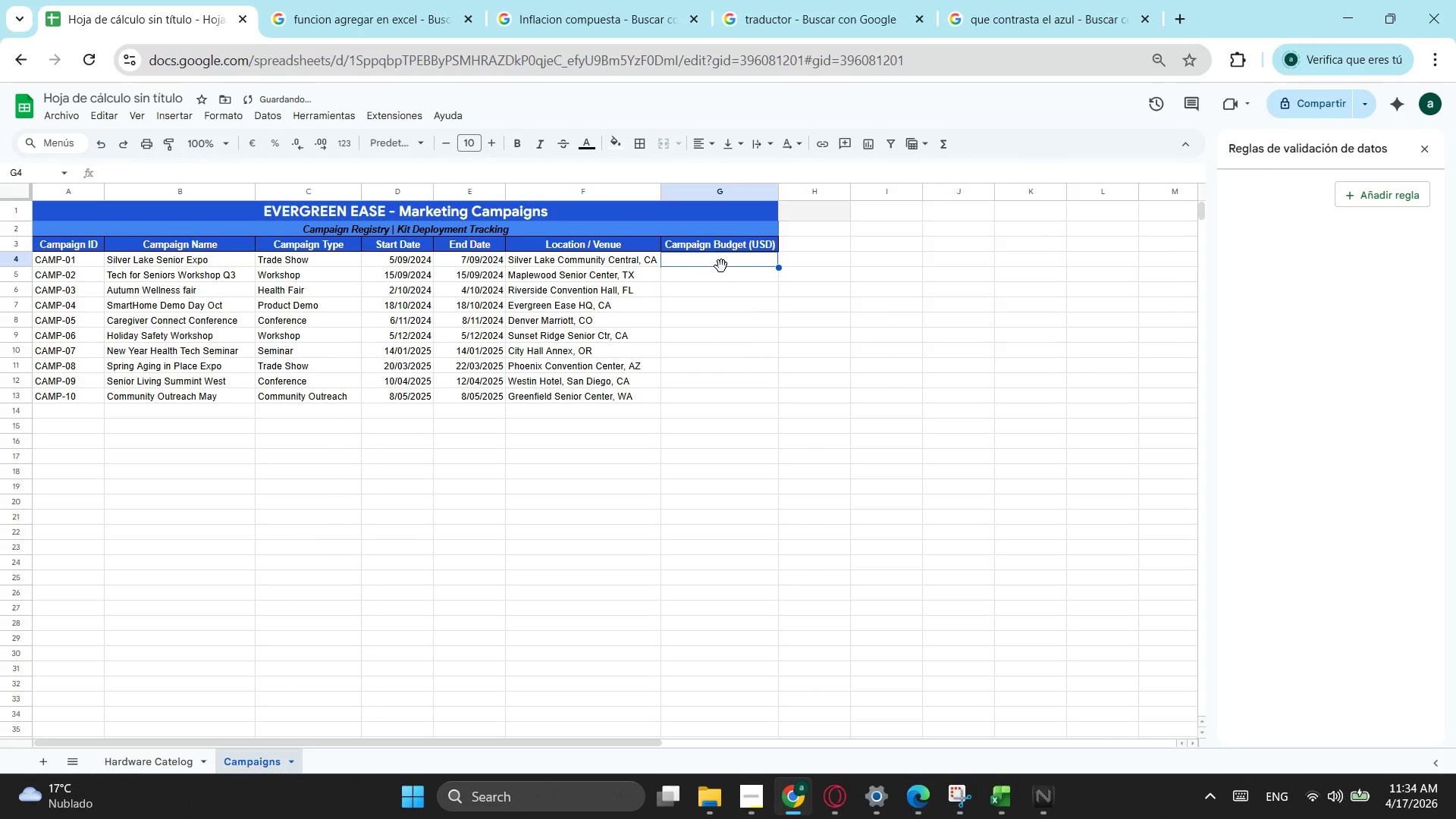 
left_click([721, 266])
 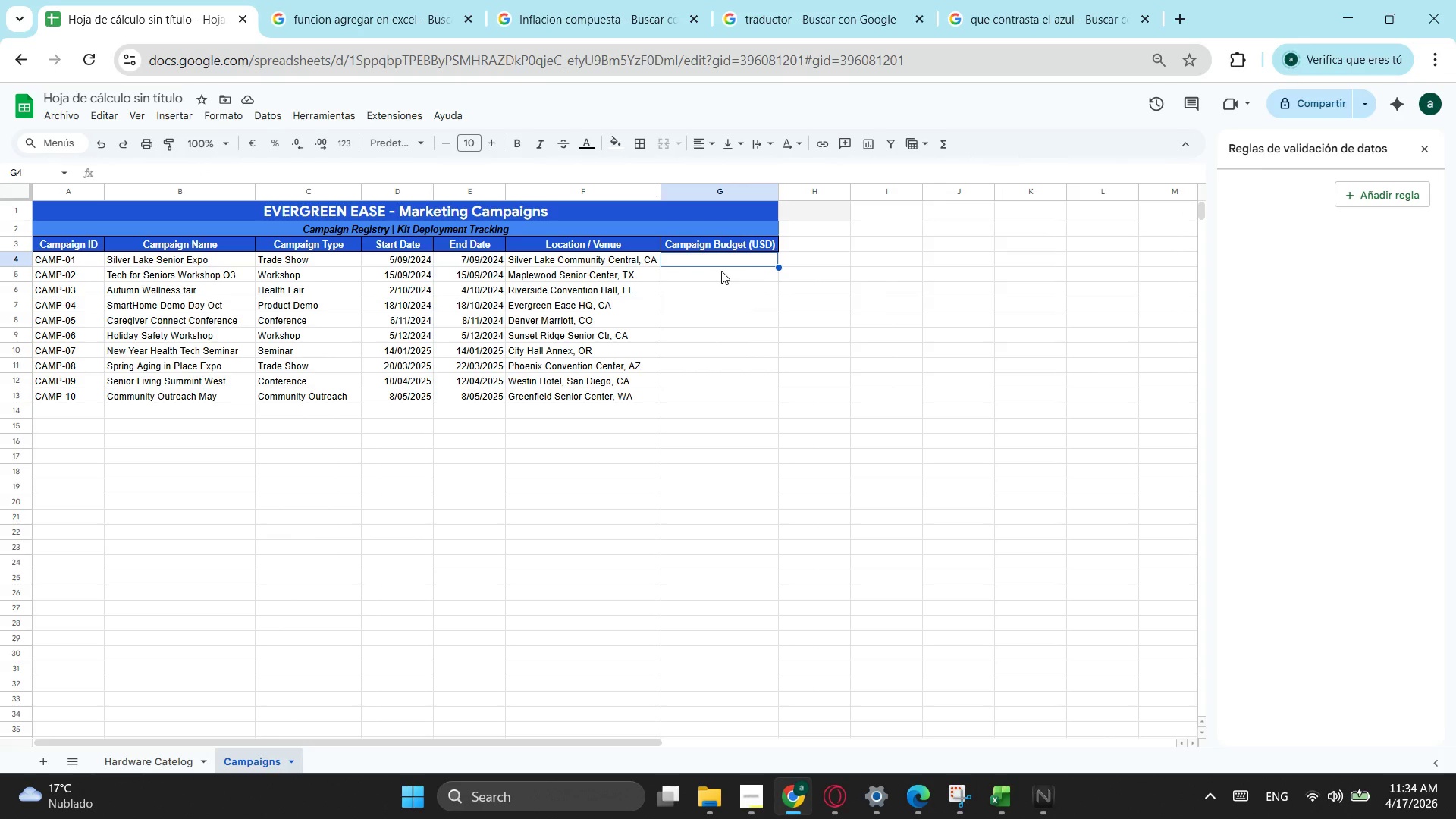 
wait(6.08)
 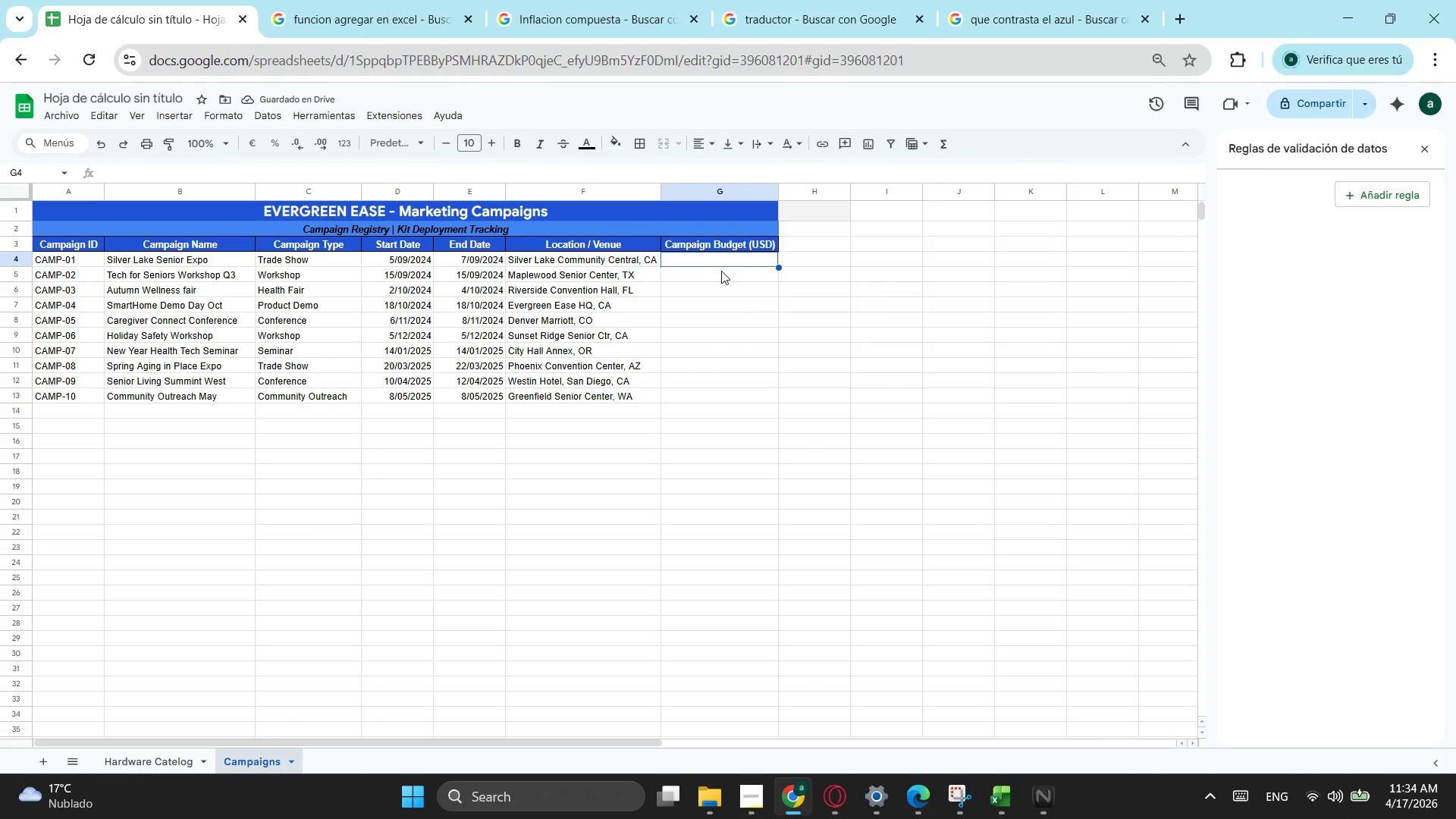 
key(Numpad3)
 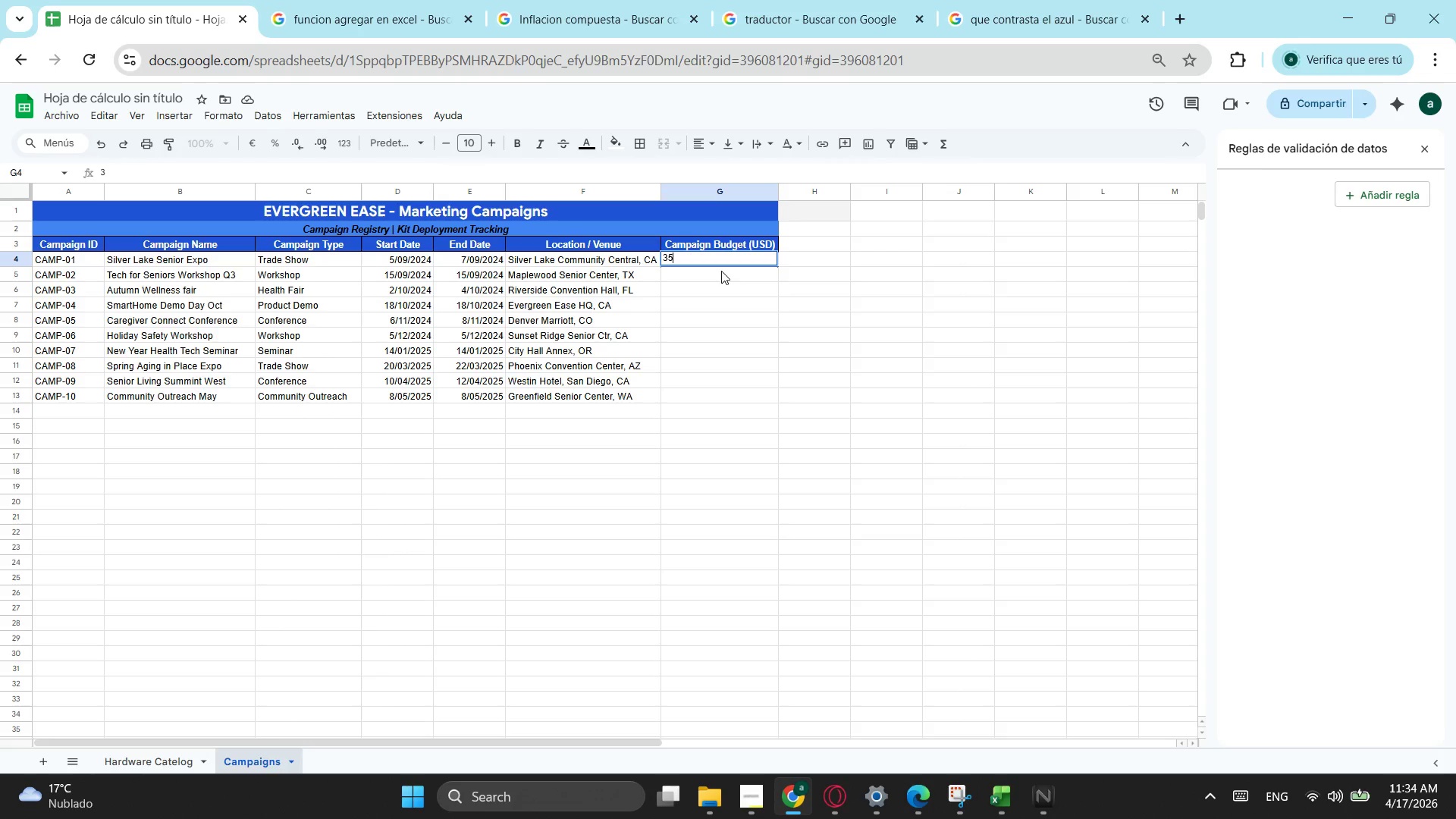 
key(Numpad5)
 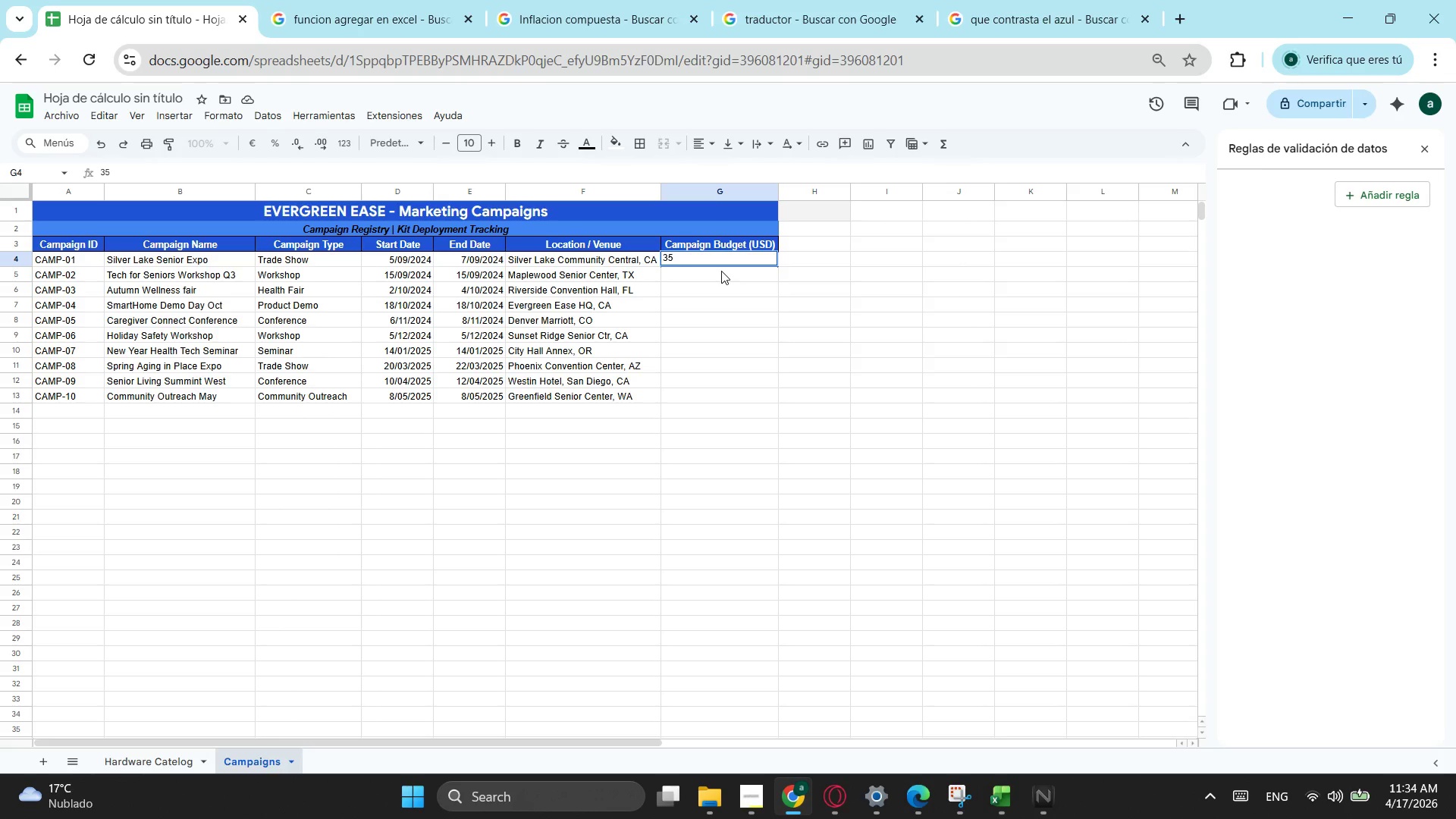 
key(Numpad0)
 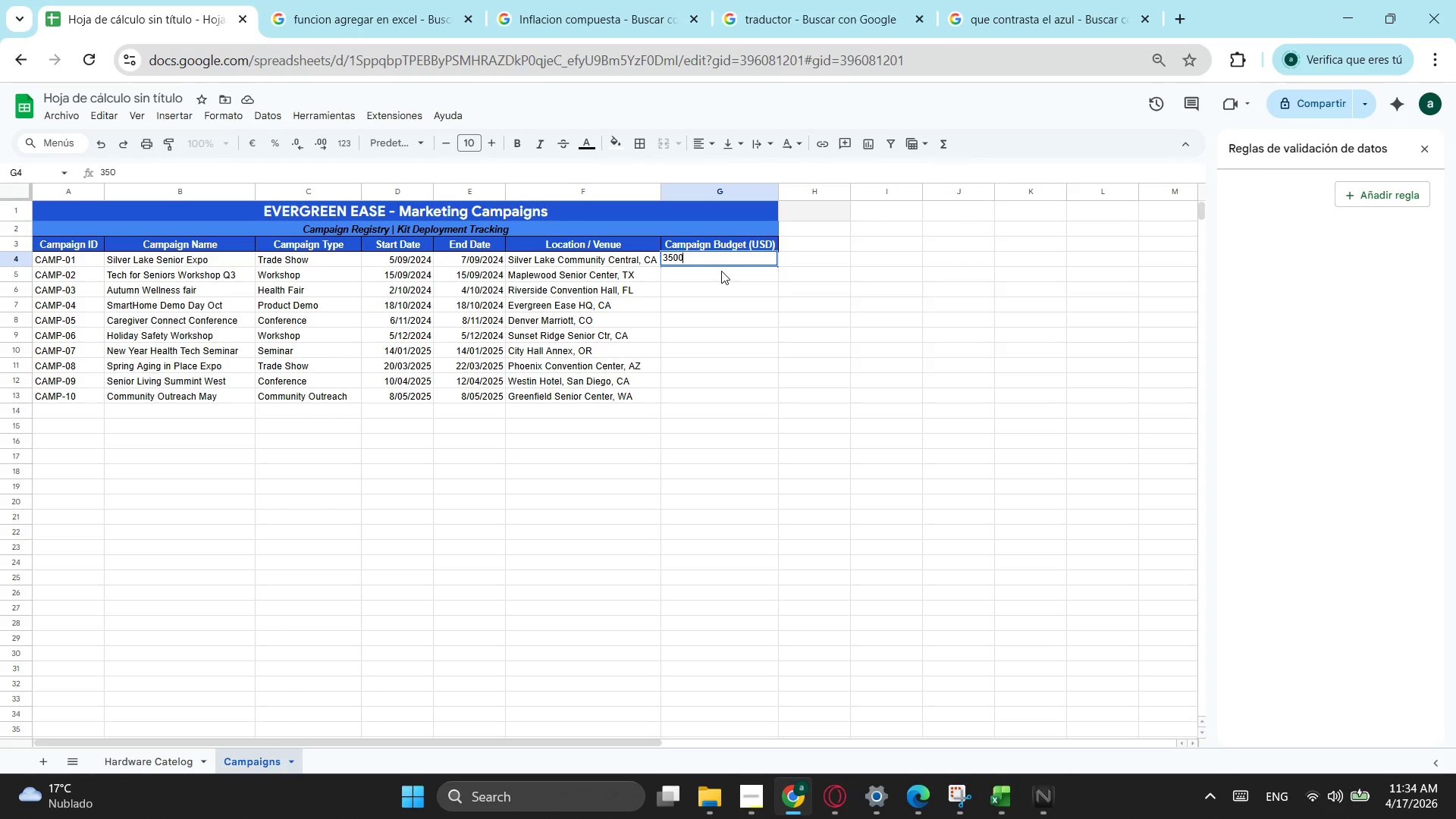 
key(Numpad0)
 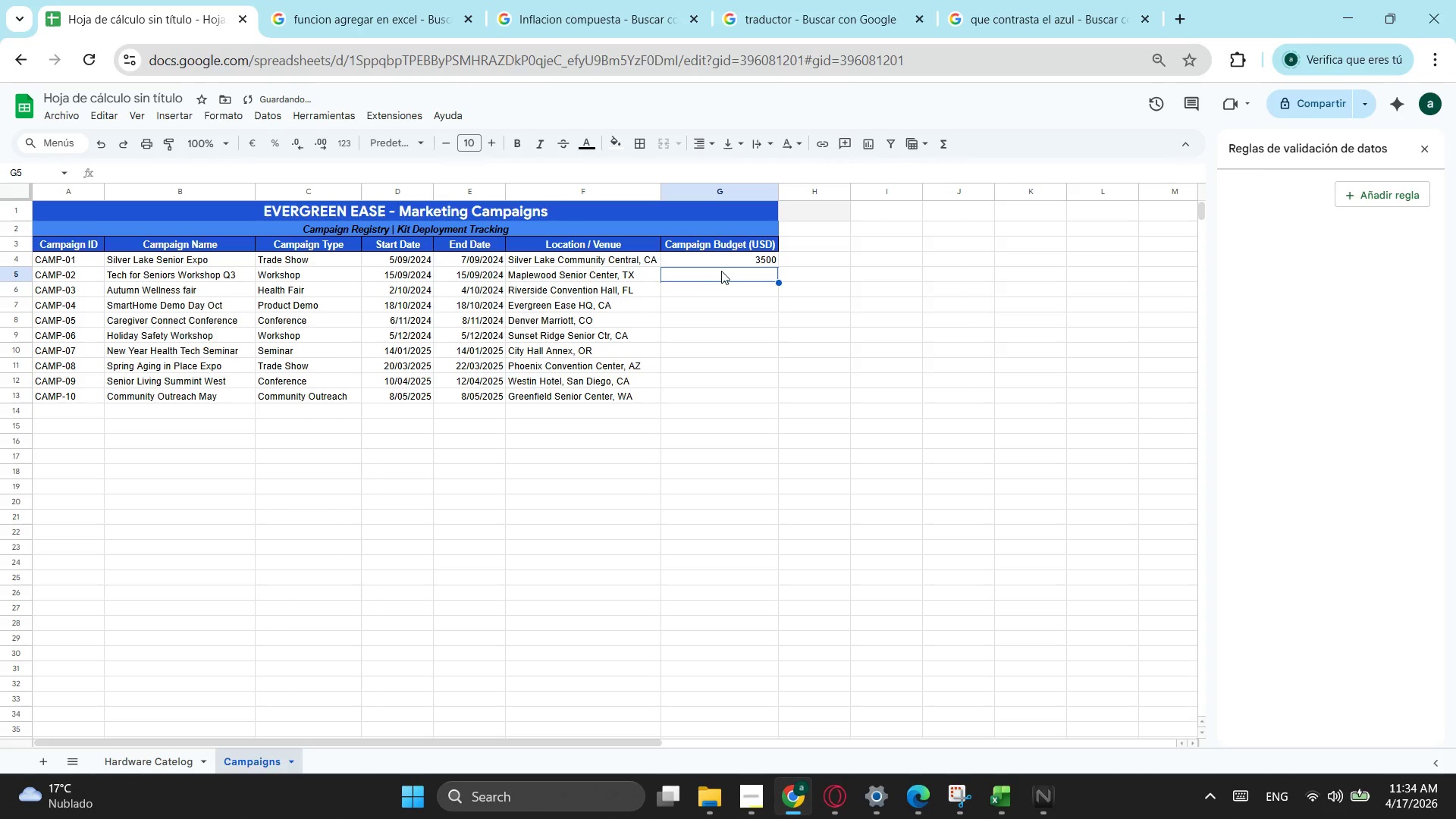 
key(NumpadEnter)
 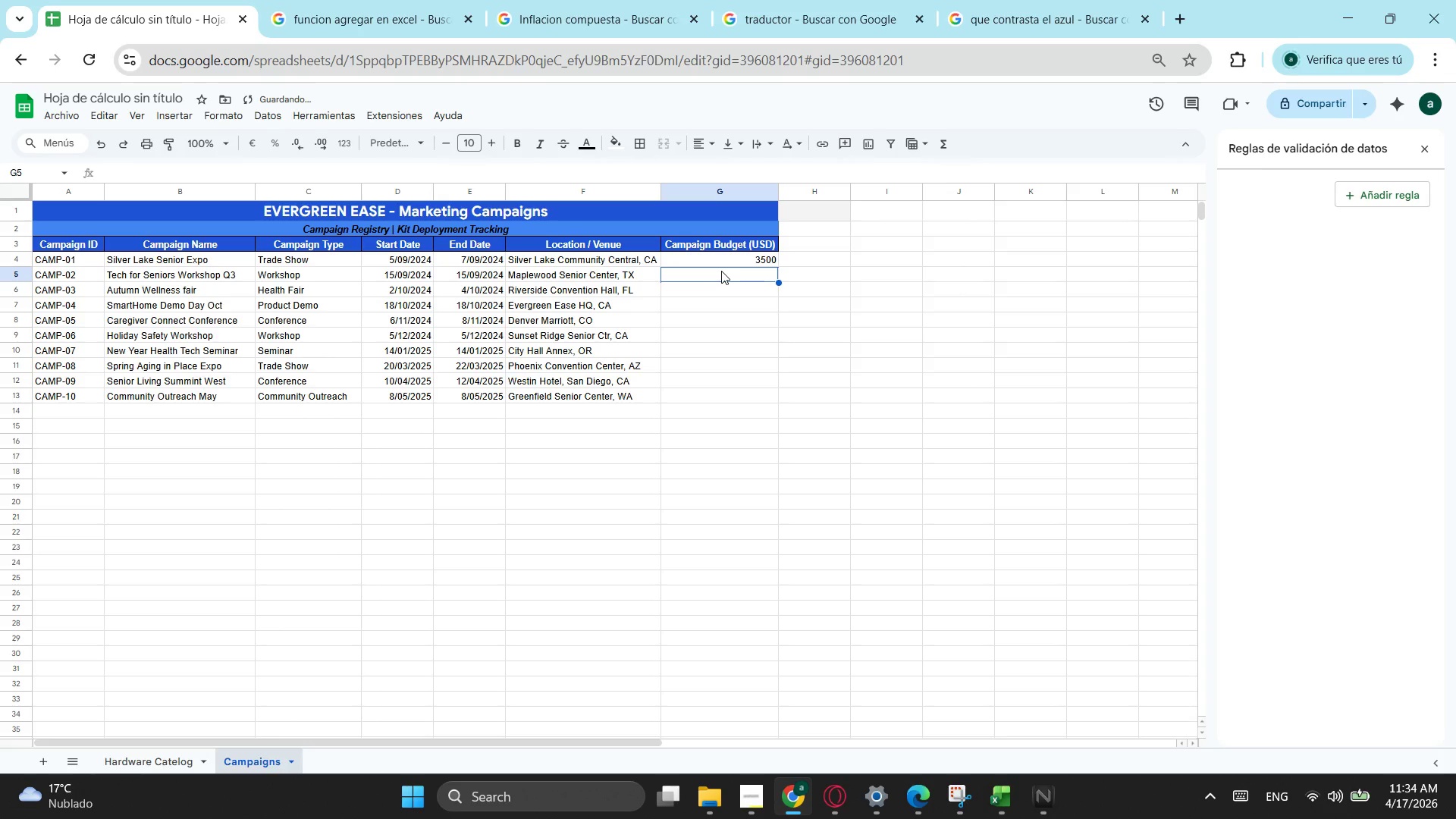 
key(Numpad1)
 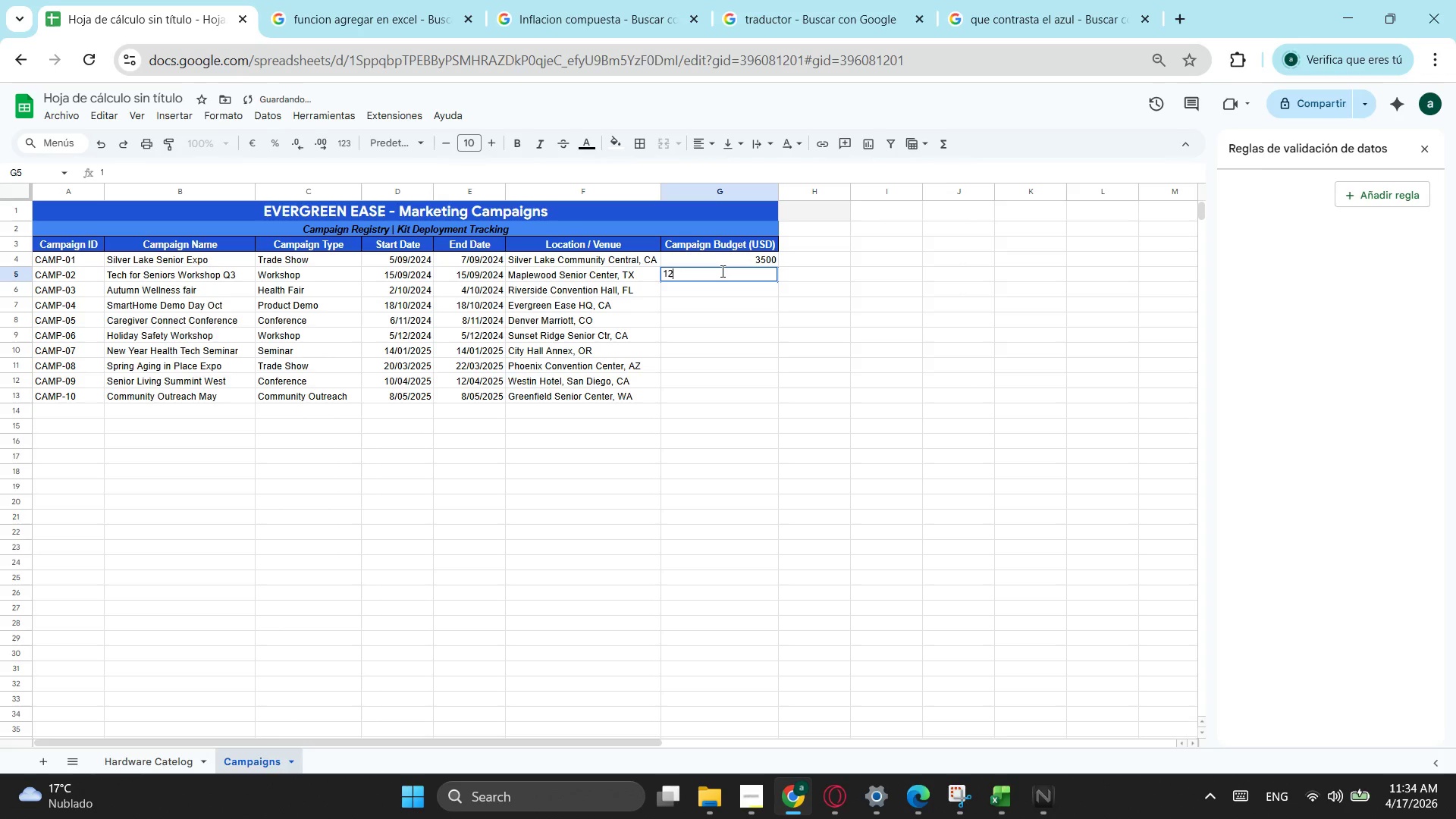 
key(Numpad2)
 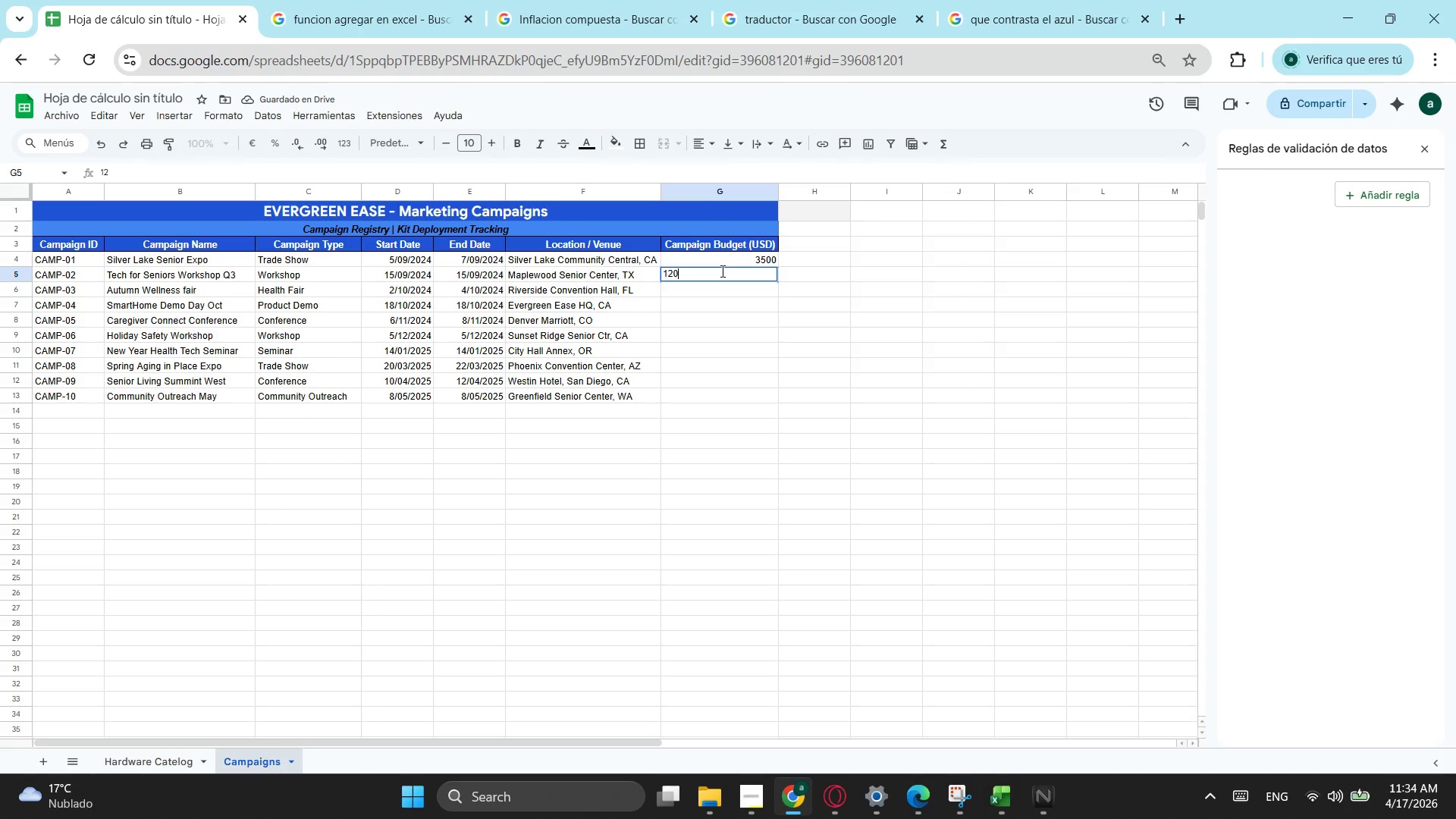 
key(Numpad0)
 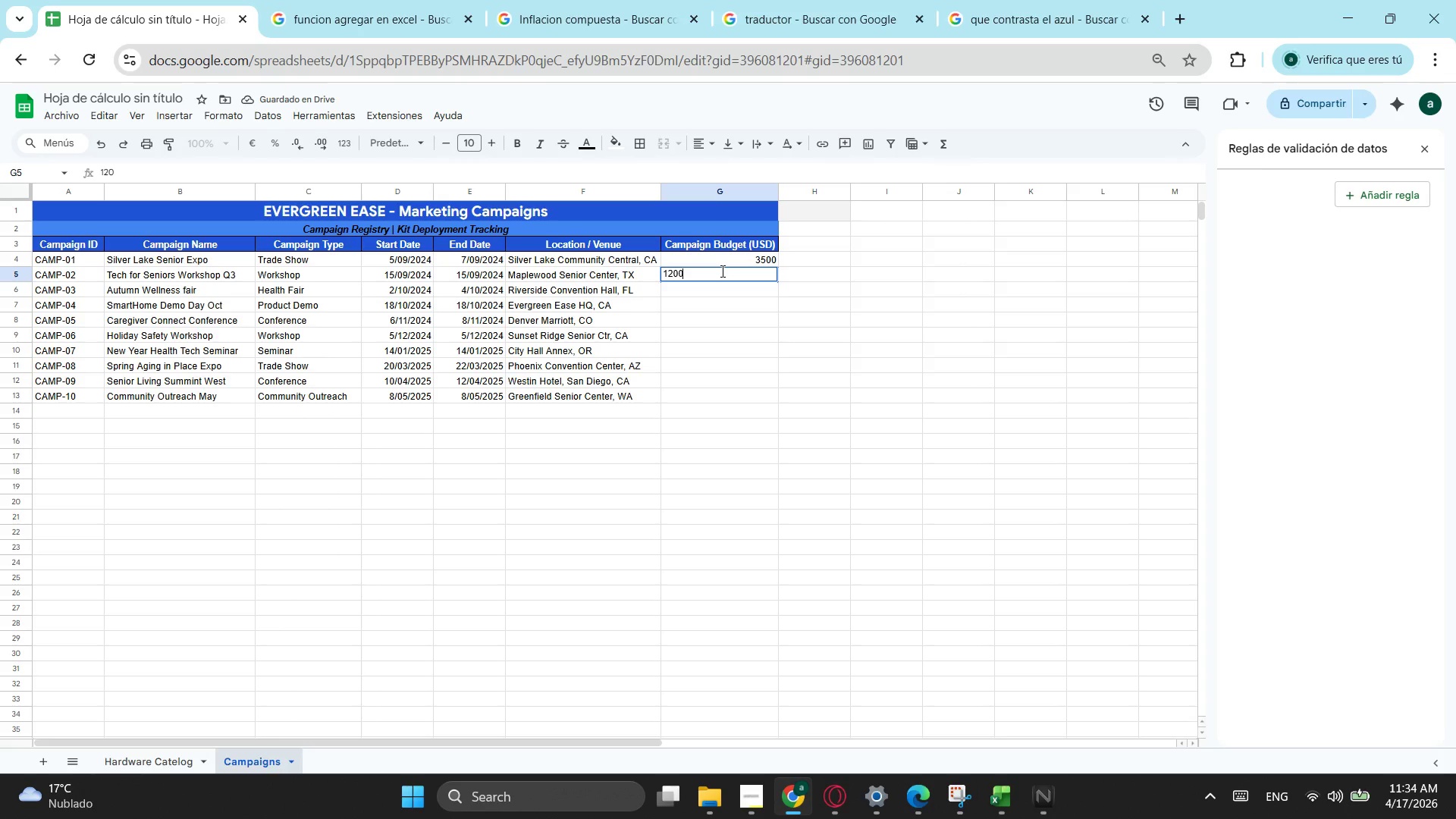 
key(Numpad0)
 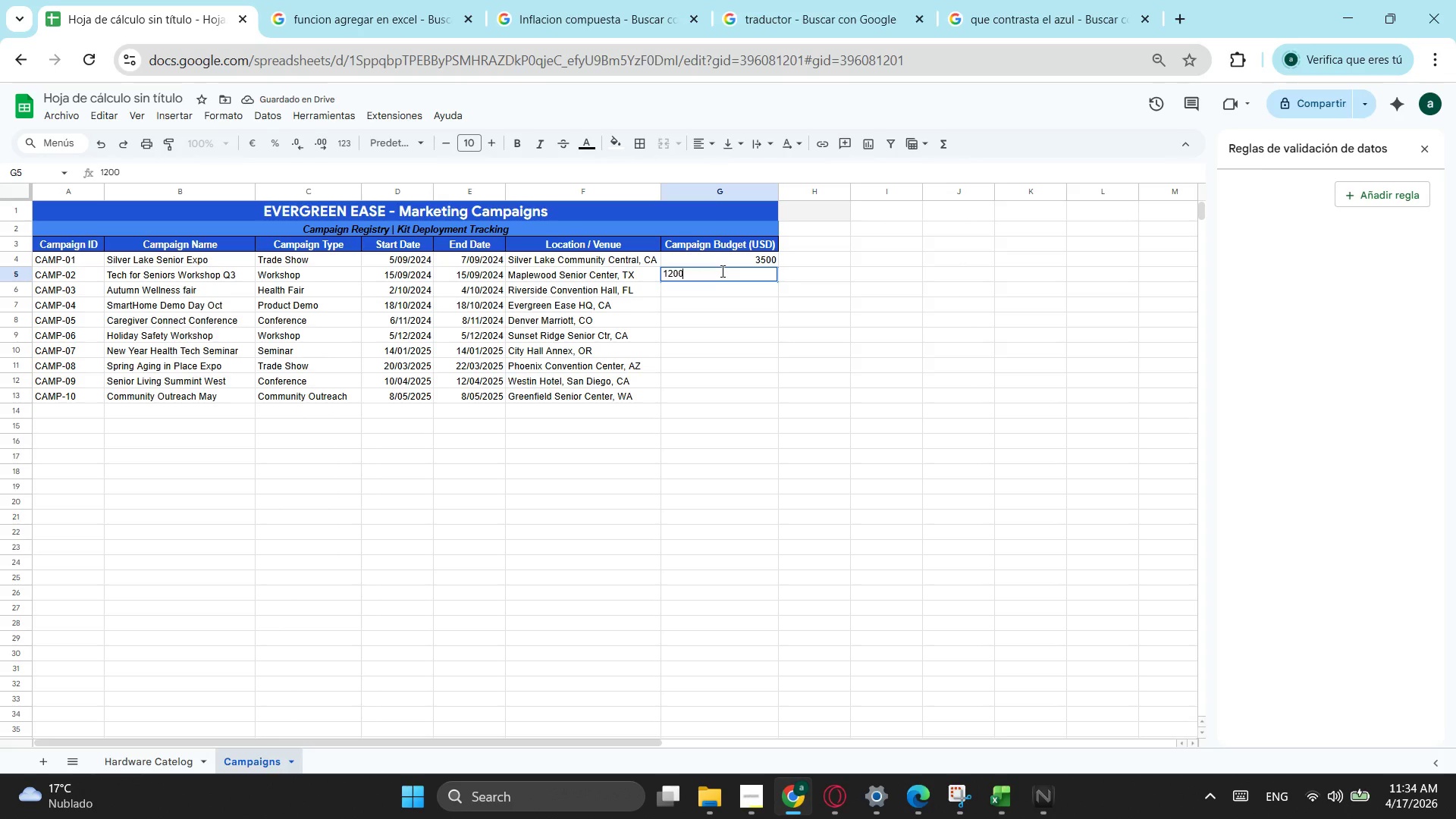 
key(NumpadEnter)
 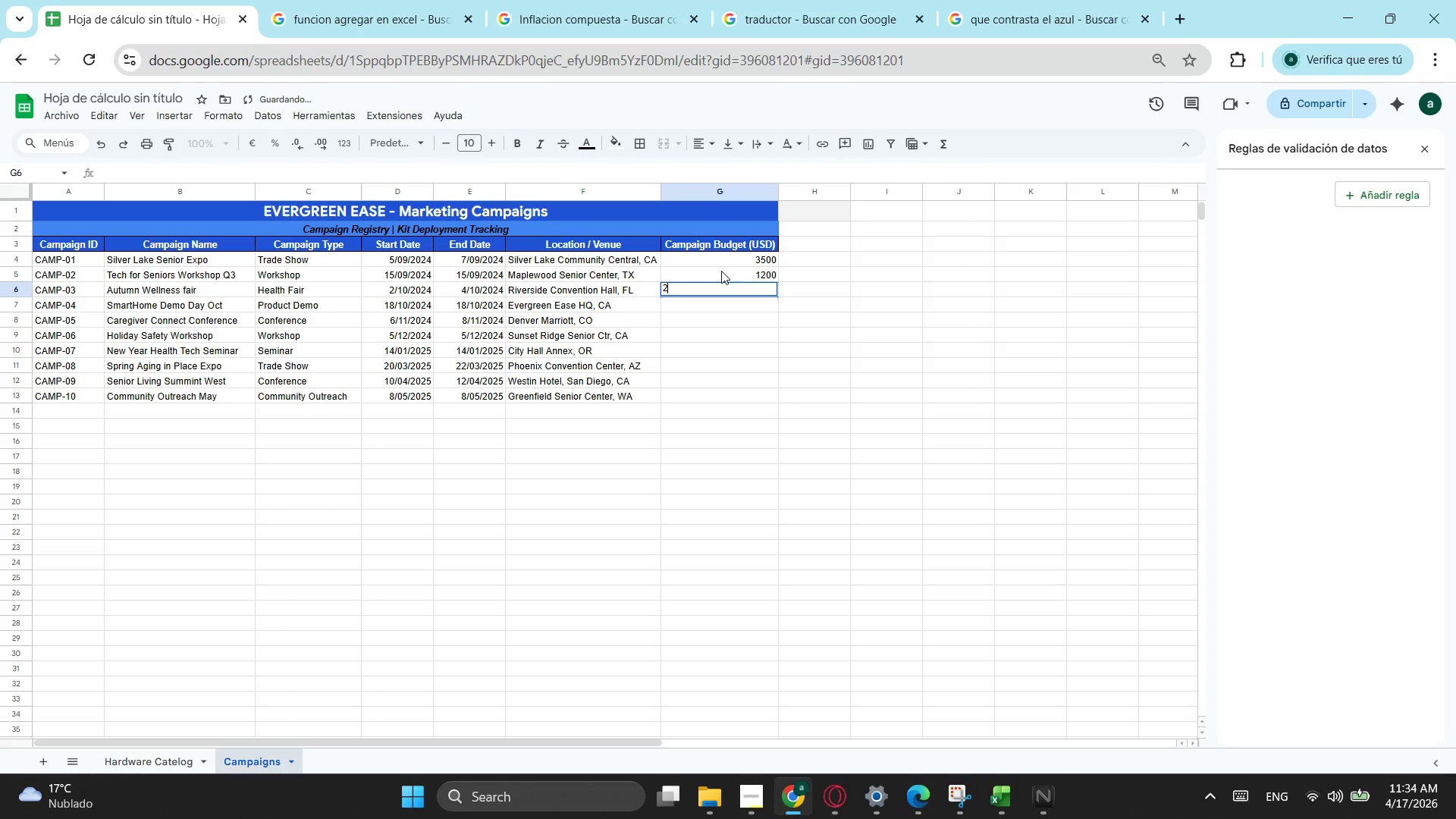 
key(Numpad2)
 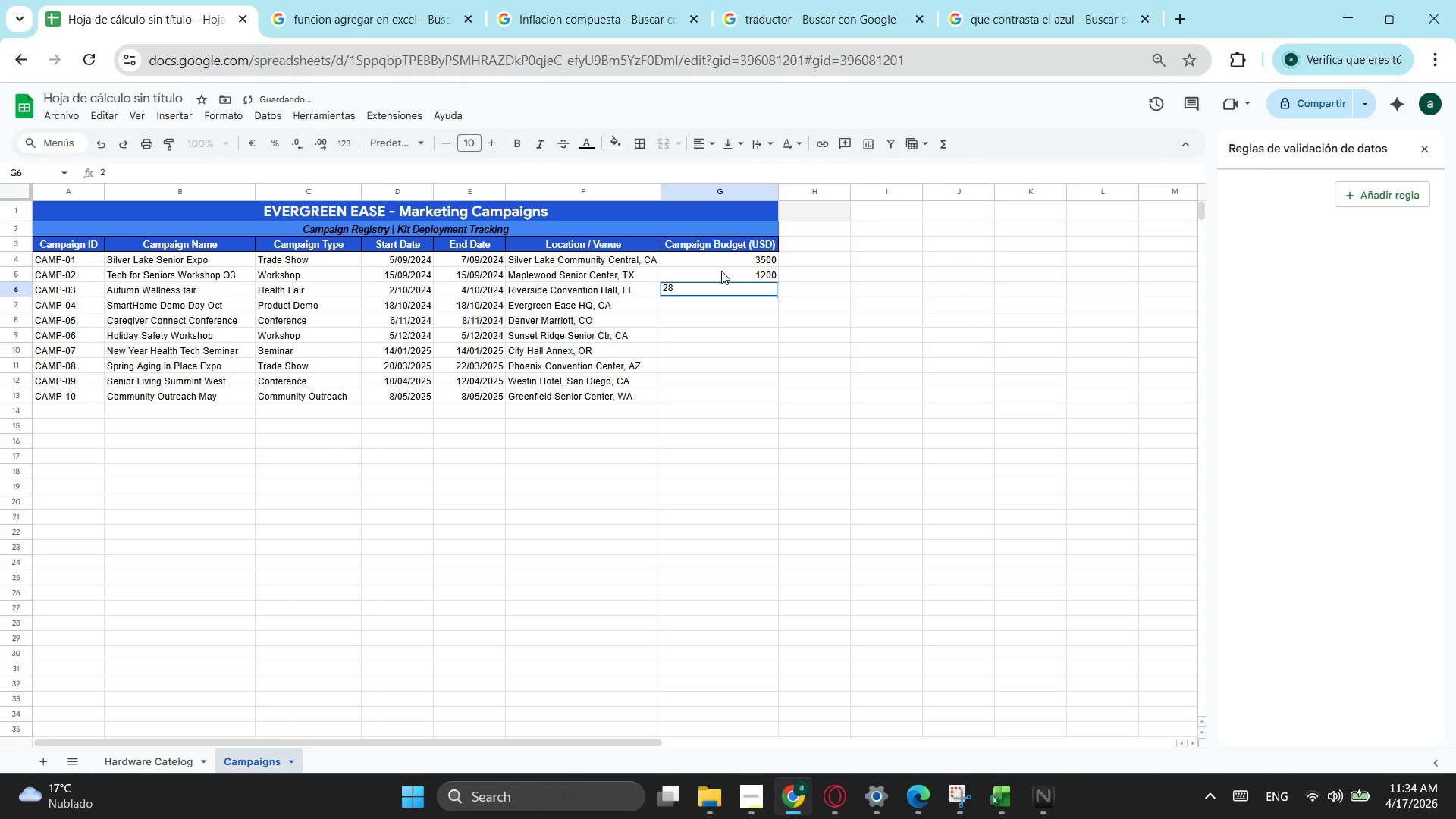 
key(Numpad8)
 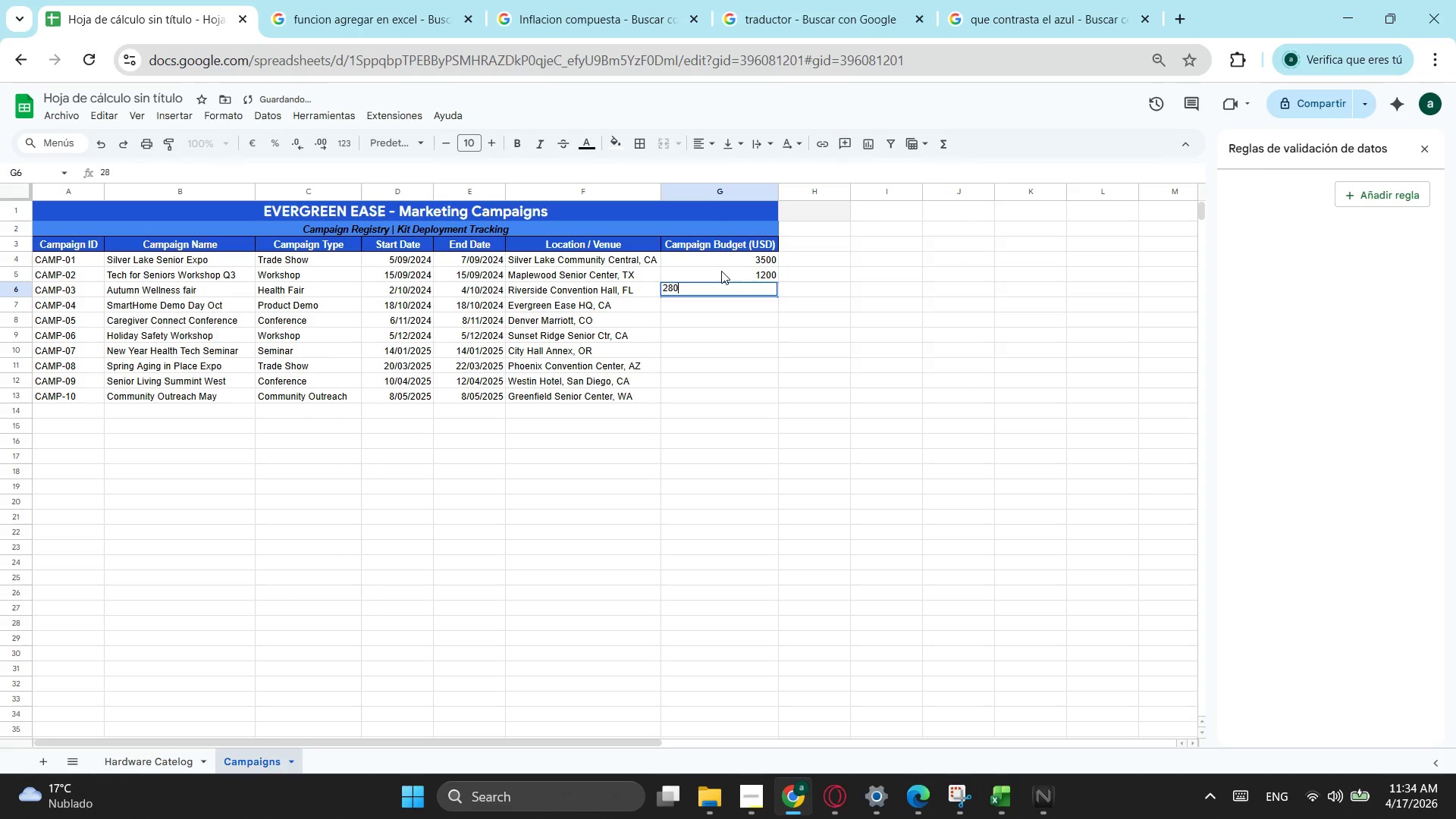 
key(Numpad0)
 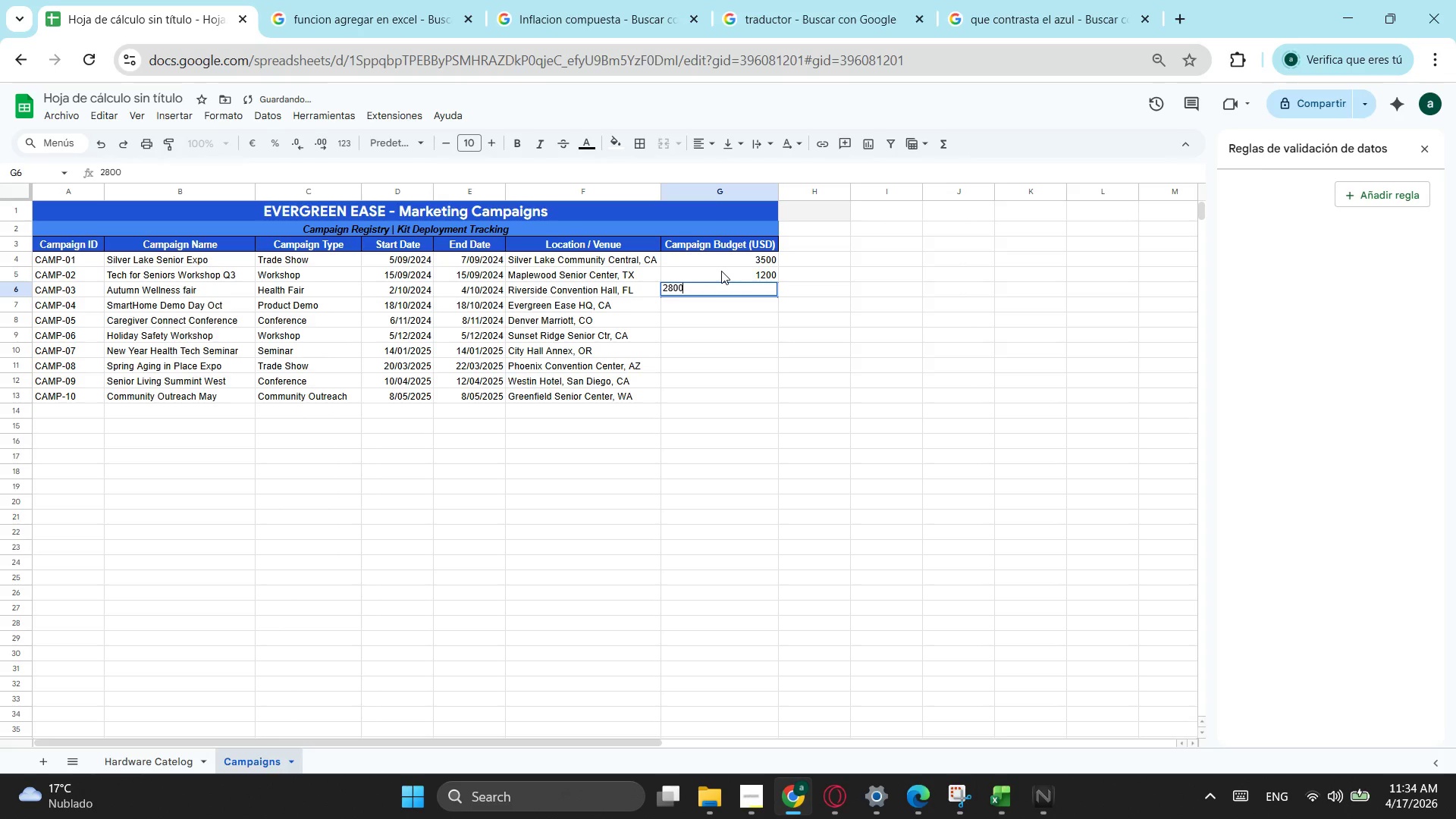 
key(Numpad0)
 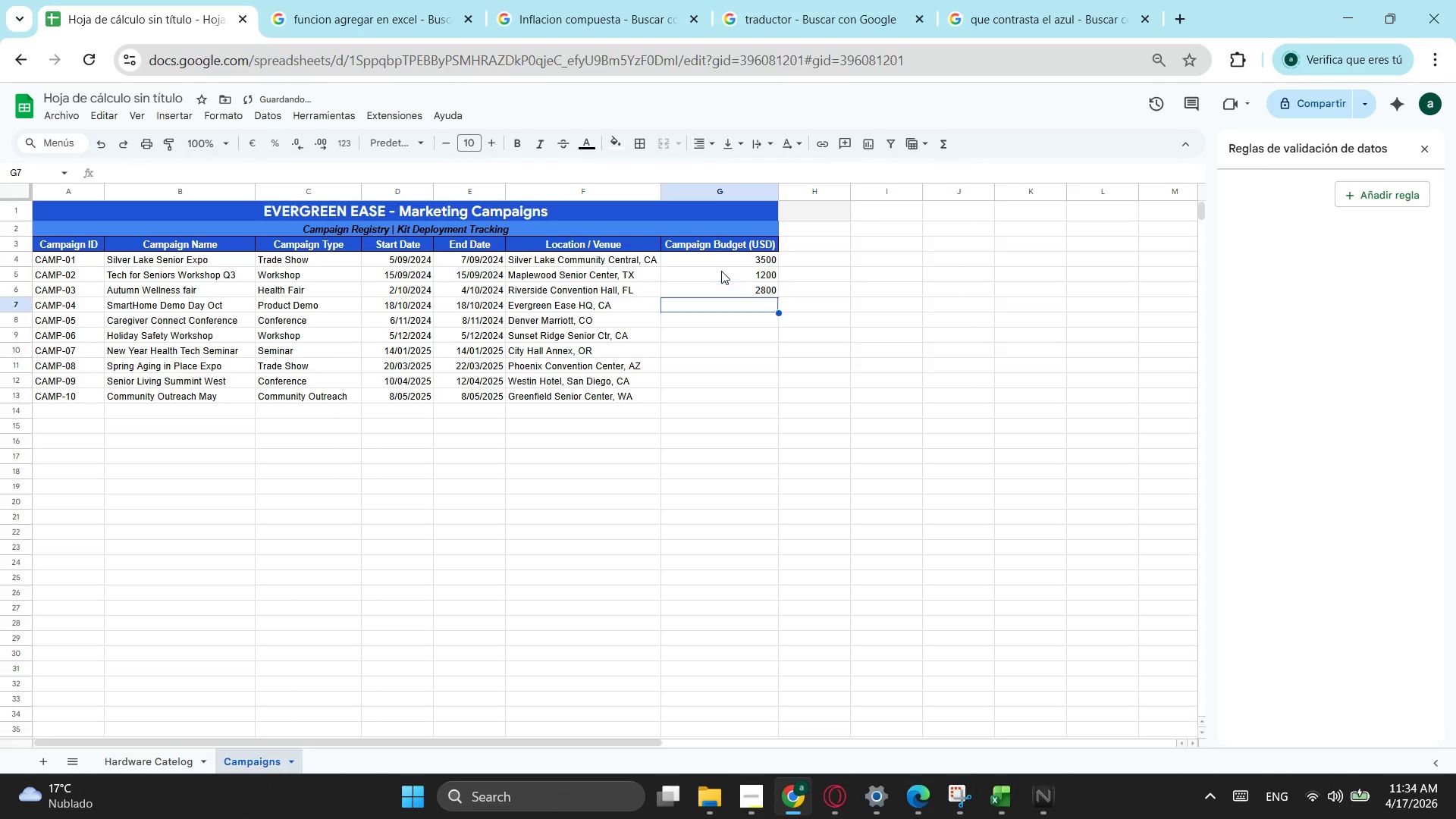 
key(NumpadEnter)
 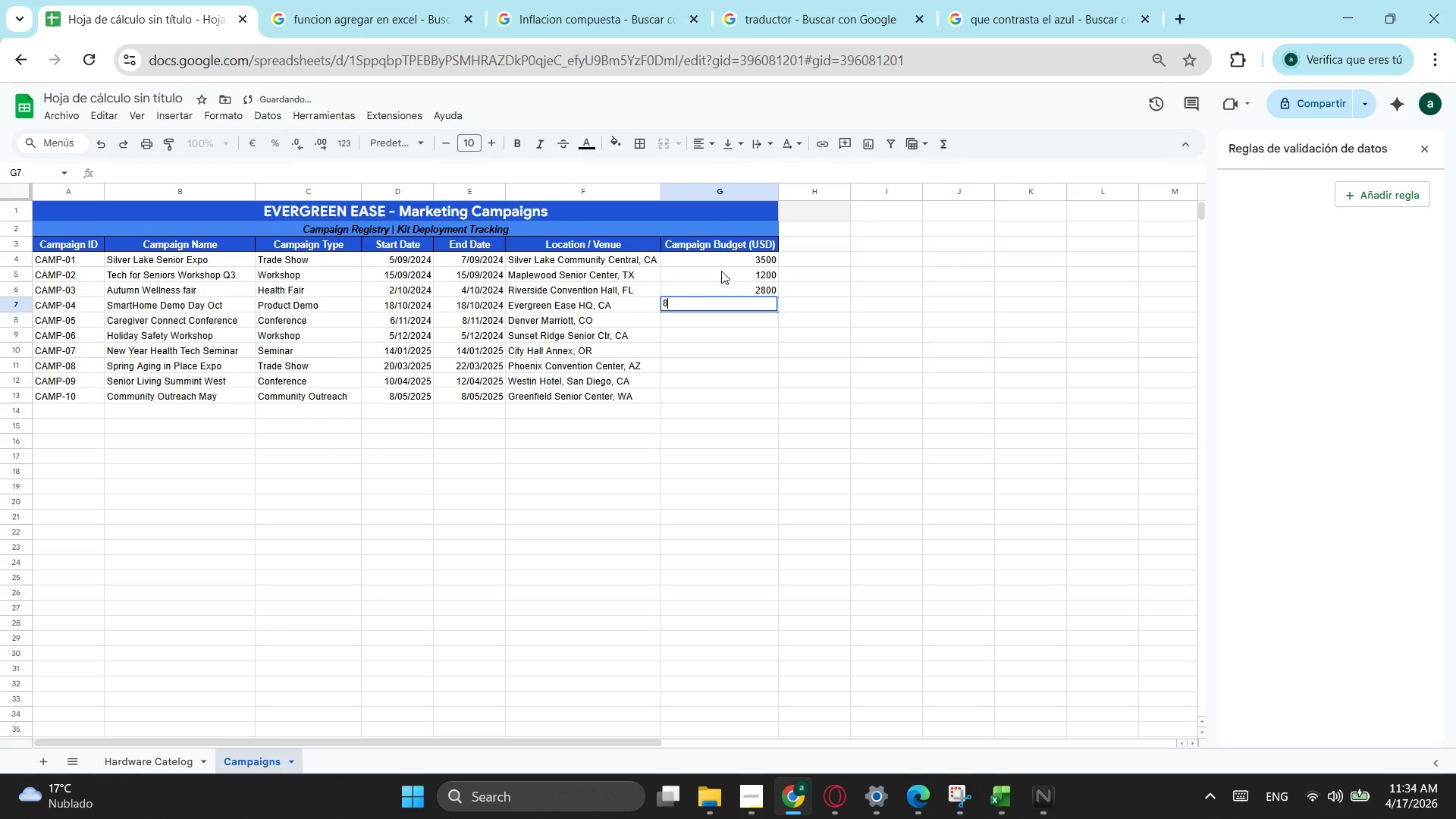 
key(Numpad8)
 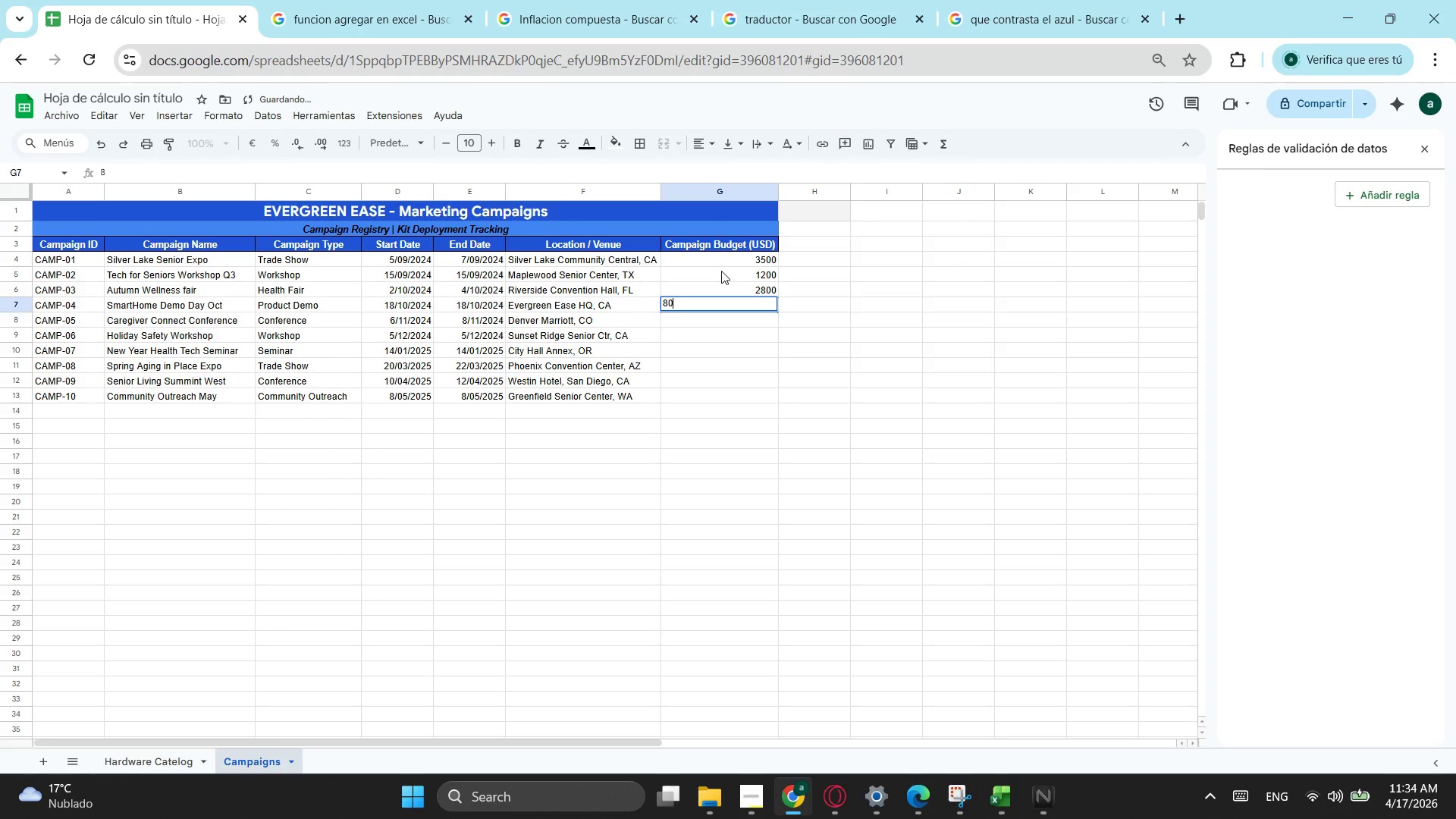 
key(Numpad0)
 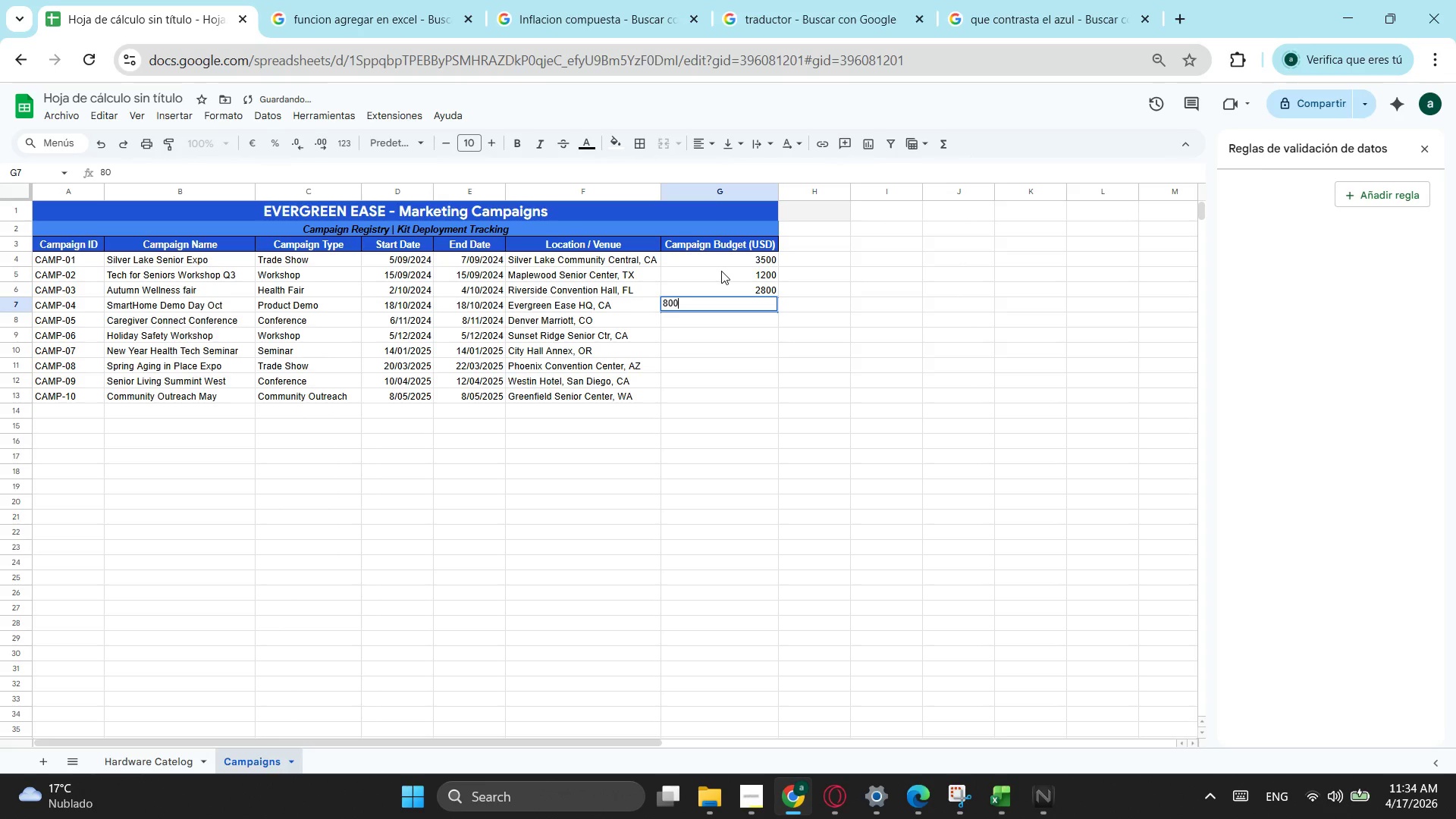 
key(Numpad0)
 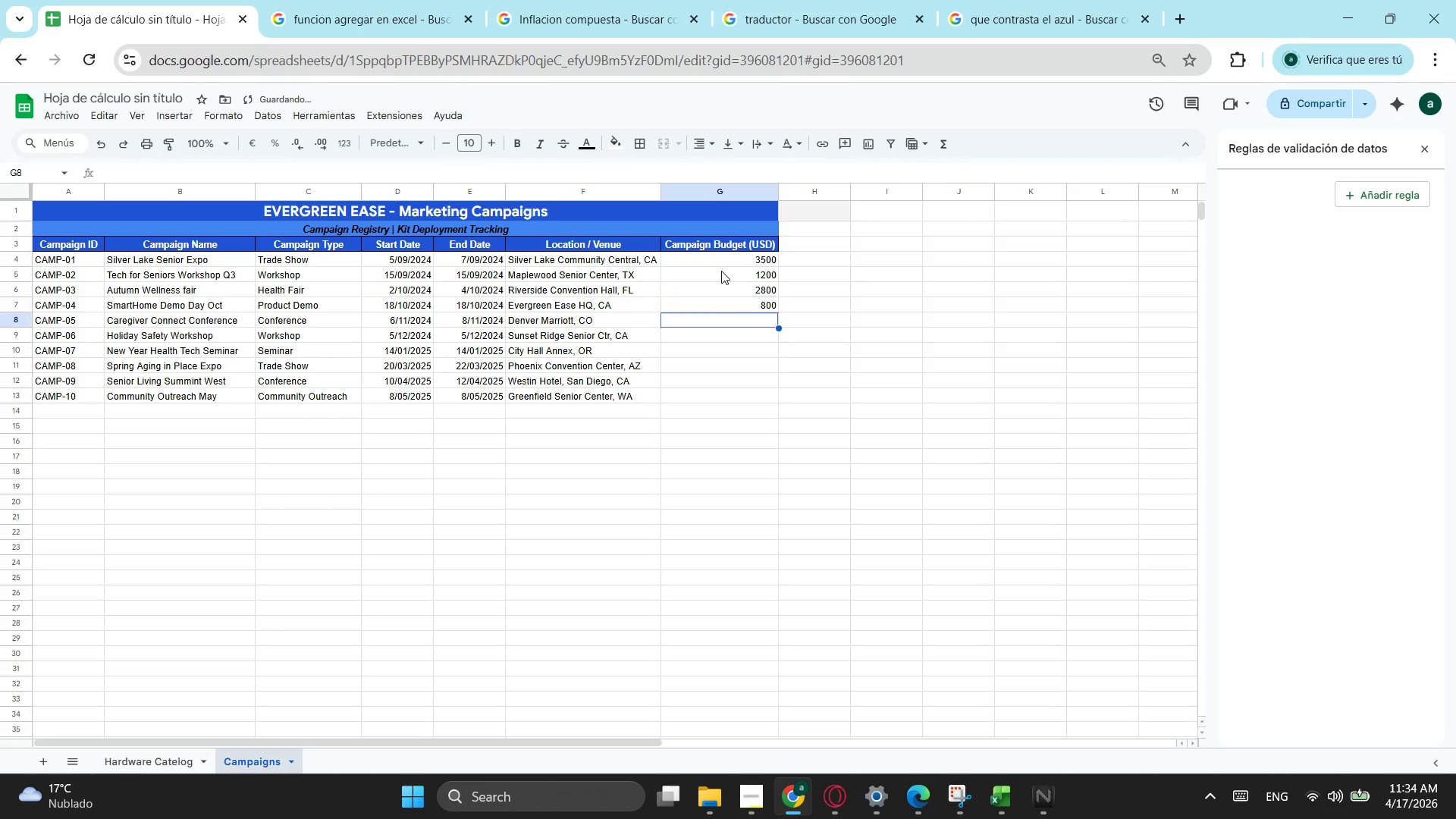 
key(NumpadEnter)
 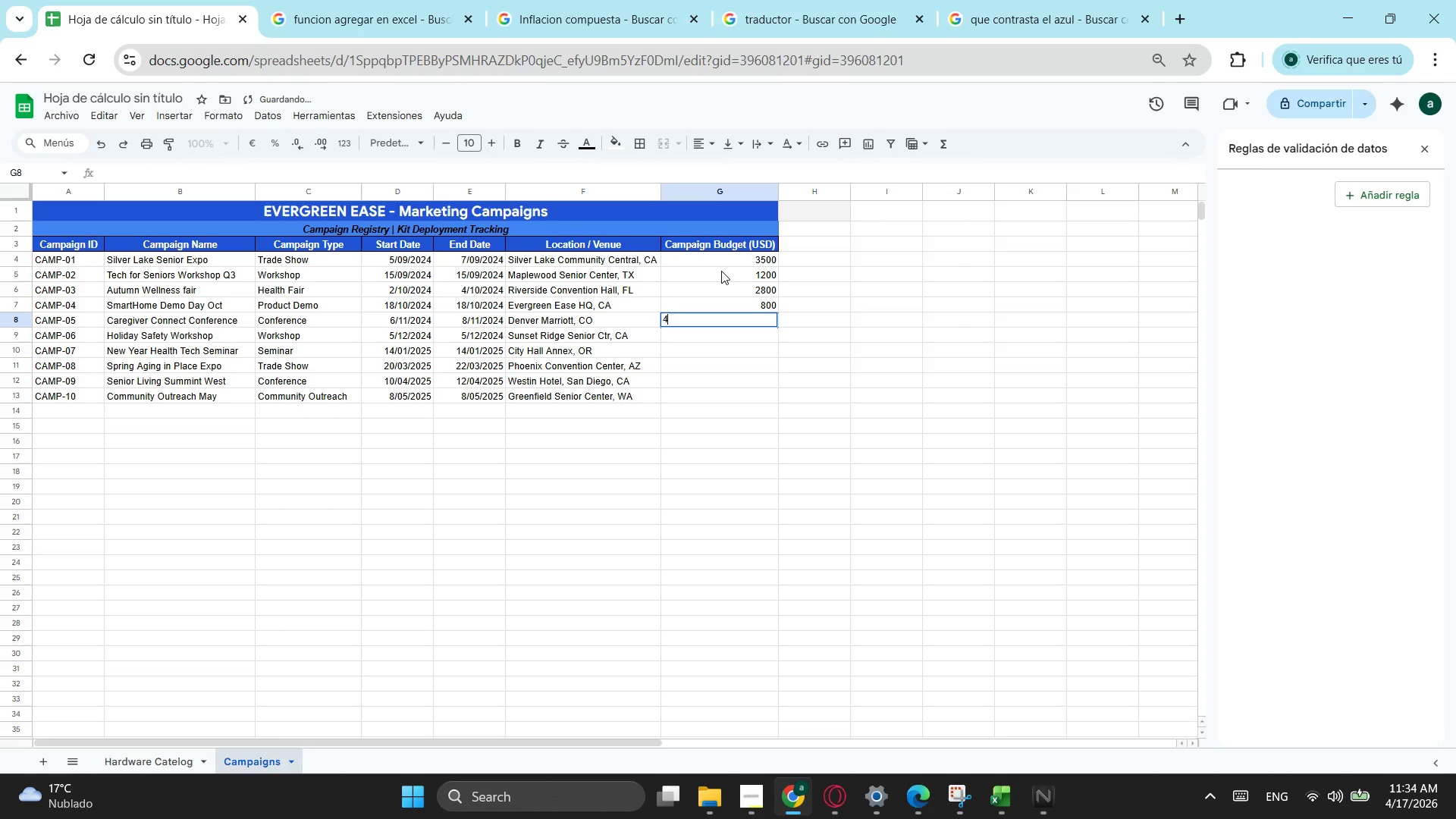 
key(Numpad4)
 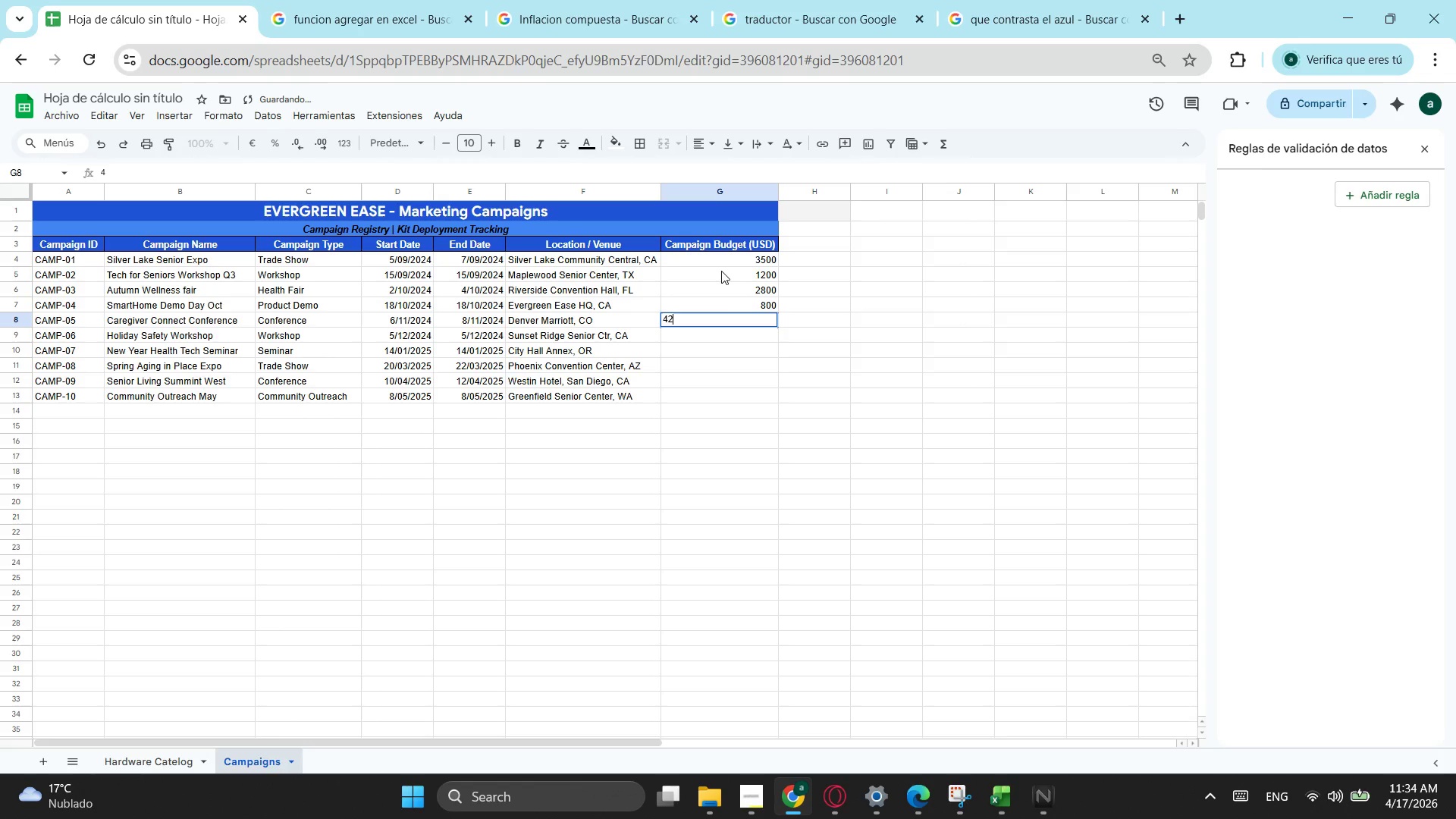 
key(Numpad2)
 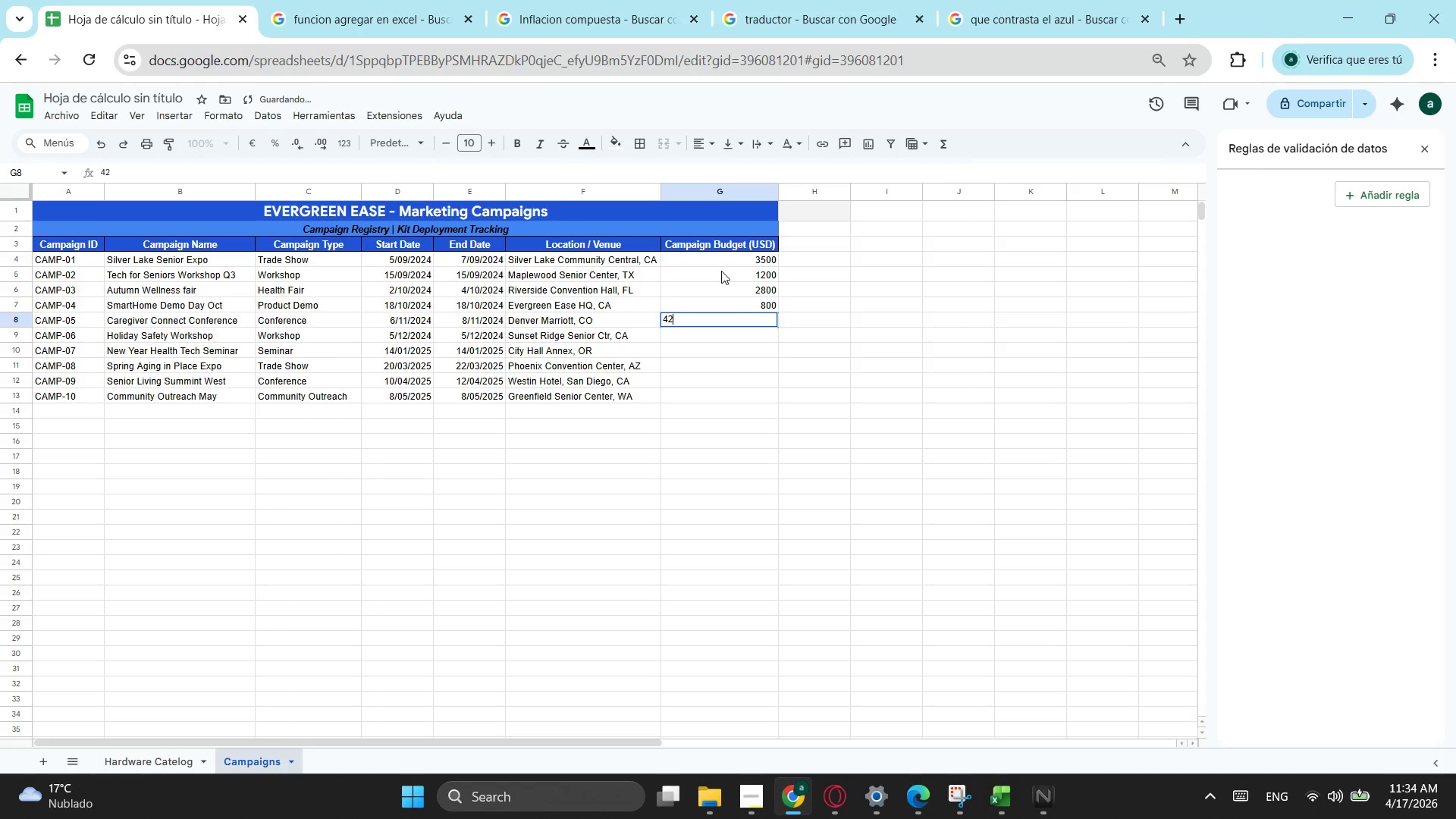 
key(Numpad0)
 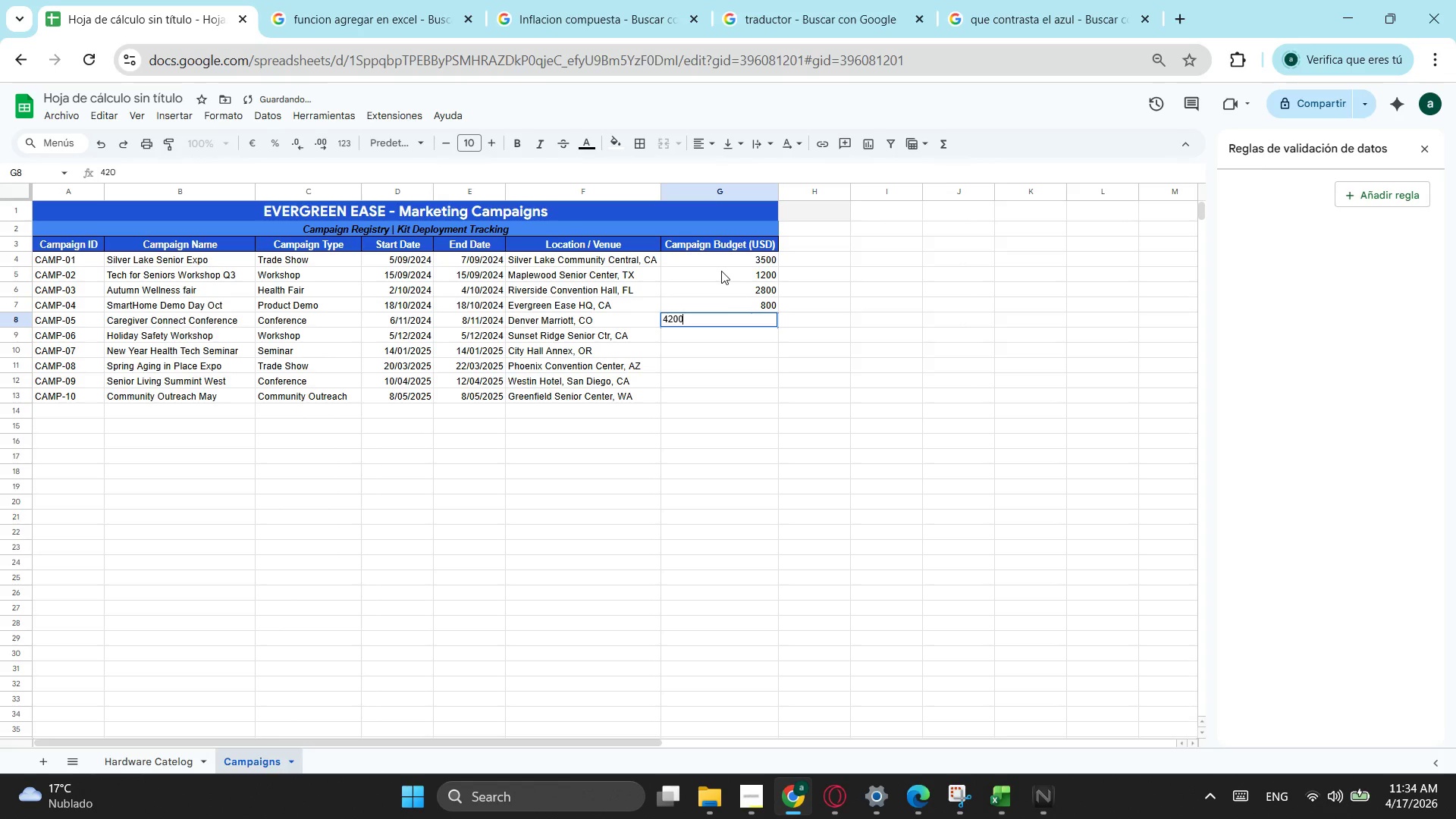 
key(Numpad0)
 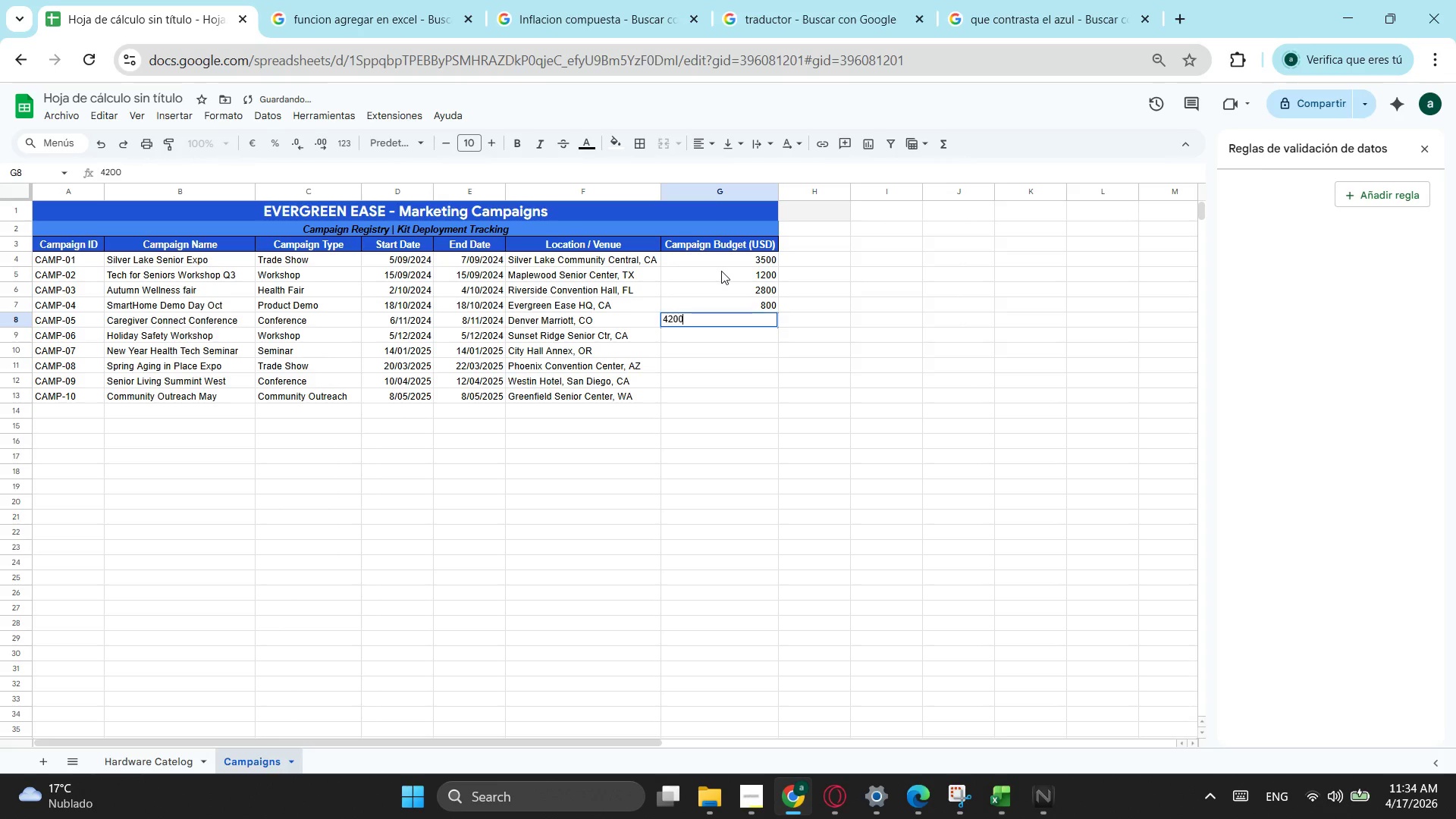 
key(NumpadEnter)
 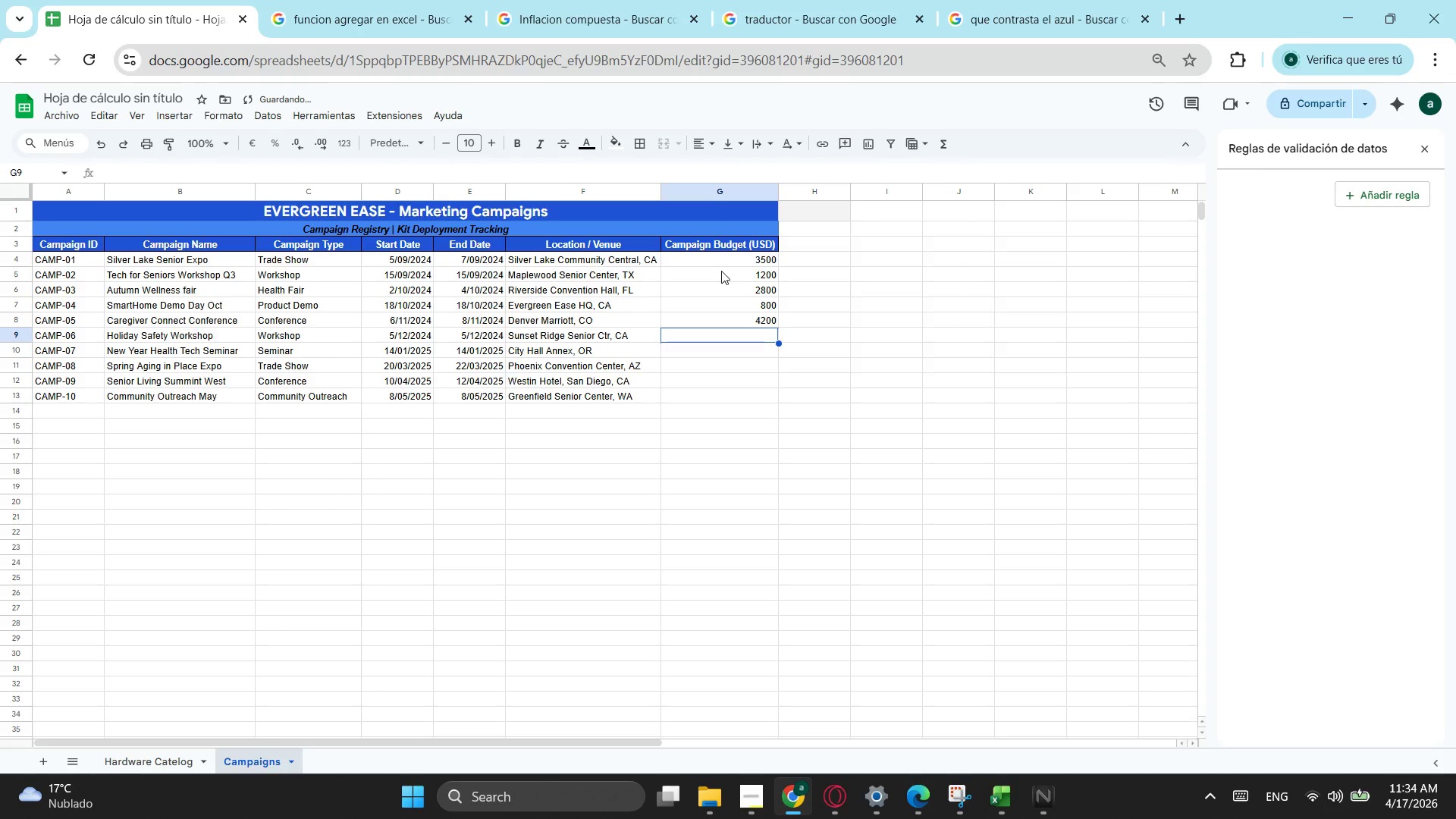 
key(Numpad9)
 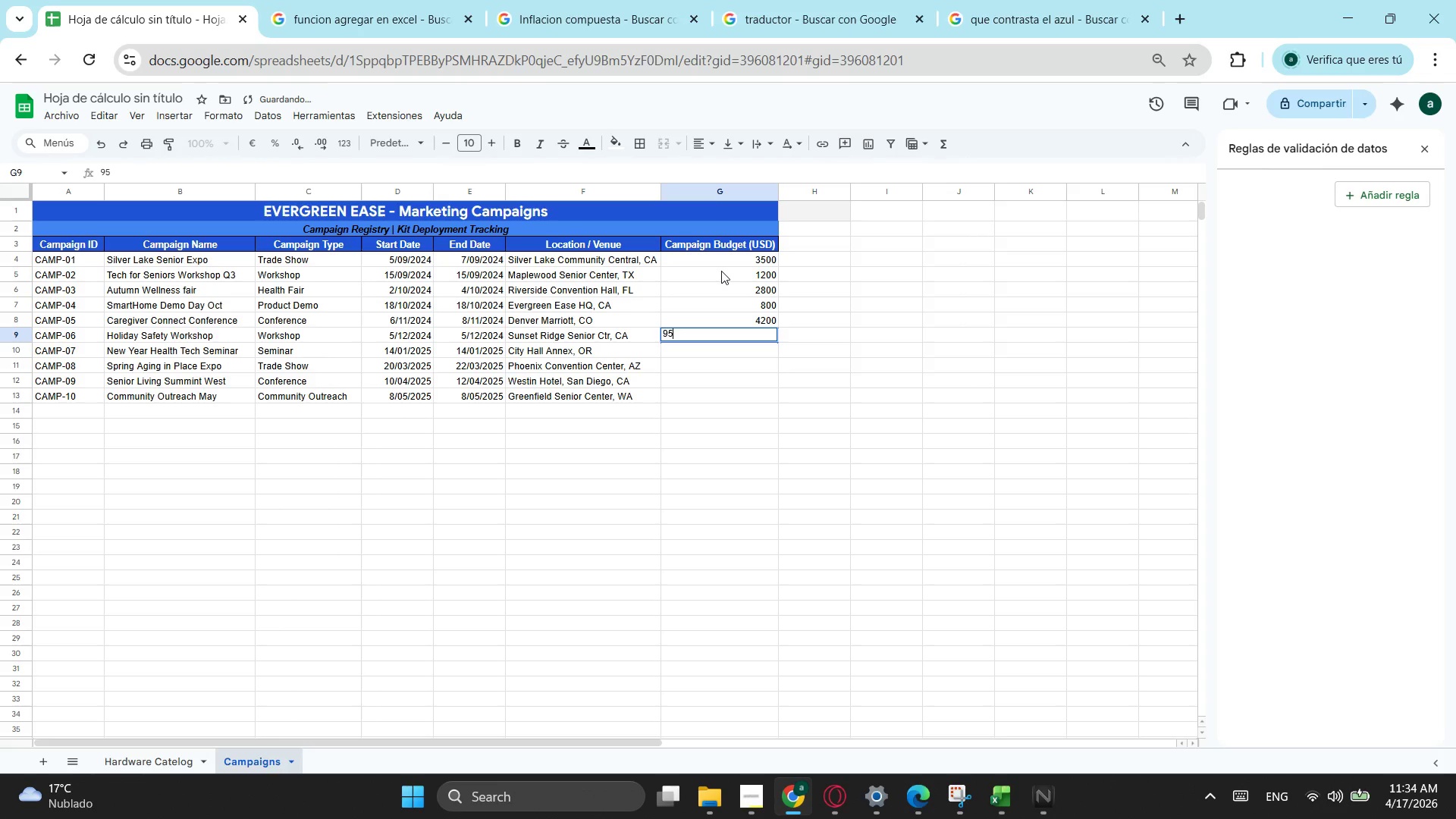 
key(Numpad5)
 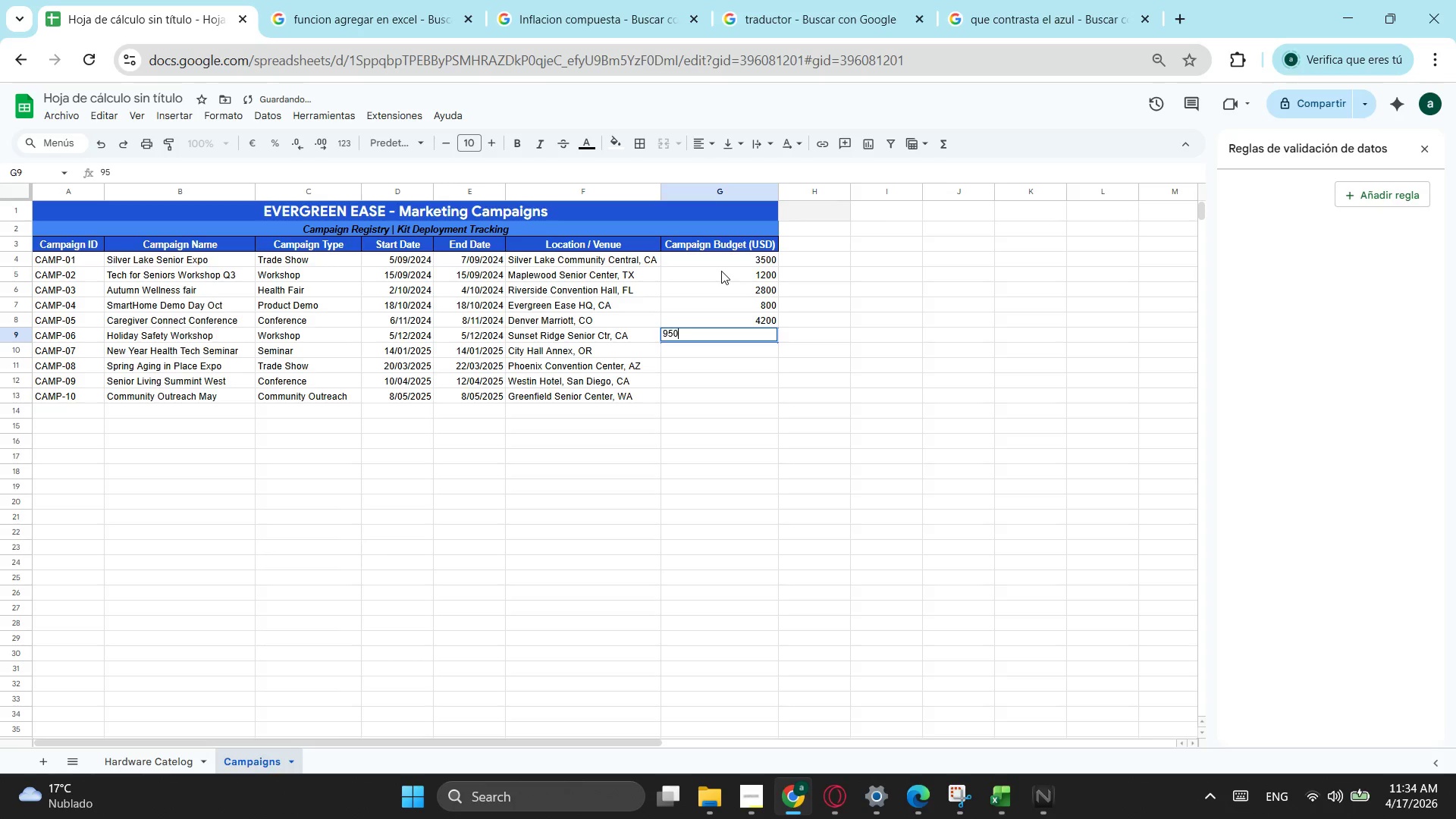 
key(Numpad0)
 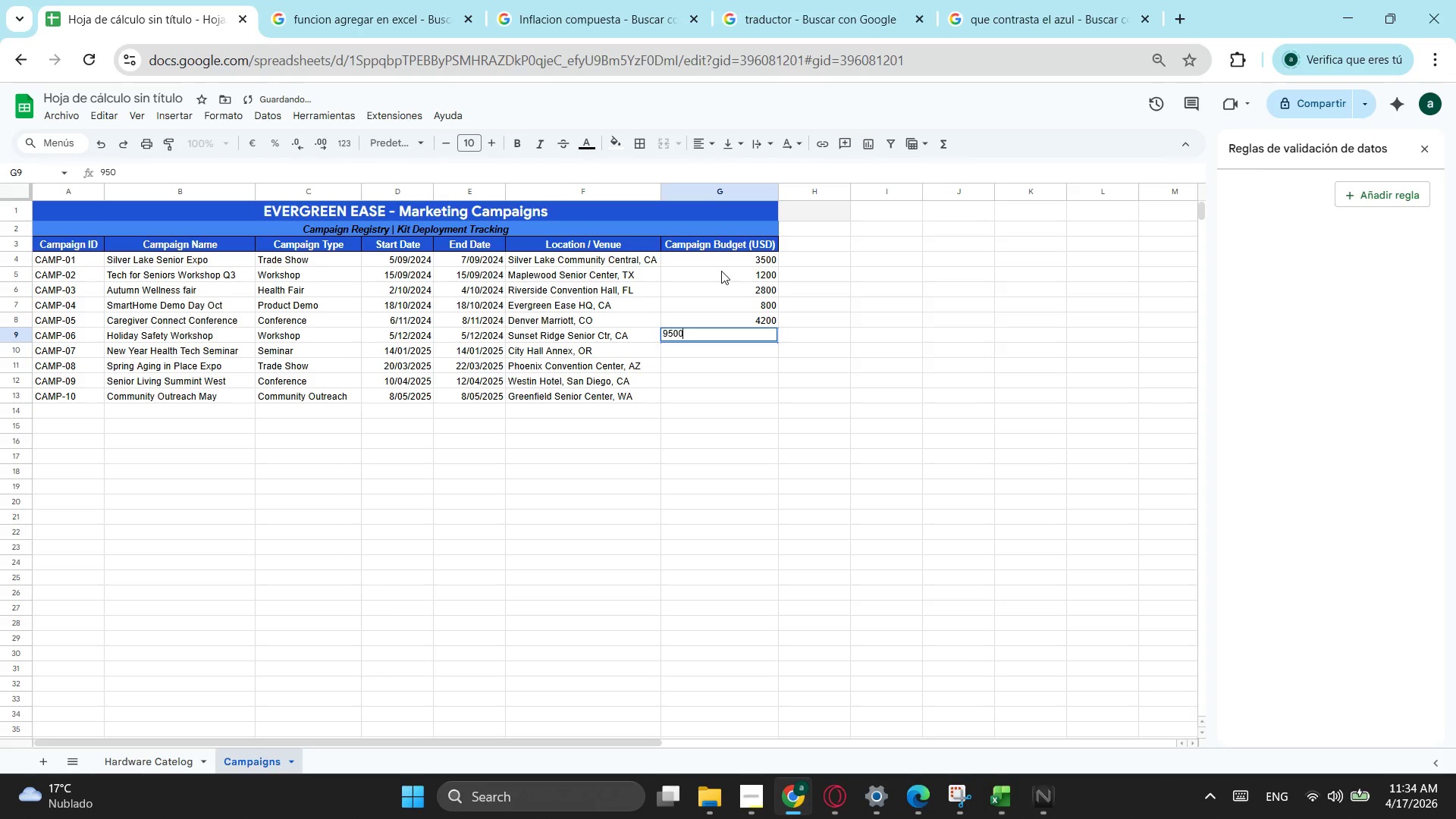 
key(Numpad0)
 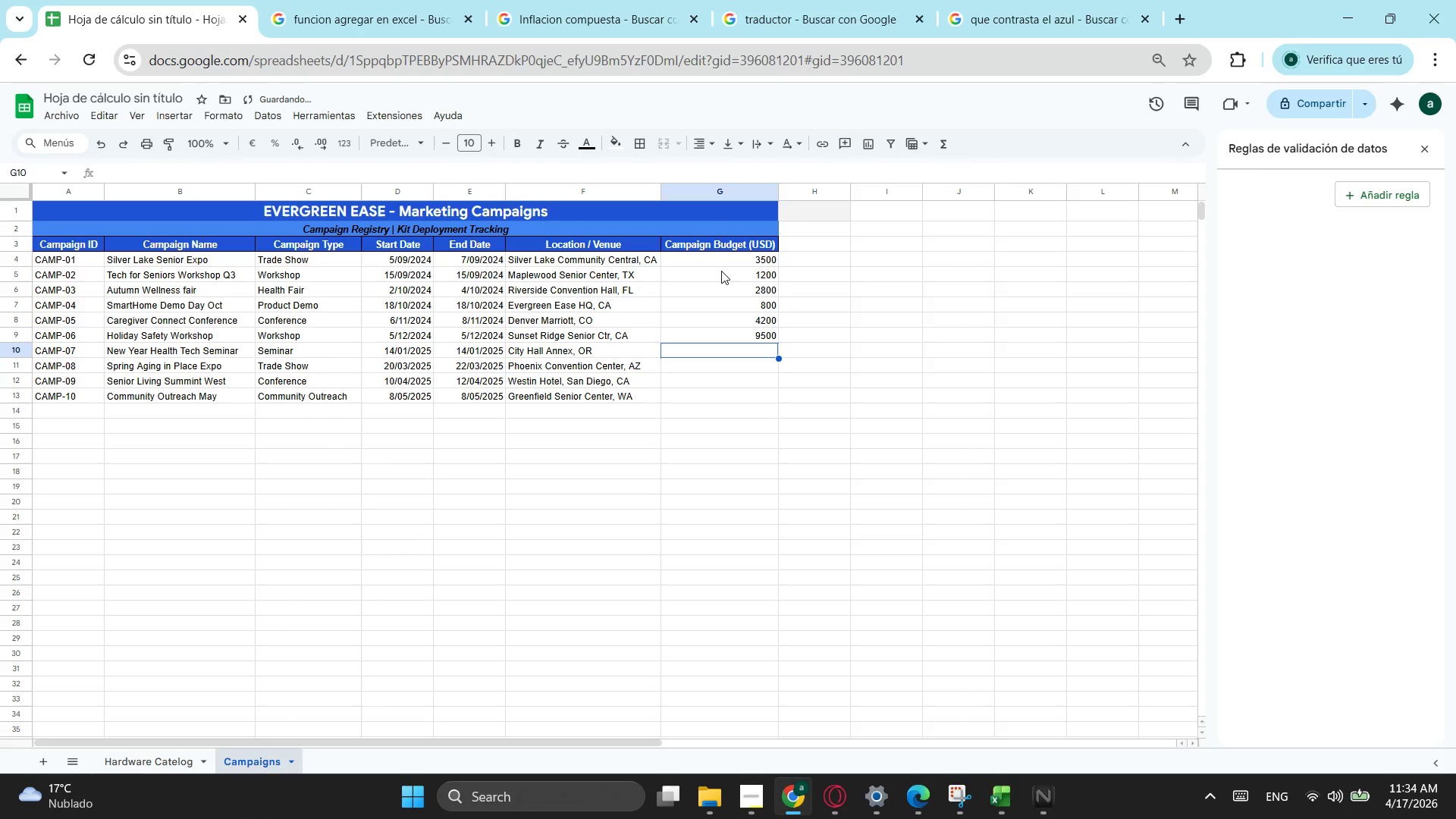 
key(NumpadEnter)
 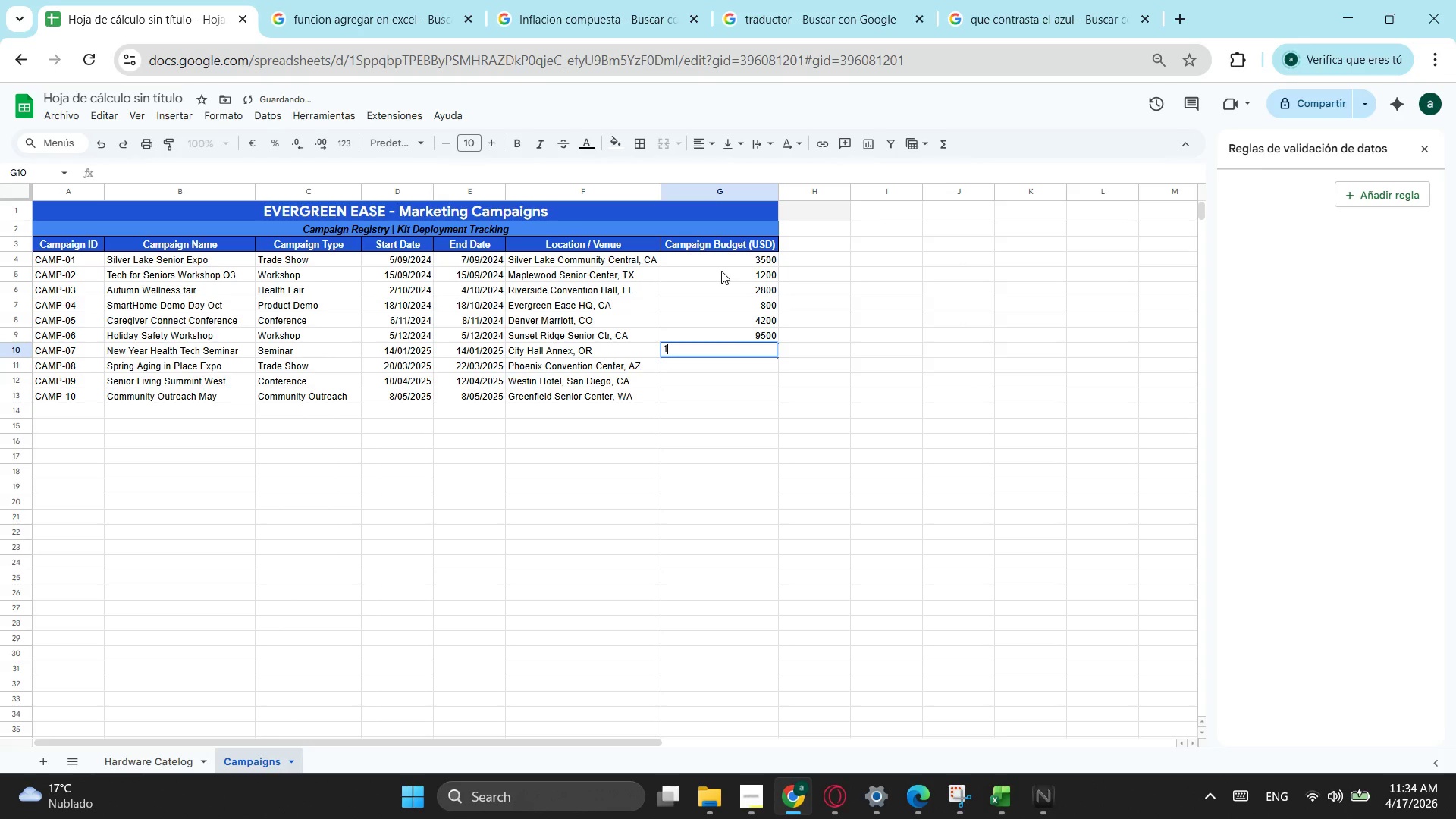 
key(Numpad1)
 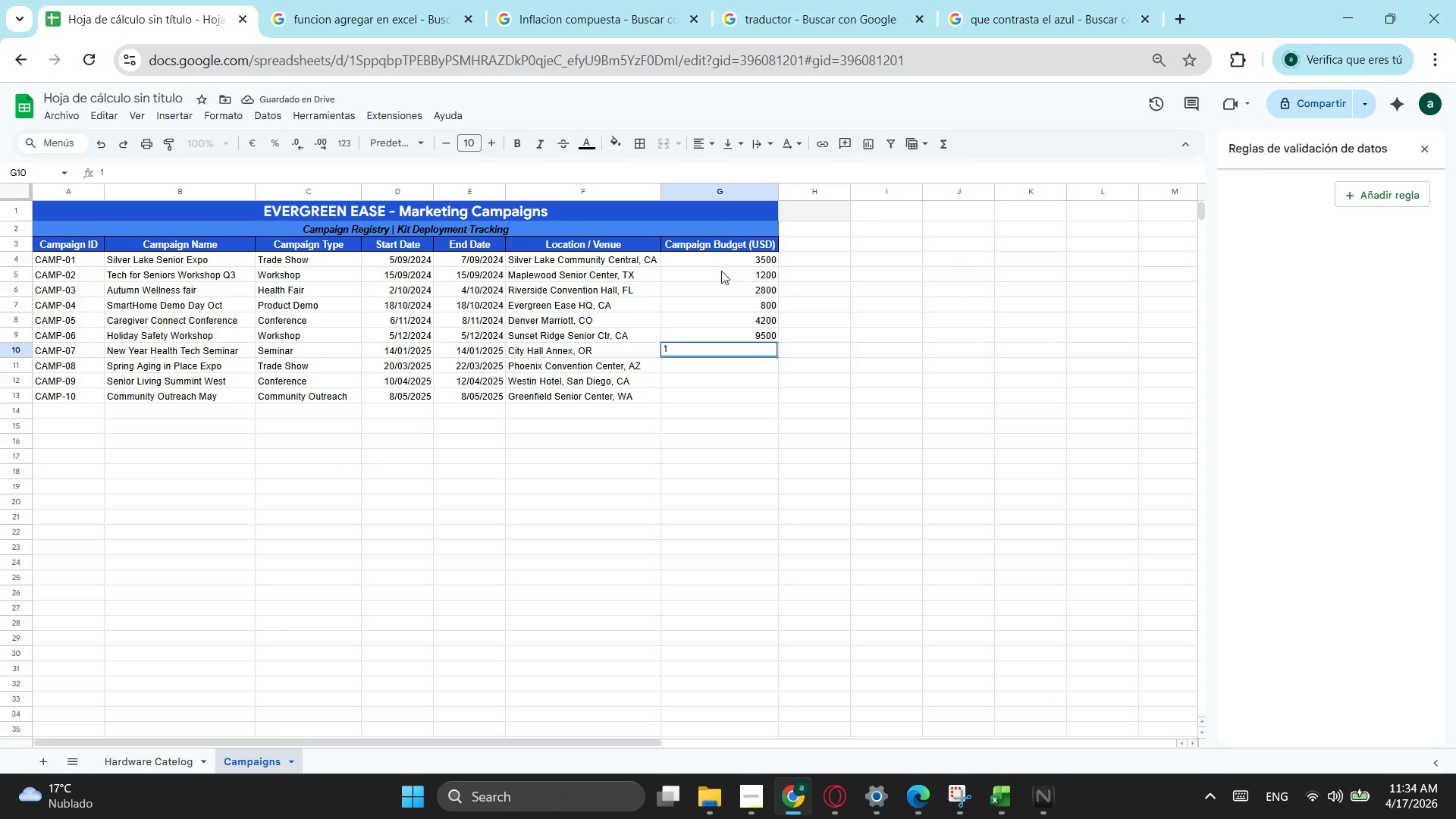 
key(Numpad1)
 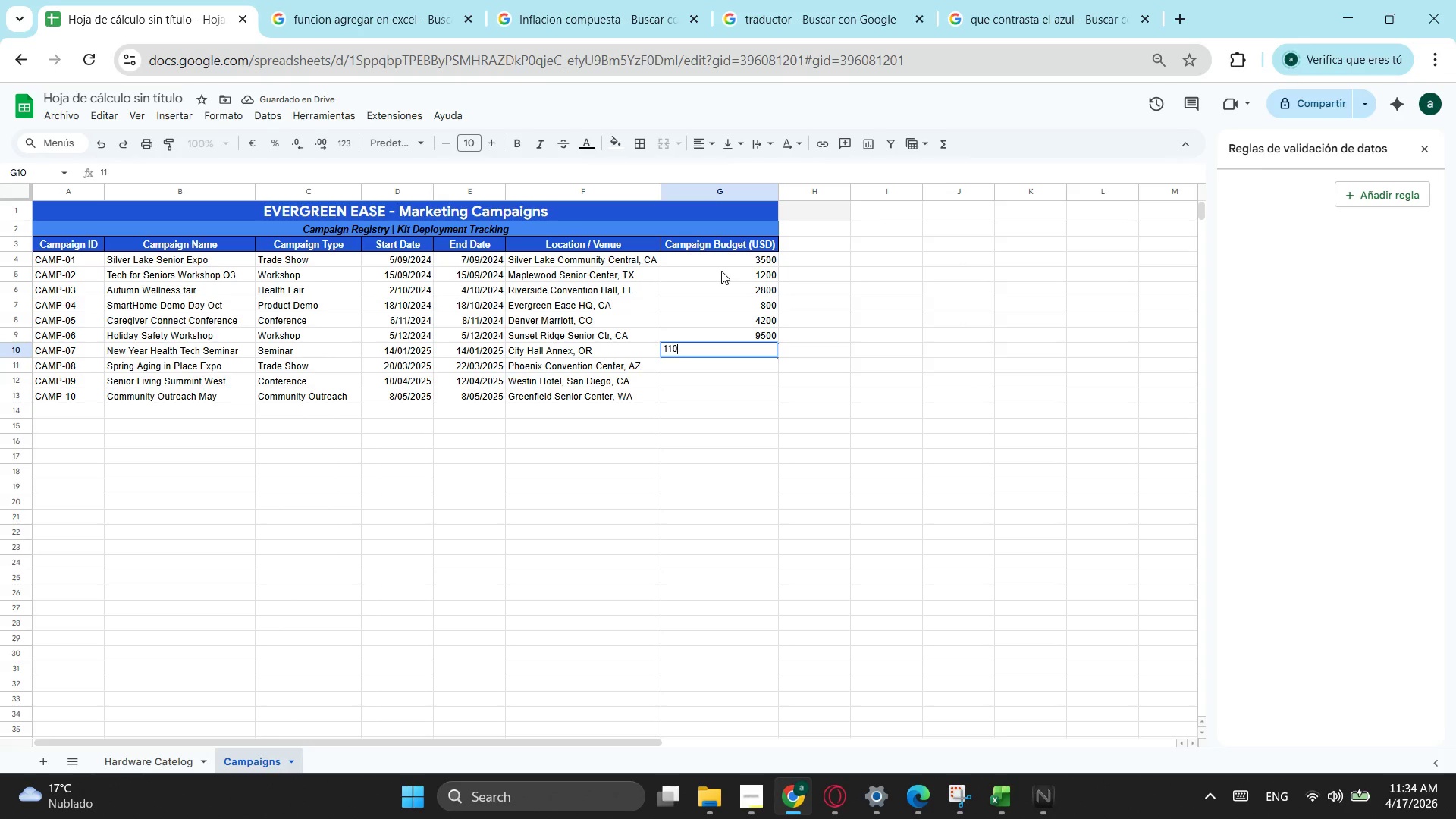 
key(Numpad0)
 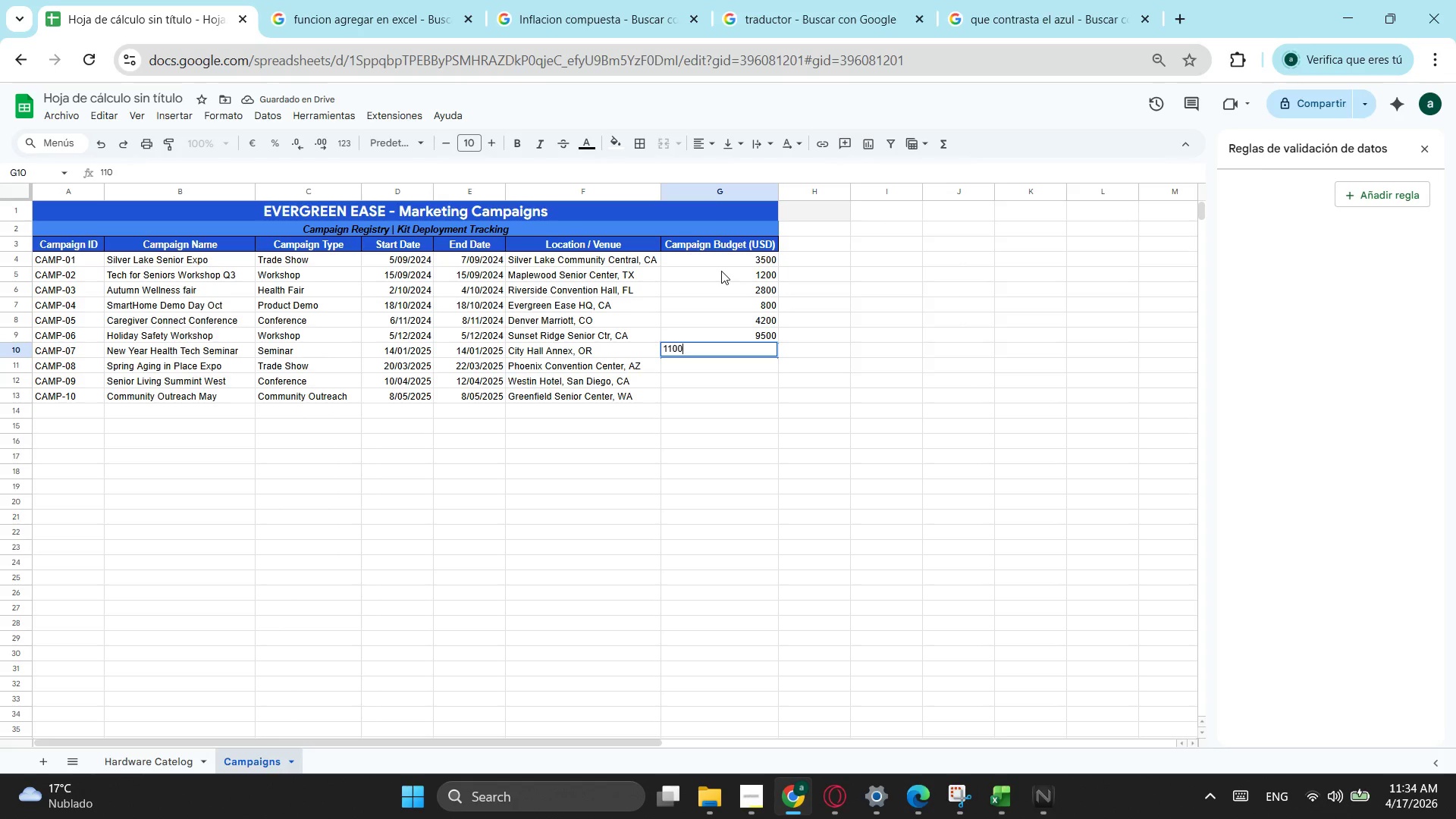 
key(Numpad0)
 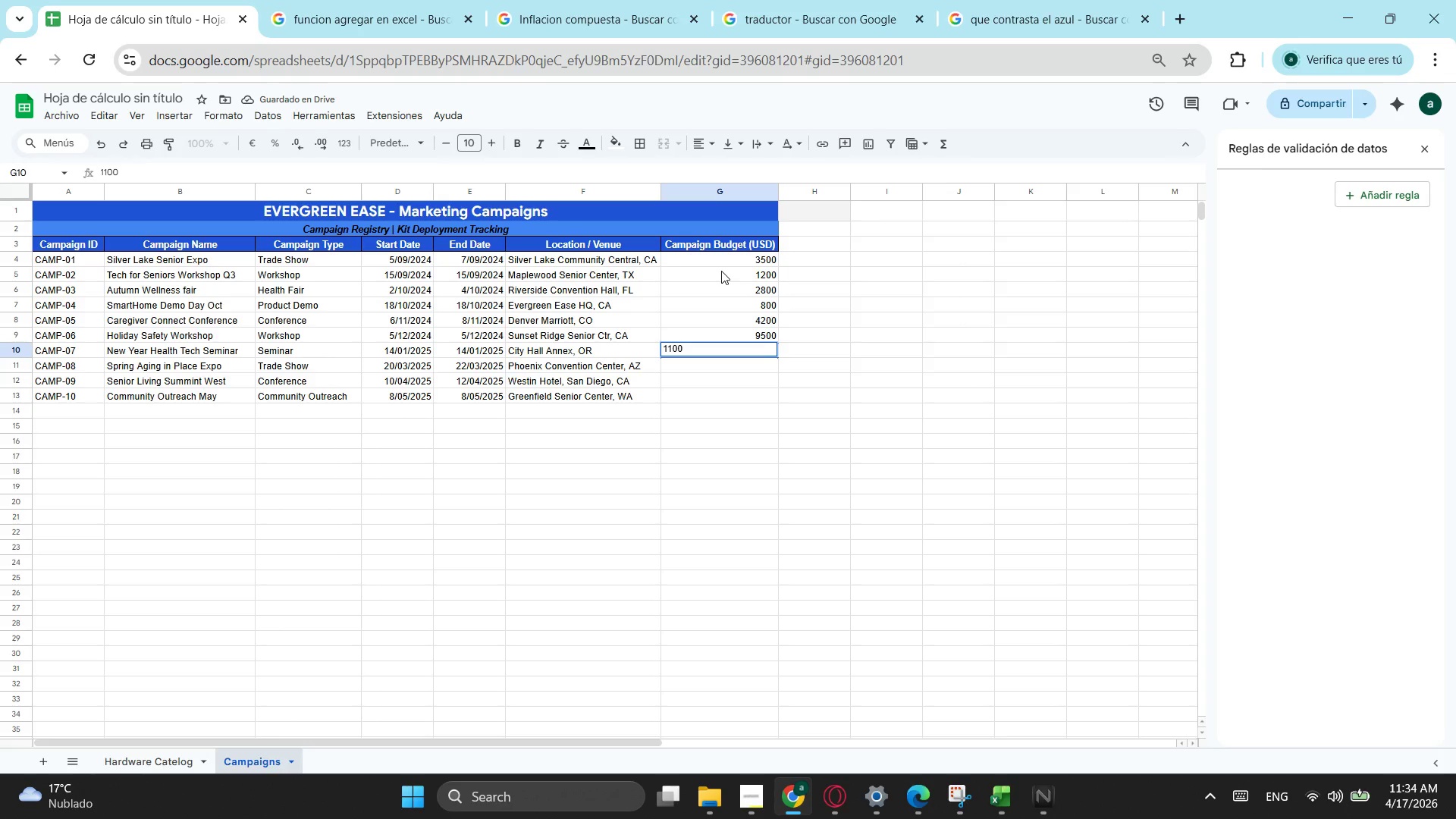 
key(NumpadEnter)
 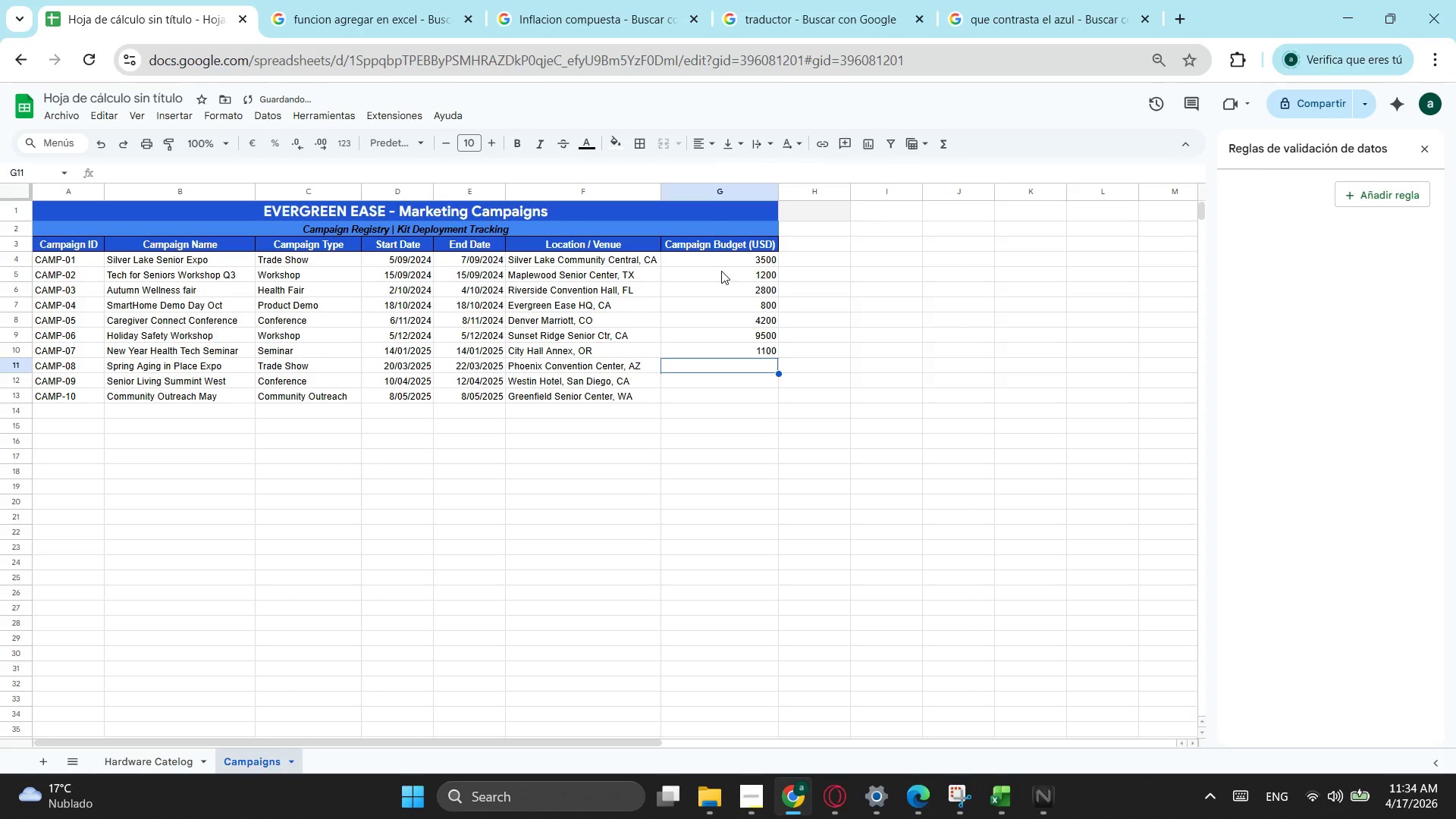 
key(Numpad5)
 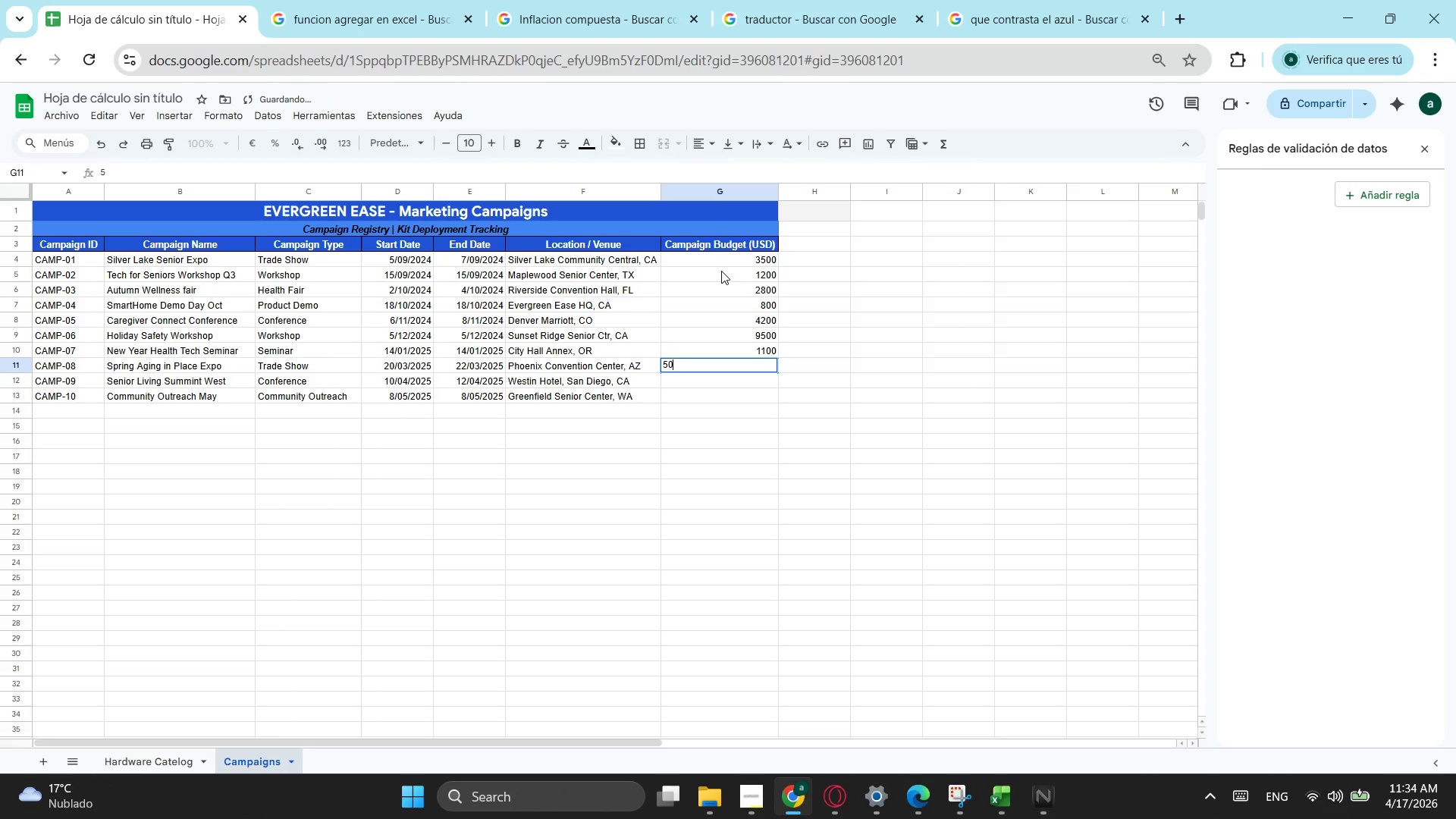 
key(Numpad0)
 